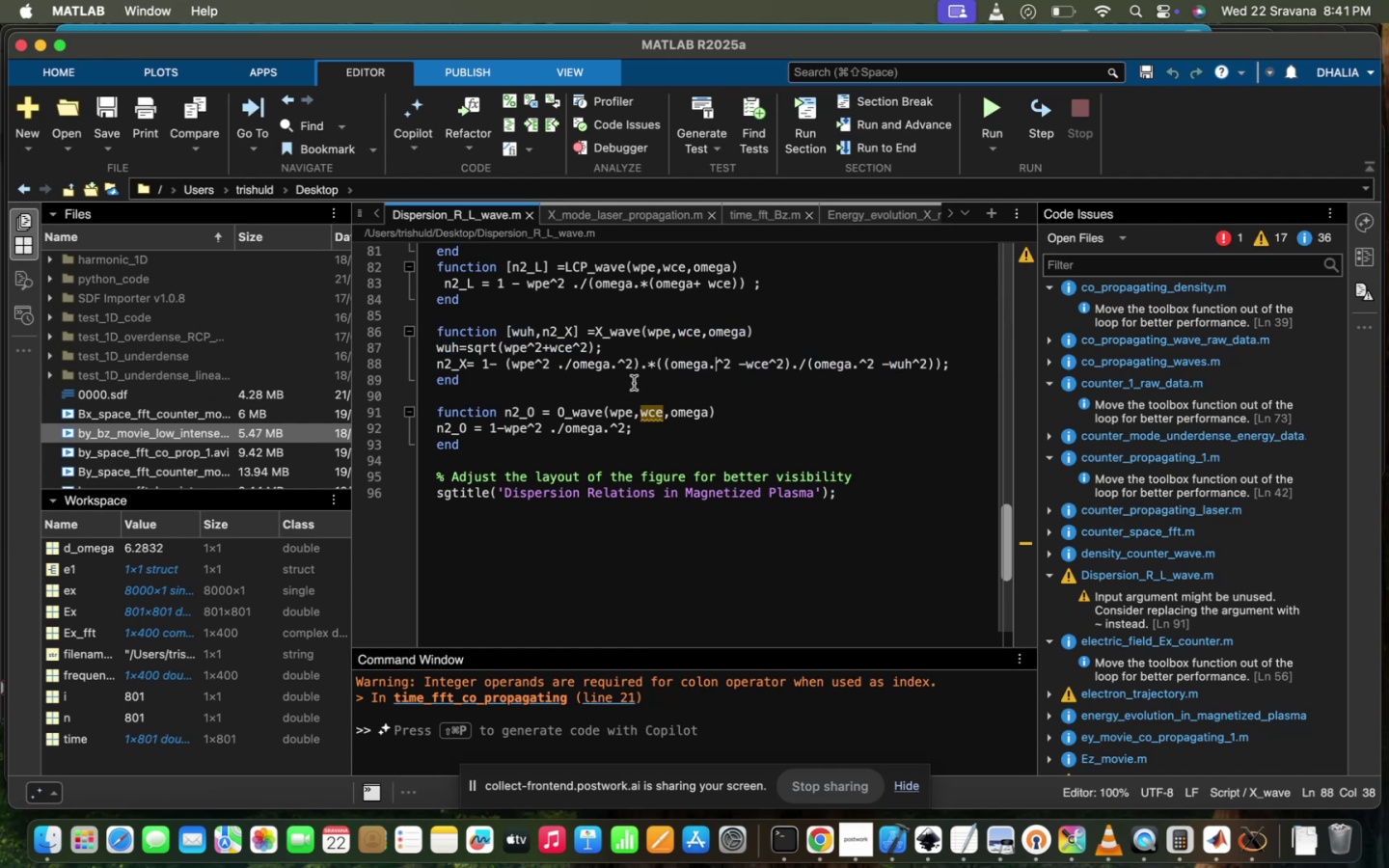 
left_click([603, 371])
 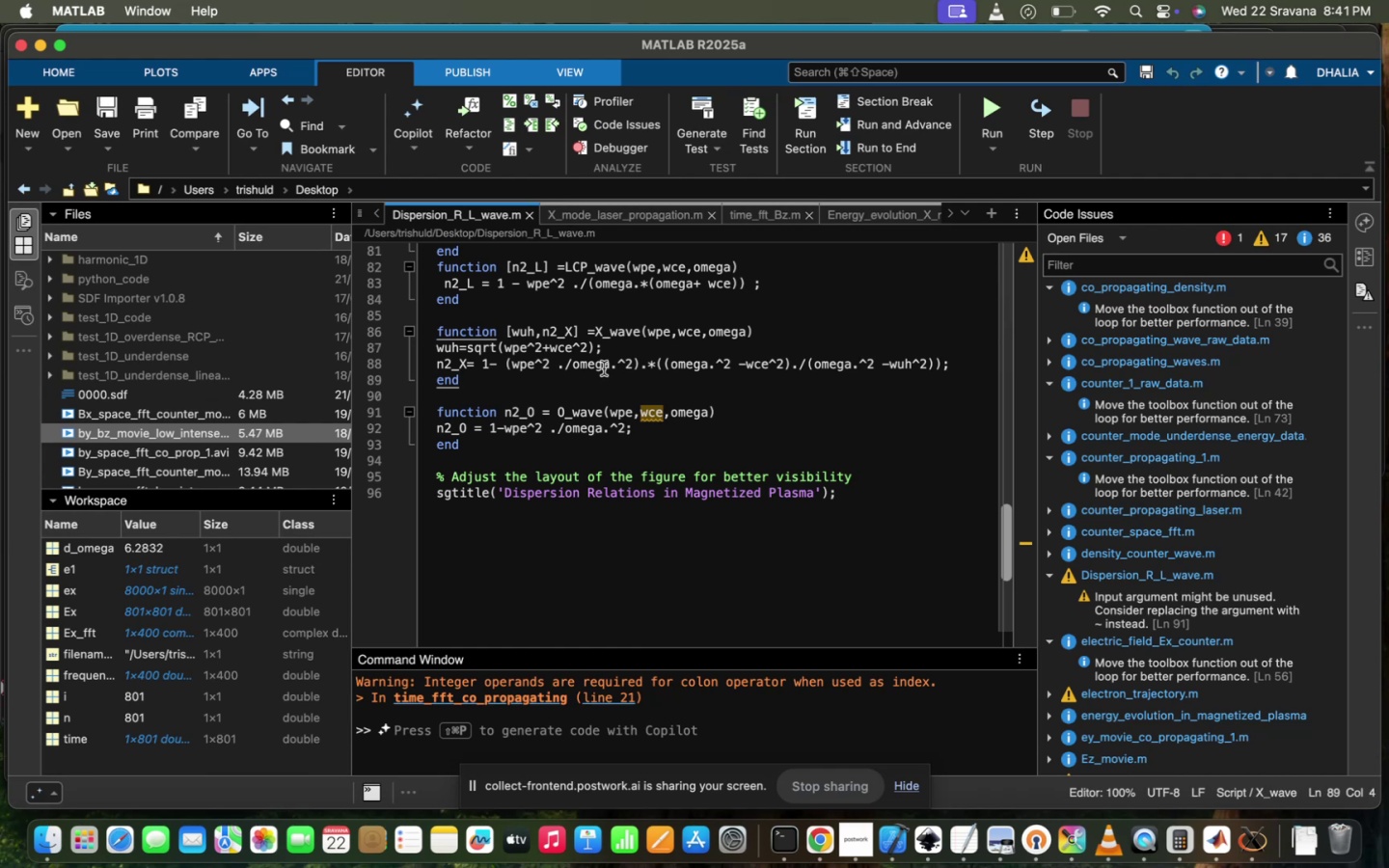 
left_click([604, 368])
 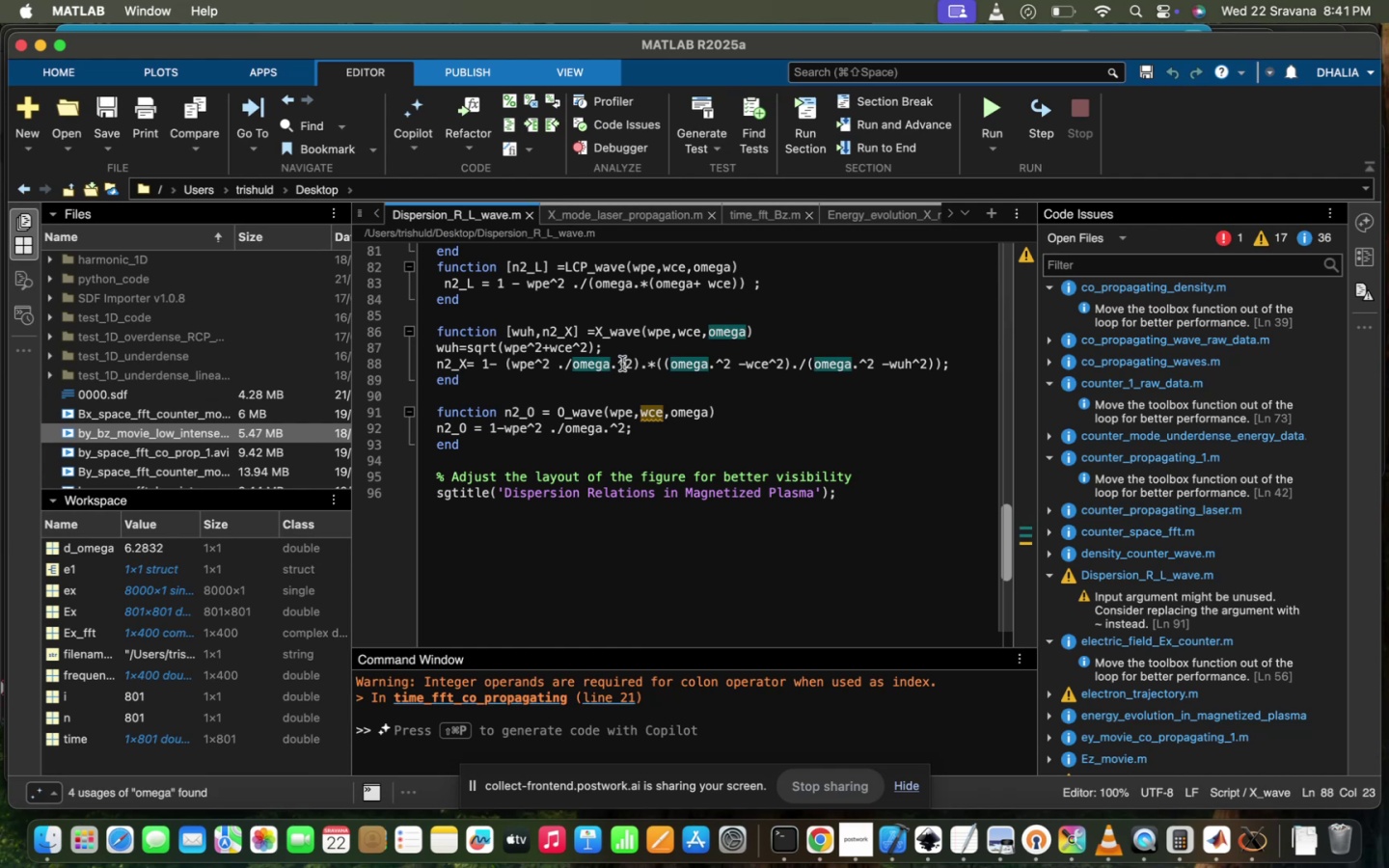 
left_click([622, 364])
 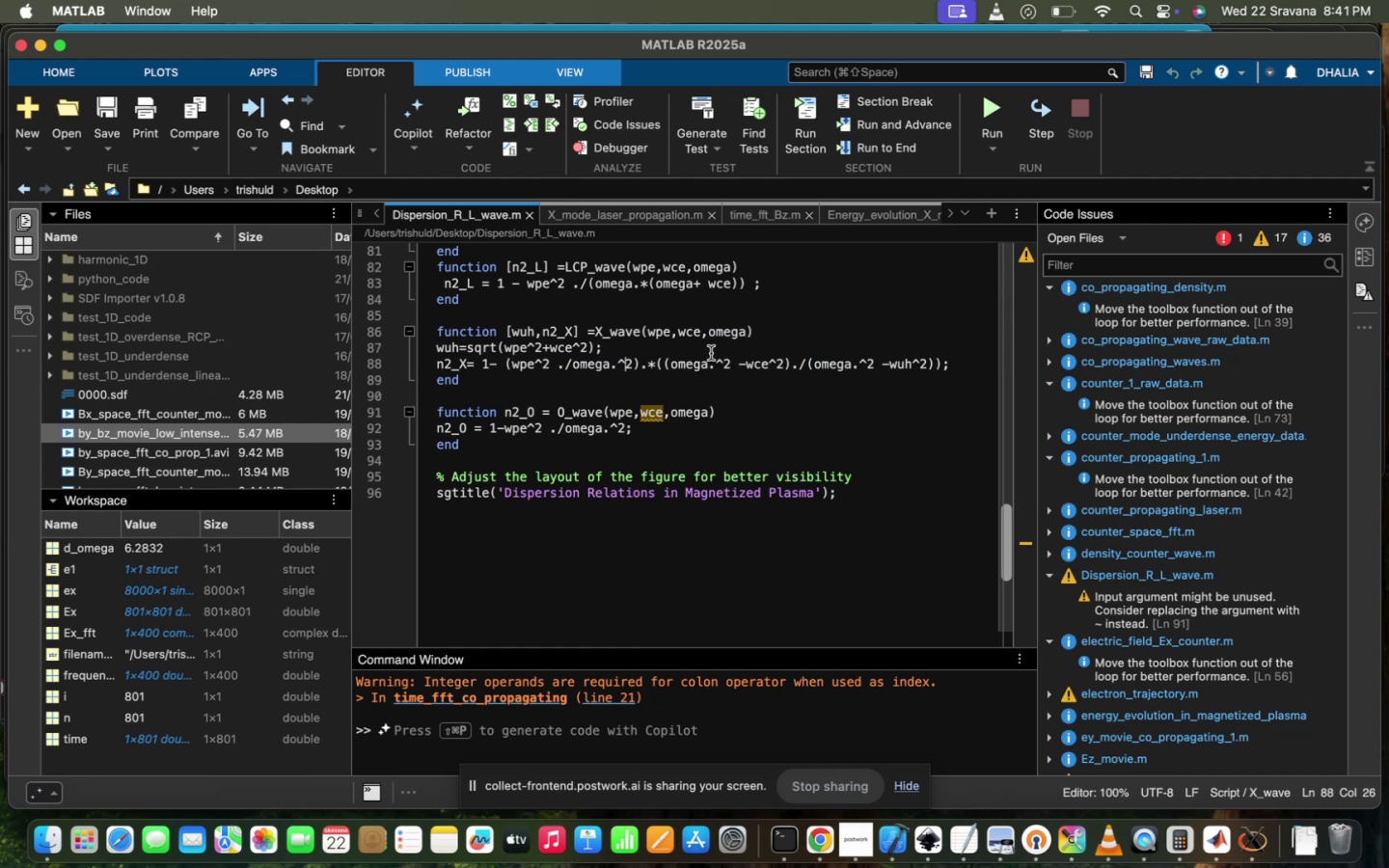 
left_click([713, 366])
 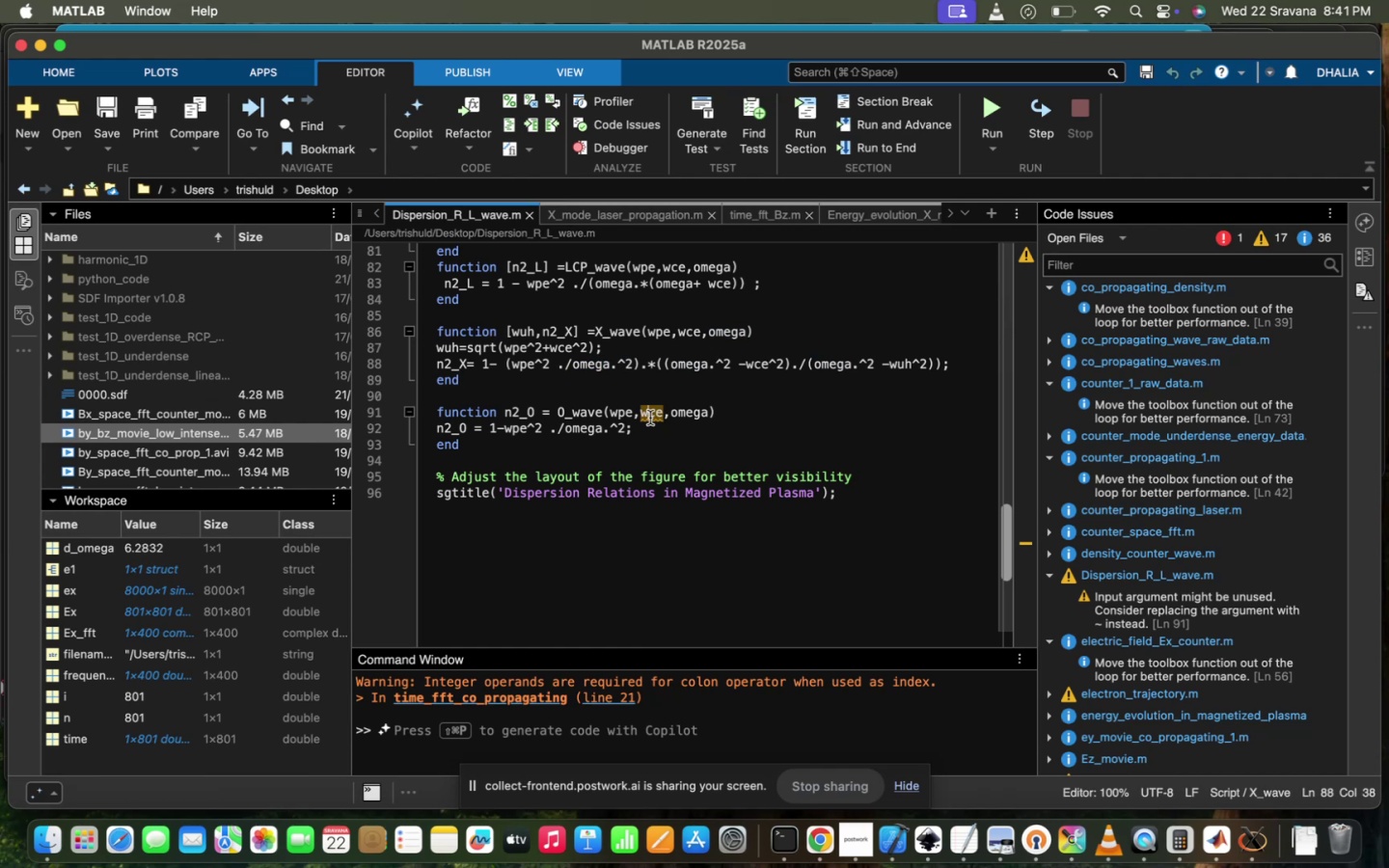 
left_click([672, 402])
 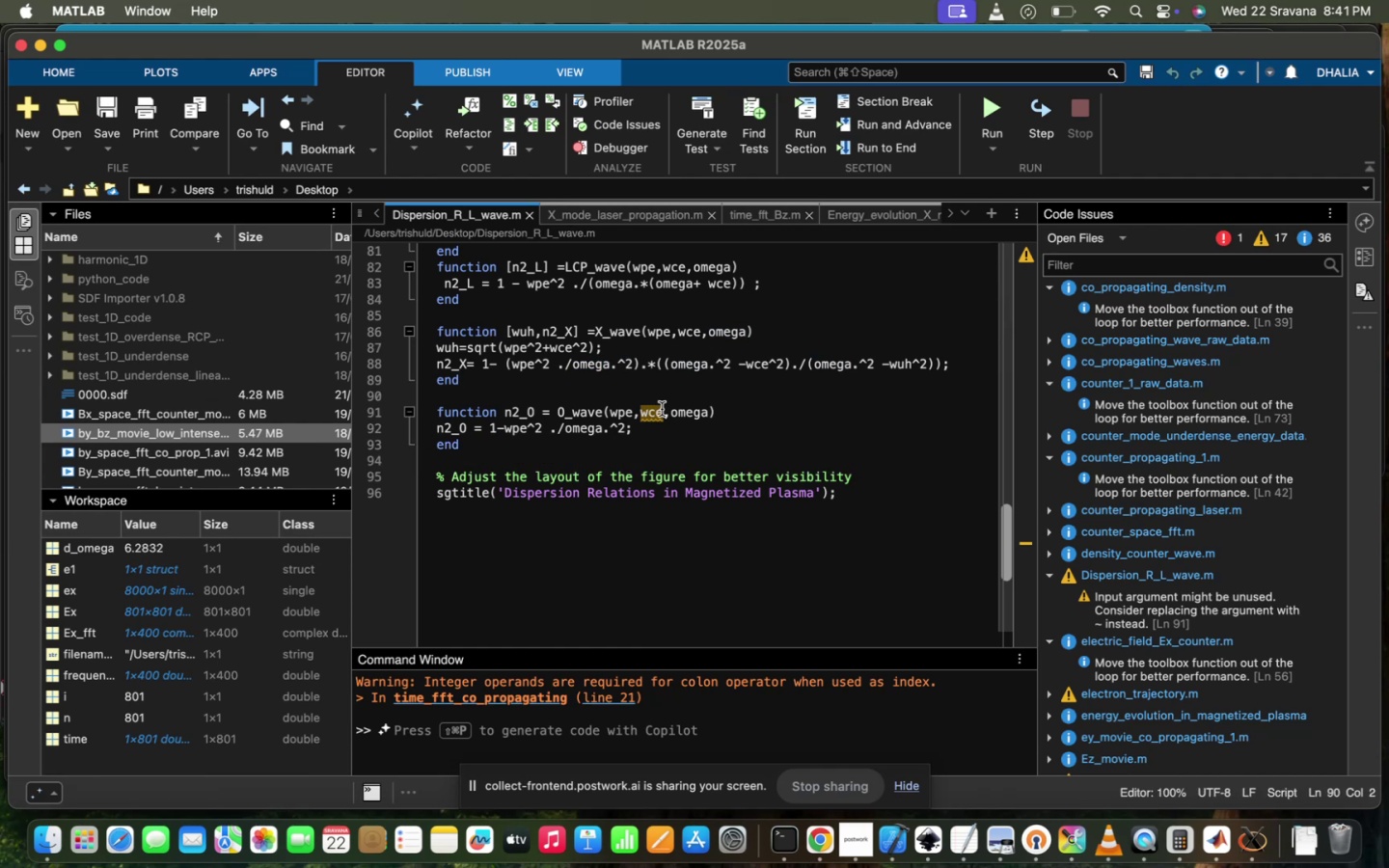 
left_click_drag(start_coordinate=[665, 409], to_coordinate=[634, 407])
 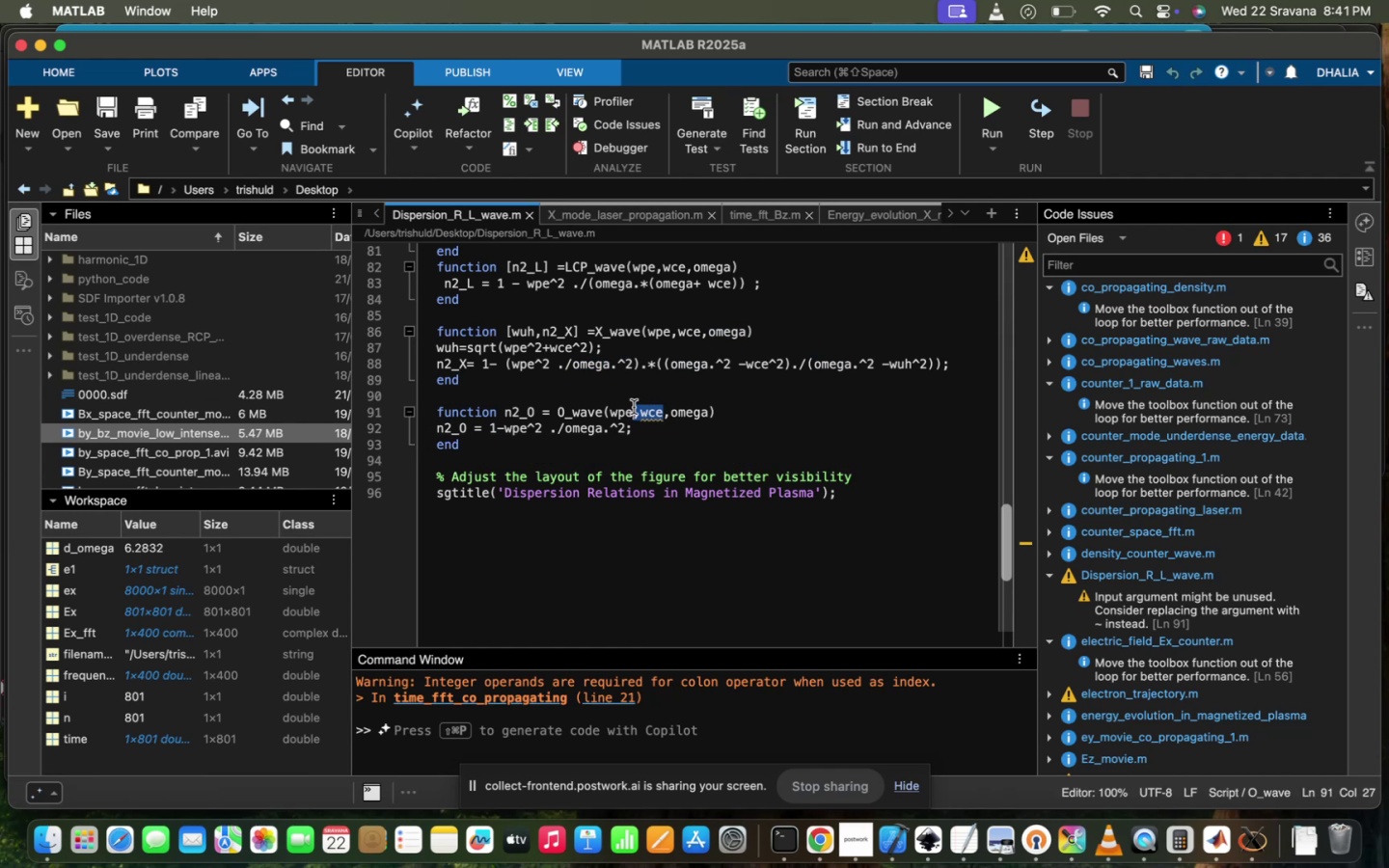 
key(Backspace)
 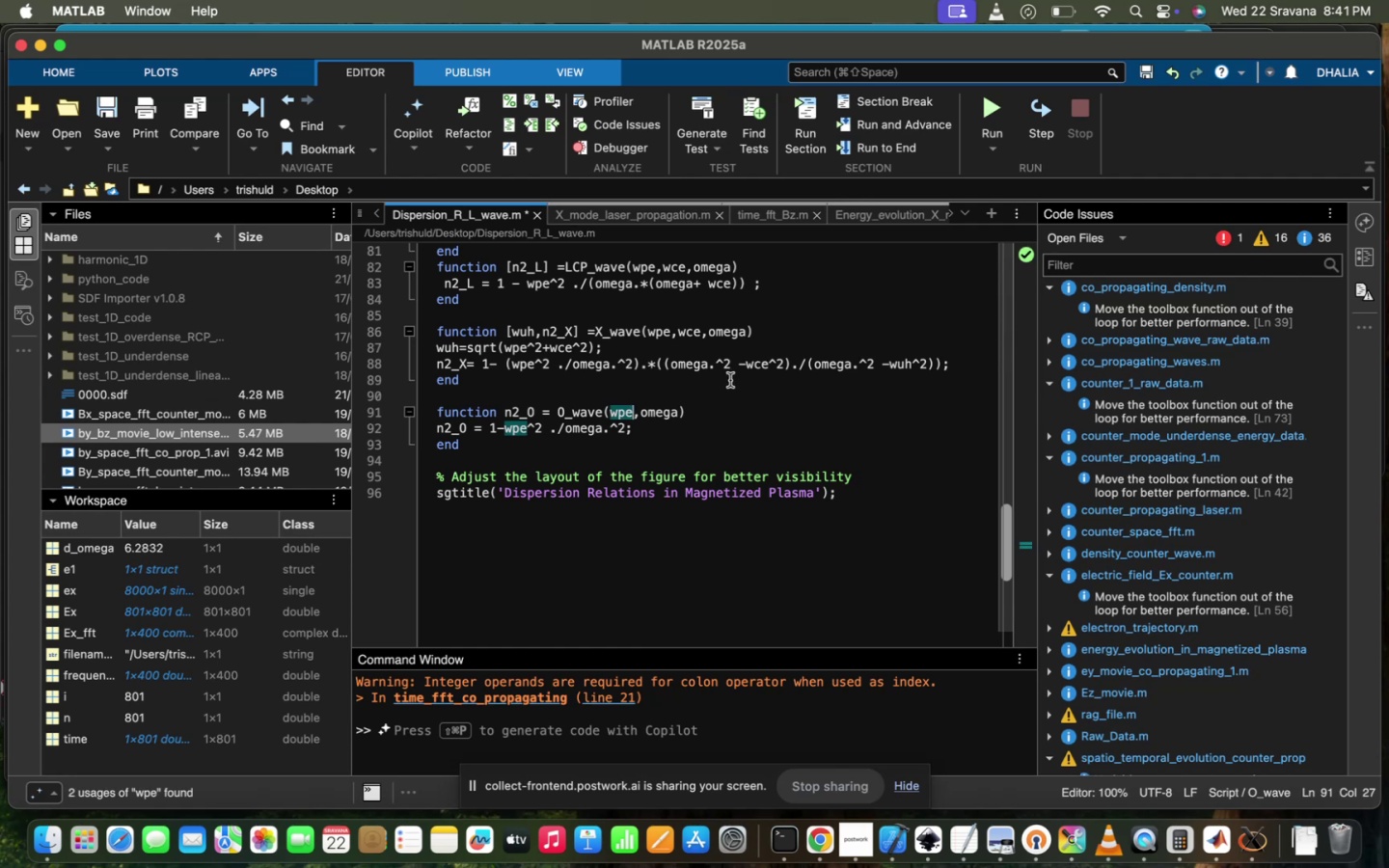 
left_click([761, 363])
 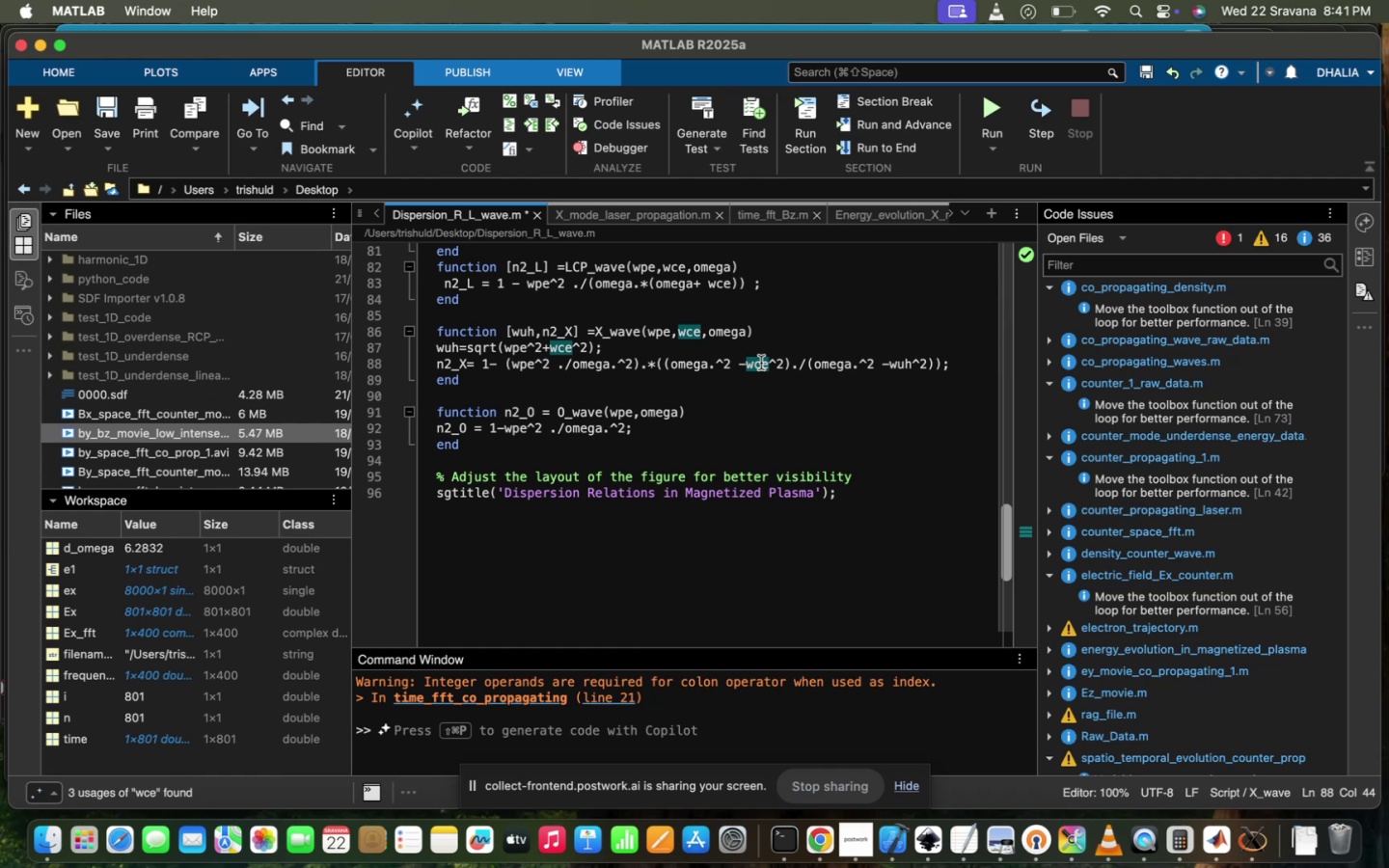 
wait(16.41)
 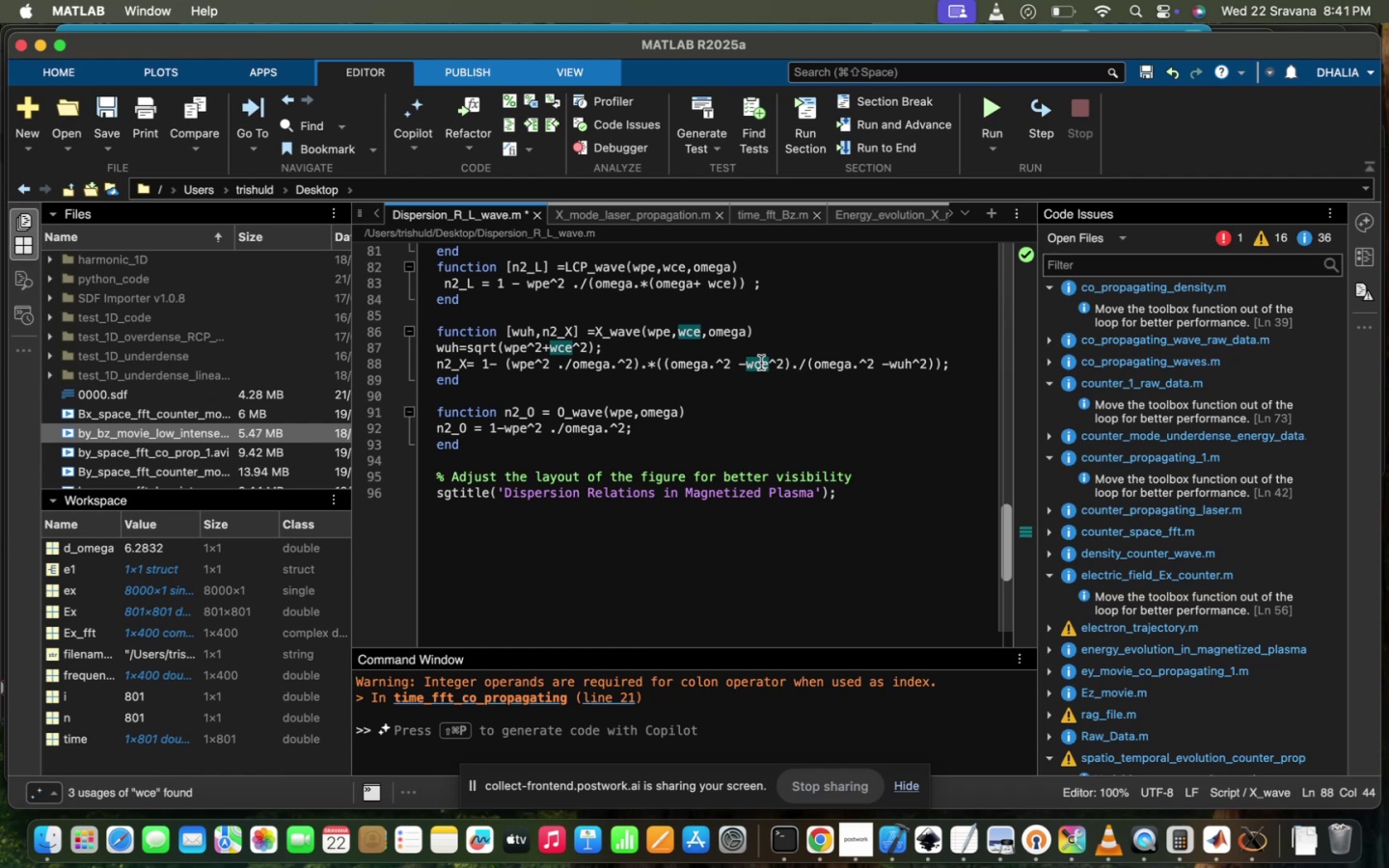 
scroll: coordinate [689, 457], scroll_direction: down, amount: 6.0
 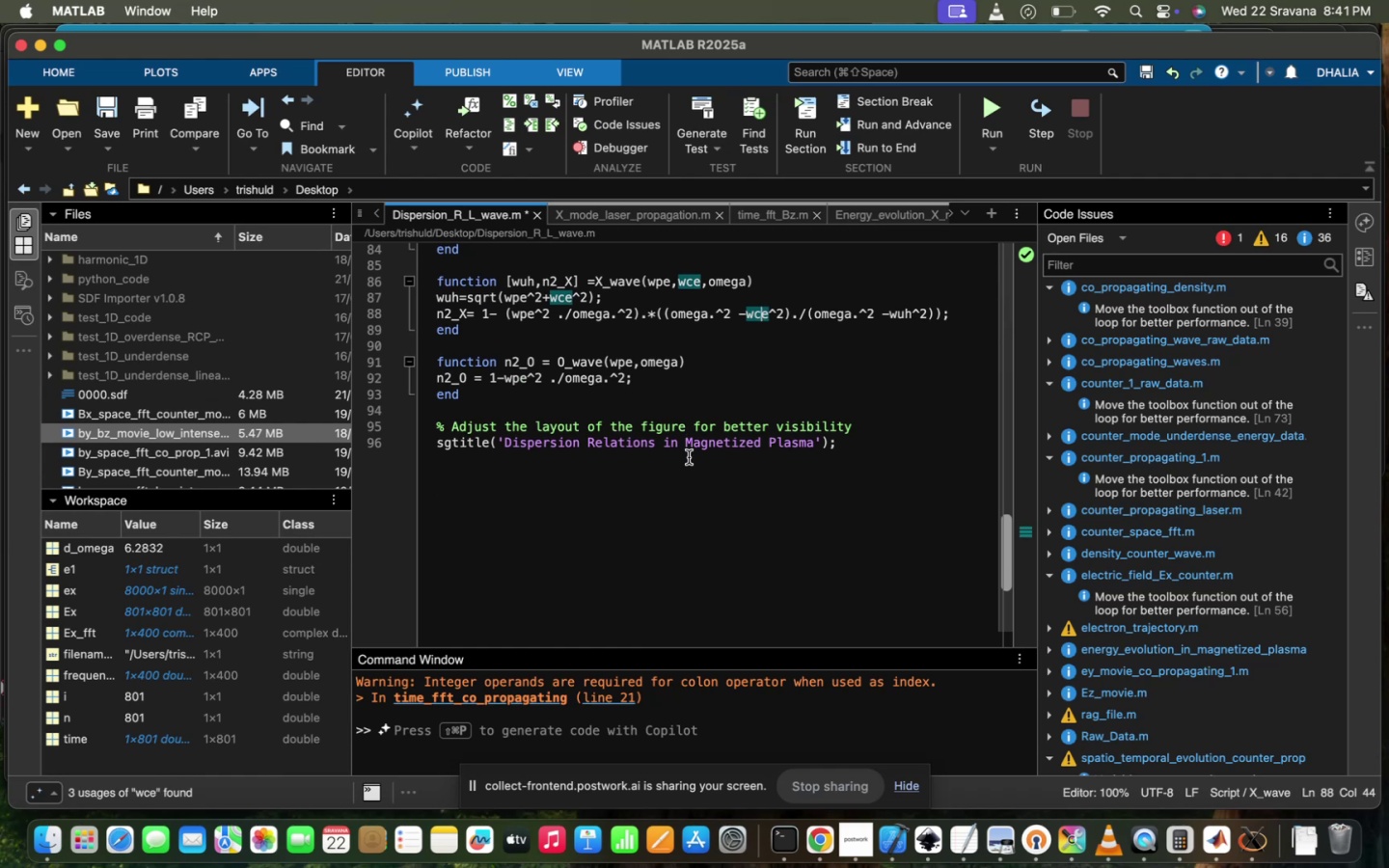 
scroll: coordinate [689, 457], scroll_direction: up, amount: 10.0
 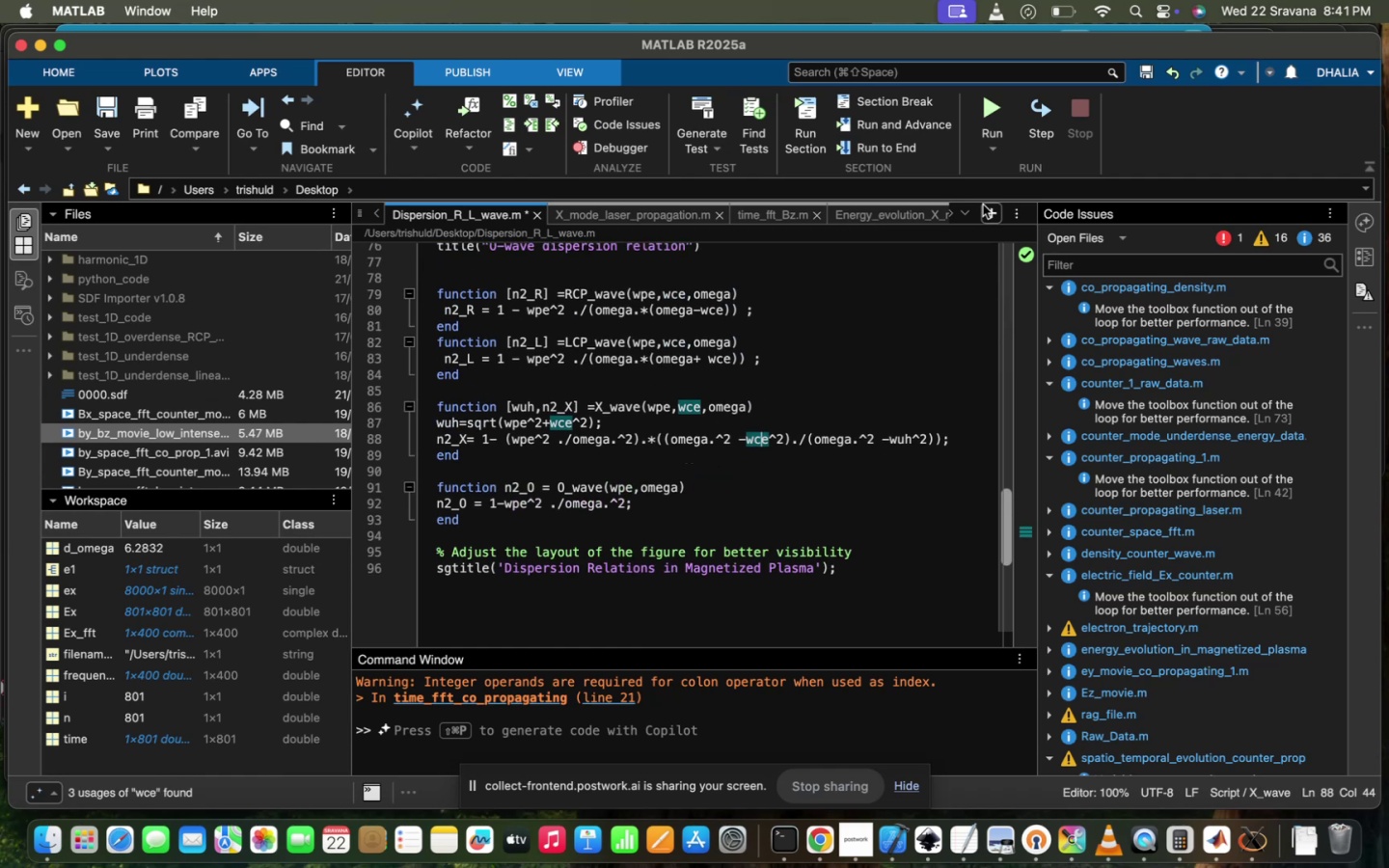 
mouse_move([973, 126])
 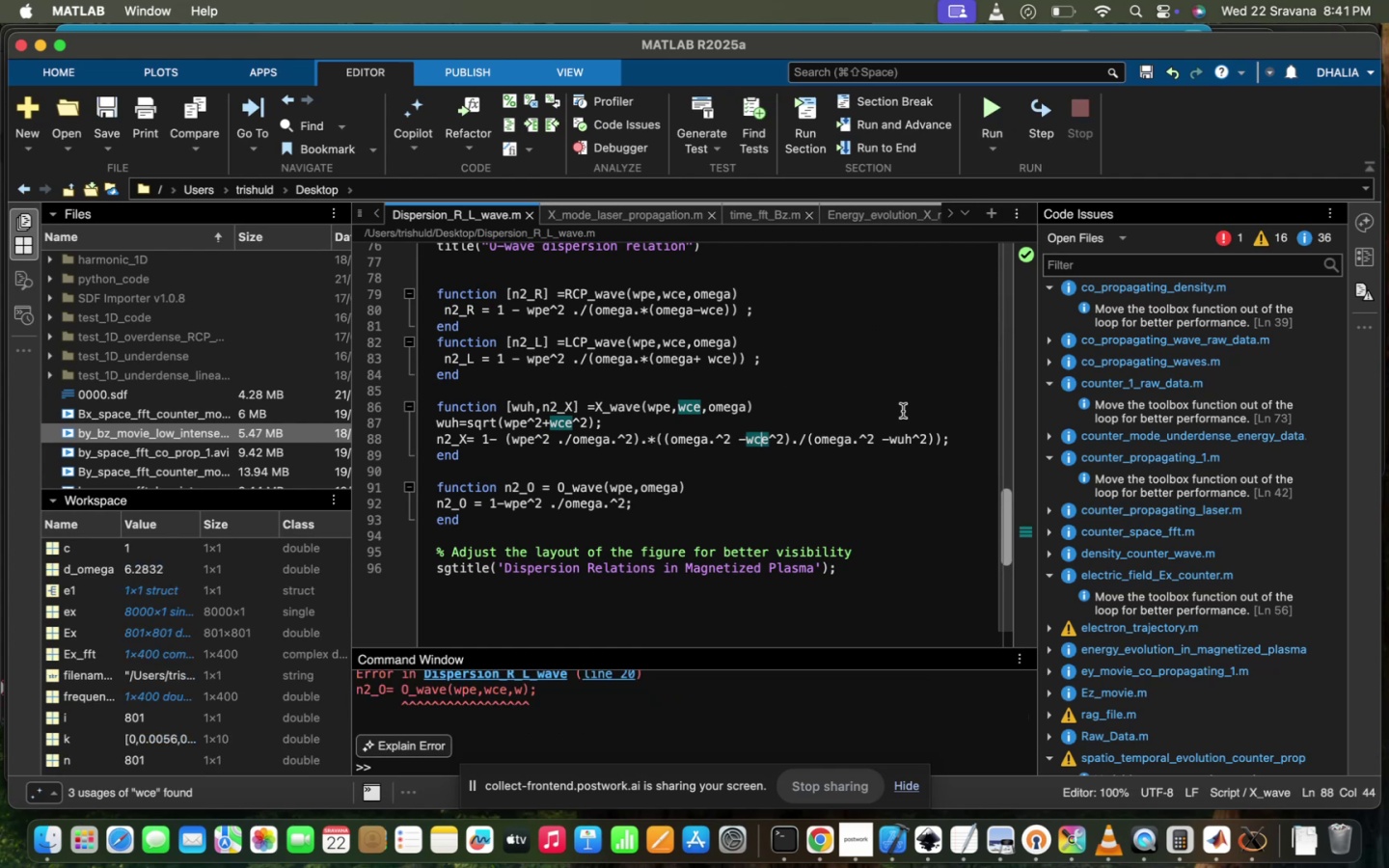 
wait(9.51)
 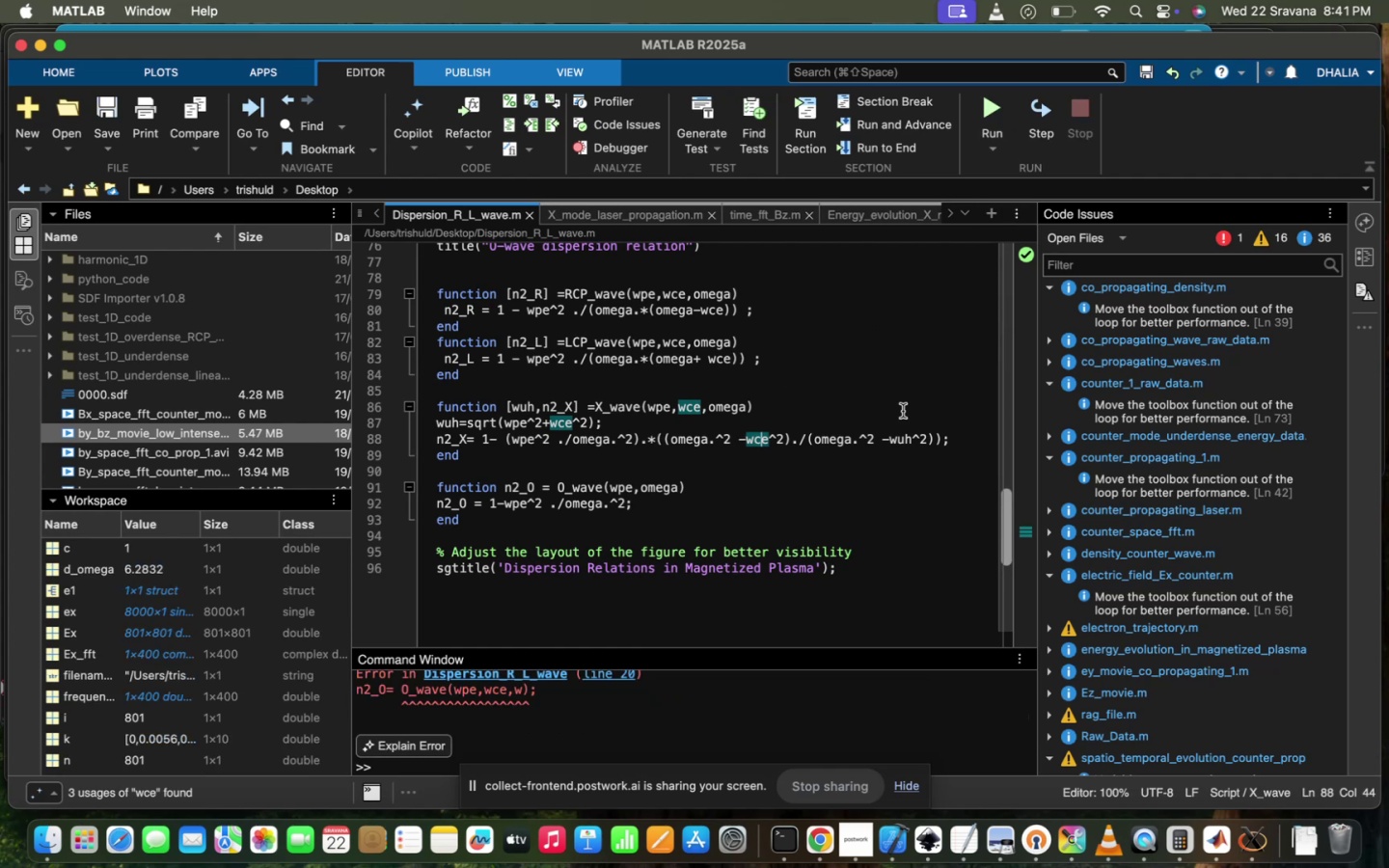 
scroll: coordinate [586, 726], scroll_direction: up, amount: 5.0
 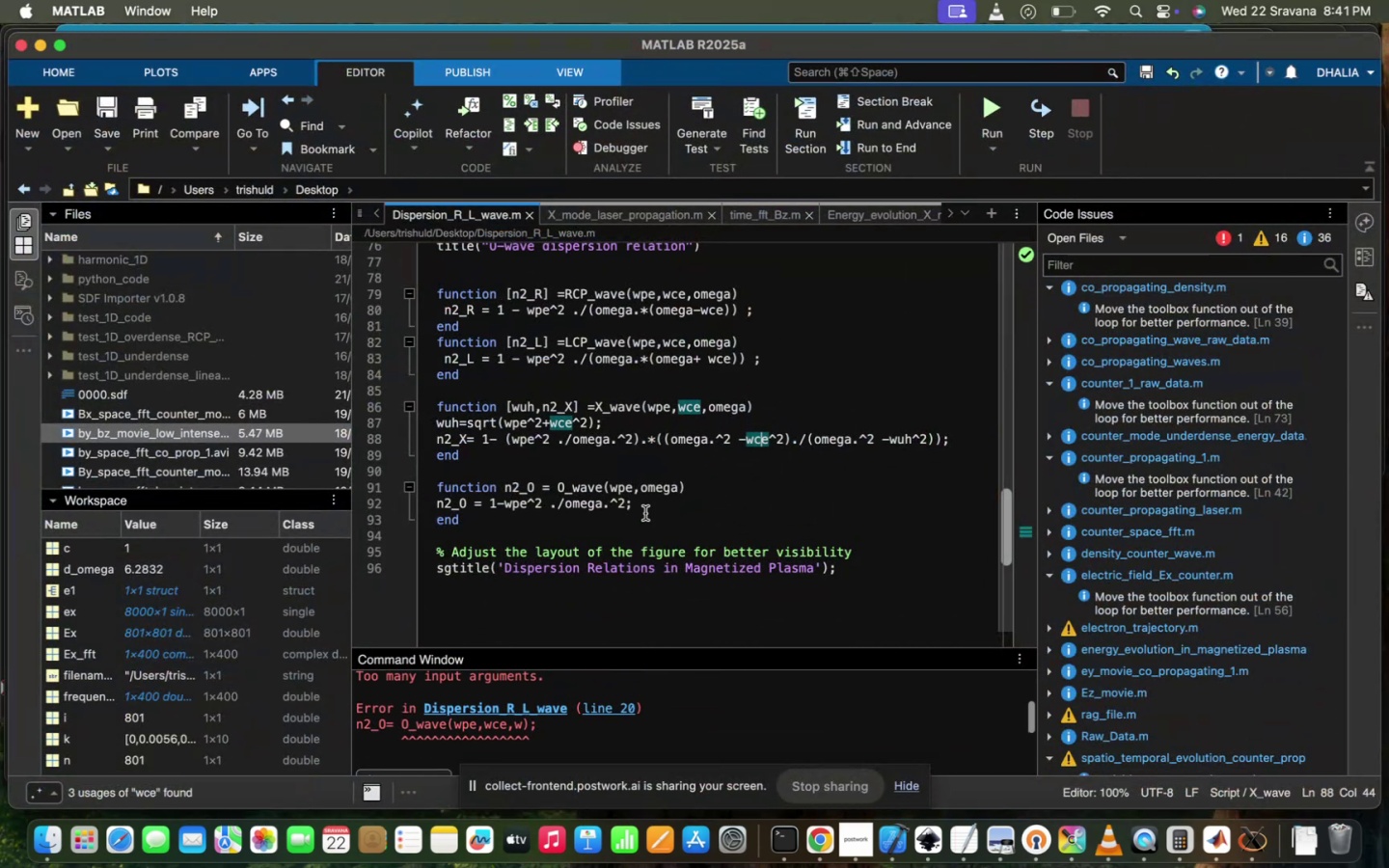 
left_click([645, 511])
 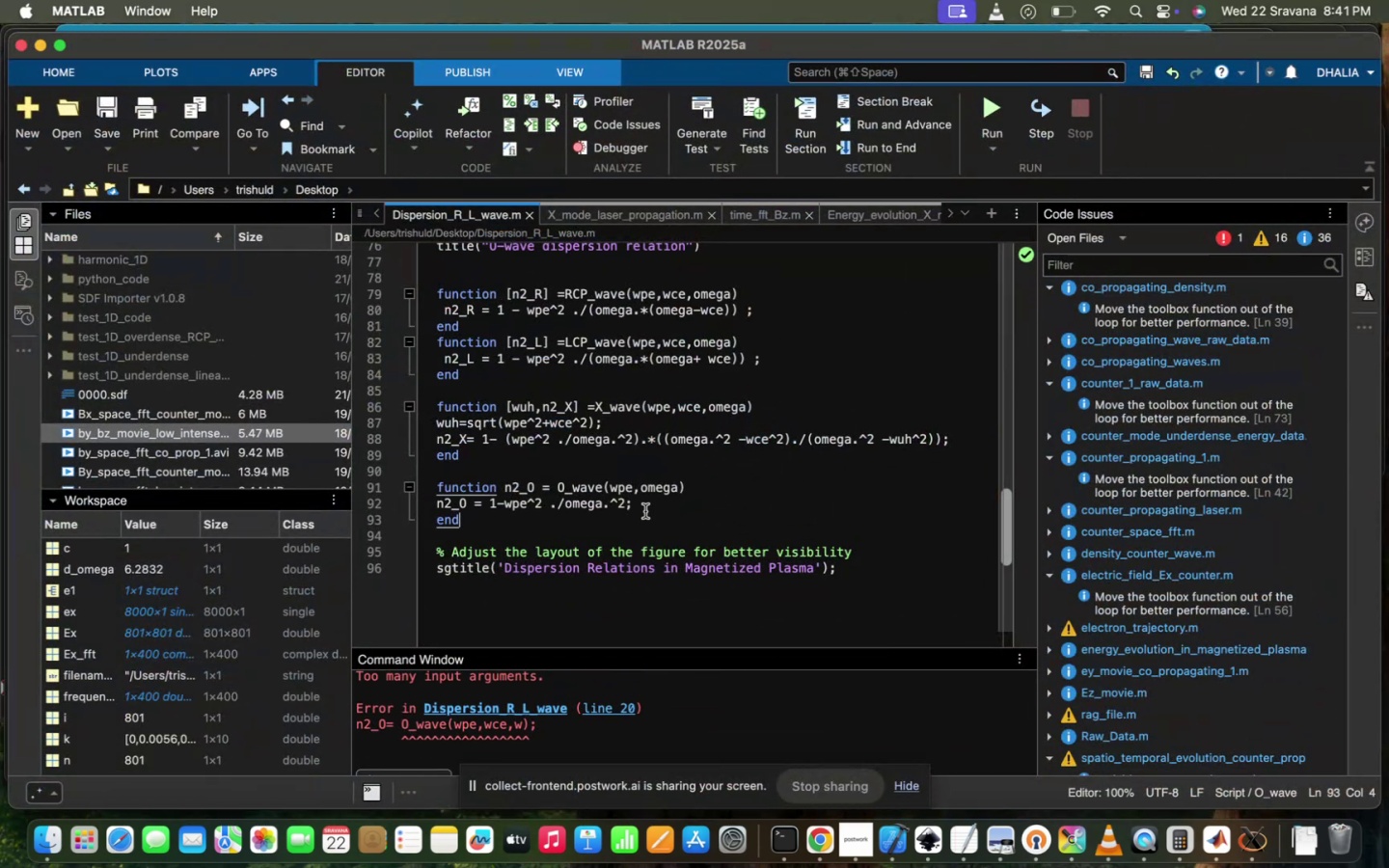 
key(Meta+Z)
 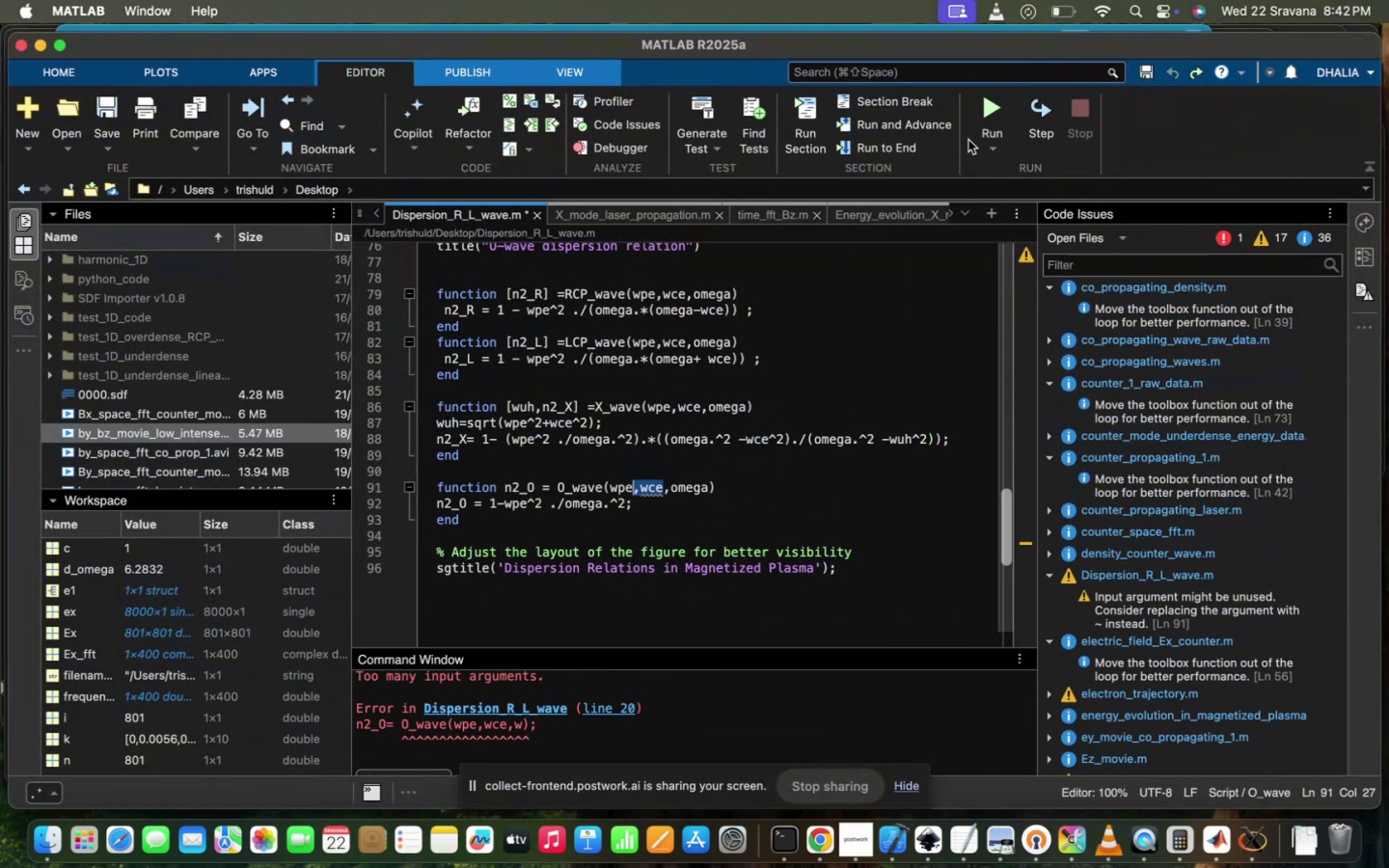 
left_click([994, 107])
 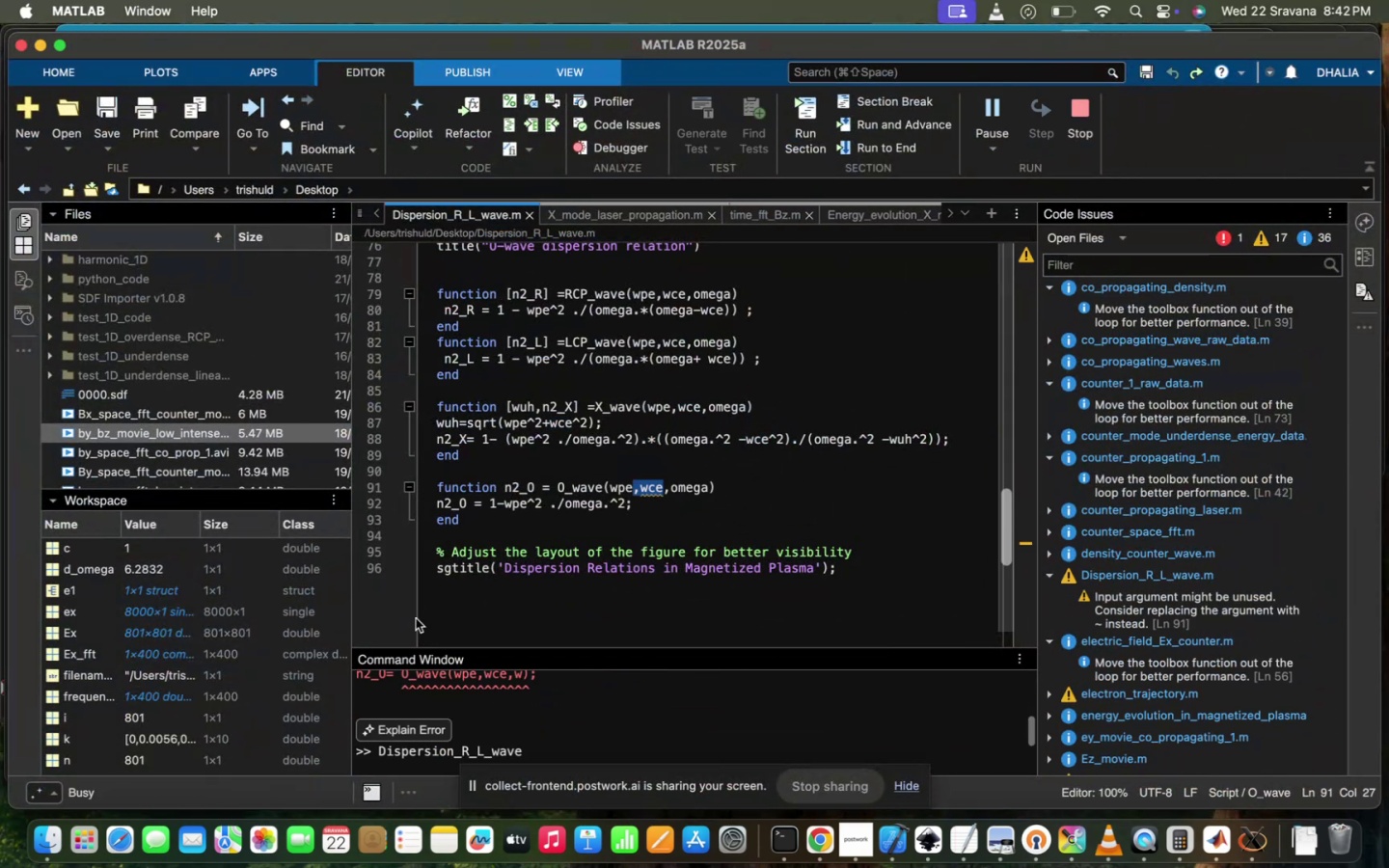 
scroll: coordinate [248, 632], scroll_direction: down, amount: 36.0
 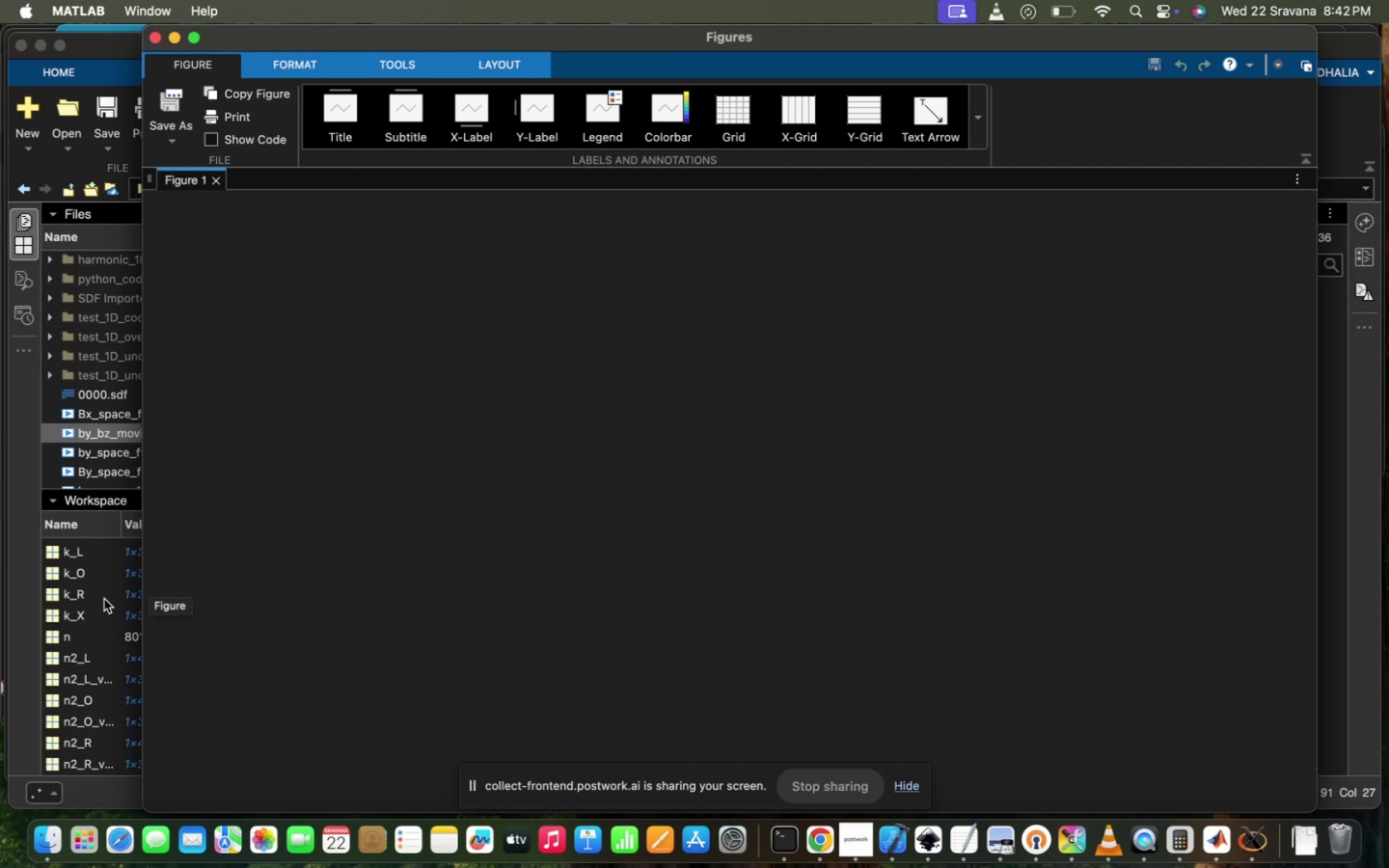 
wait(9.09)
 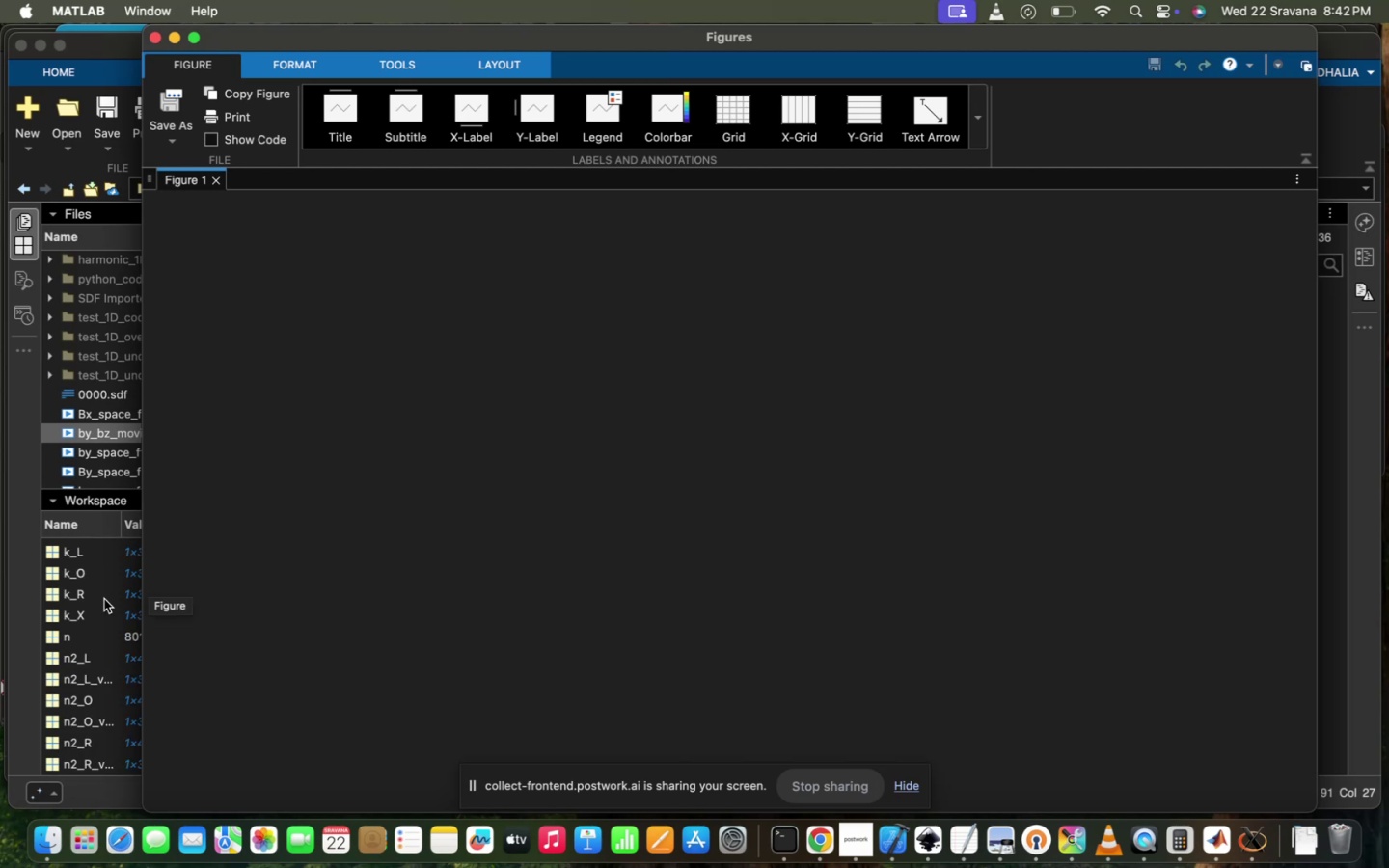 
left_click([123, 651])
 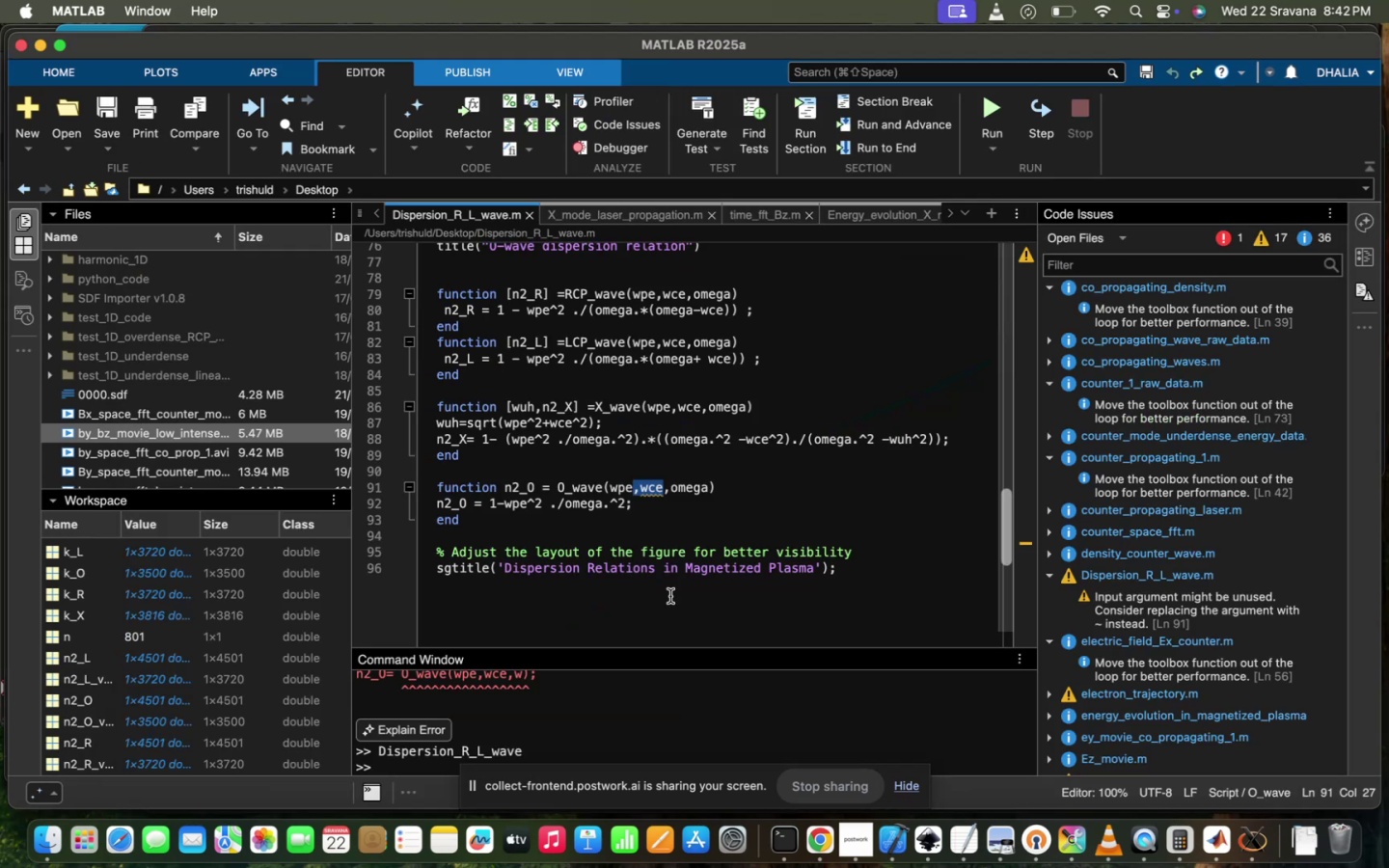 
scroll: coordinate [670, 596], scroll_direction: up, amount: 8.0
 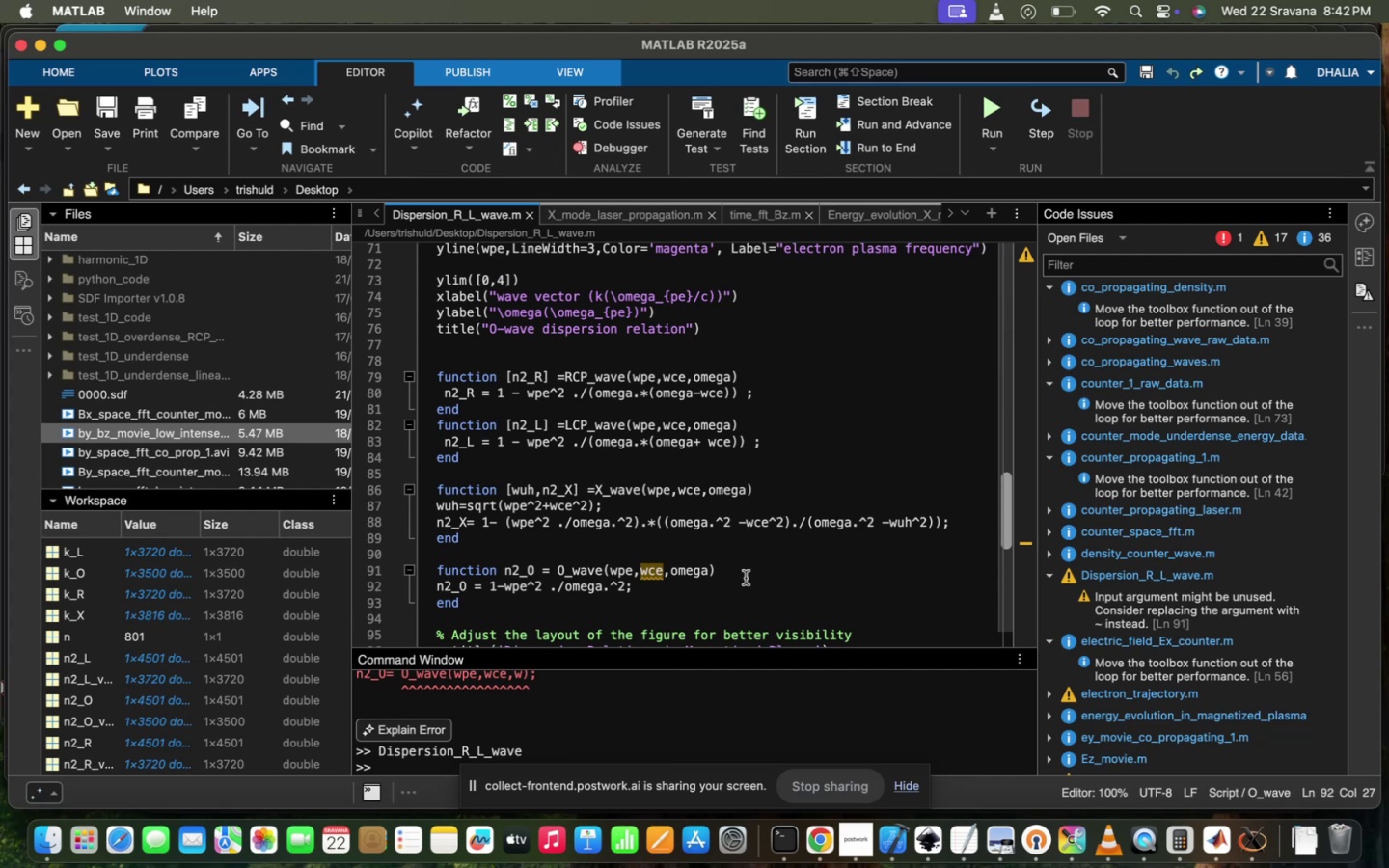 
wait(18.38)
 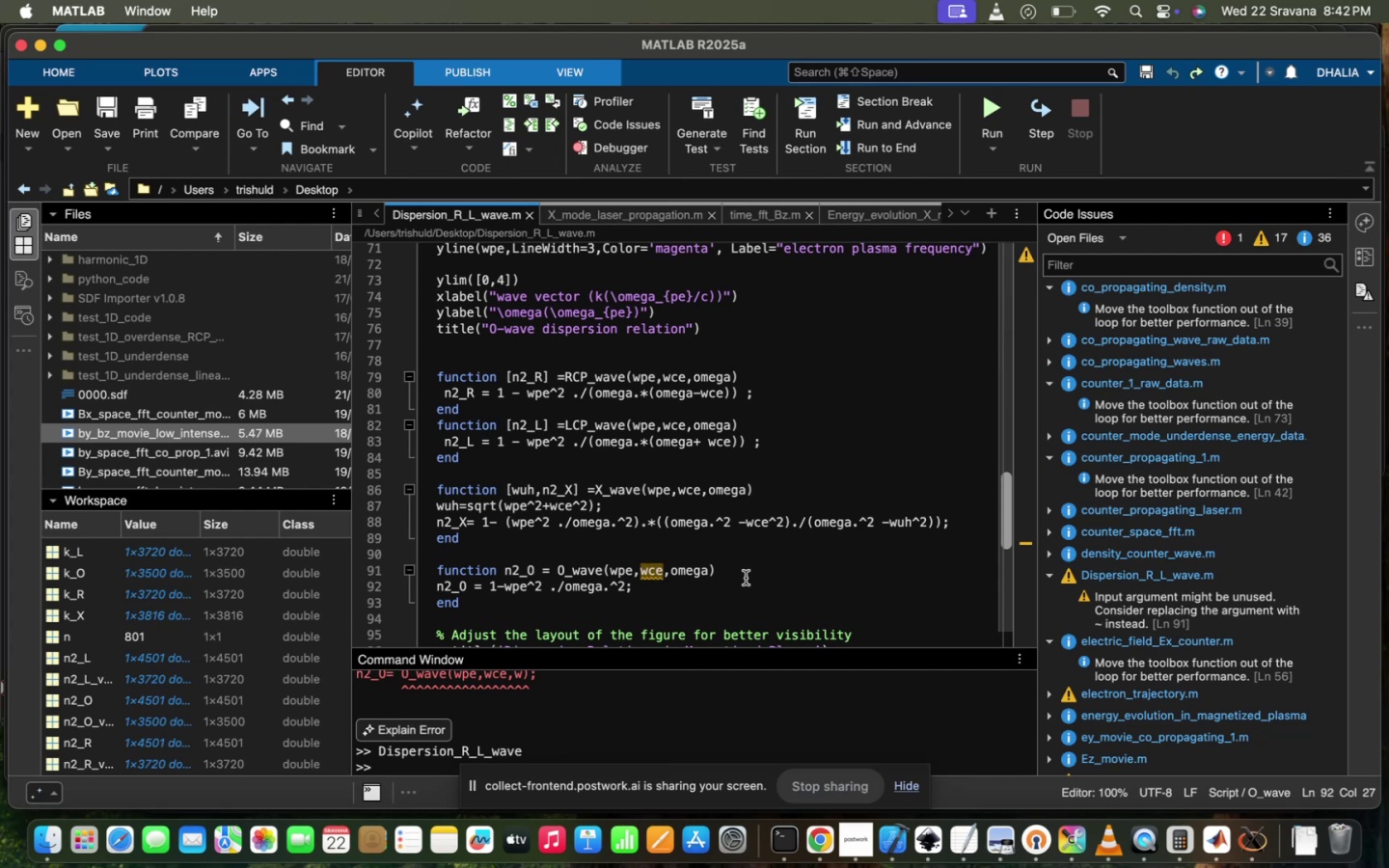 
left_click([812, 843])
 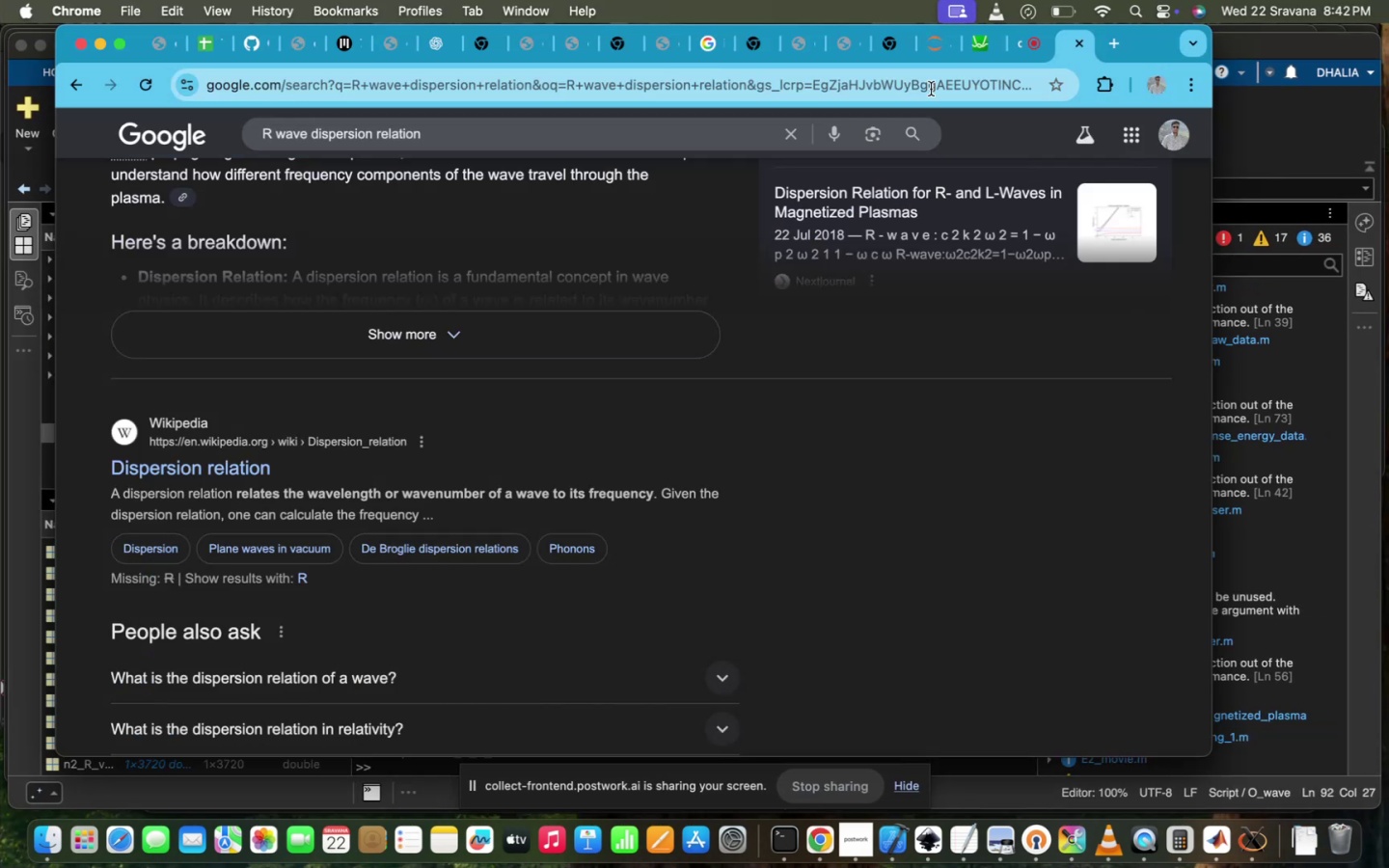 
left_click([934, 50])
 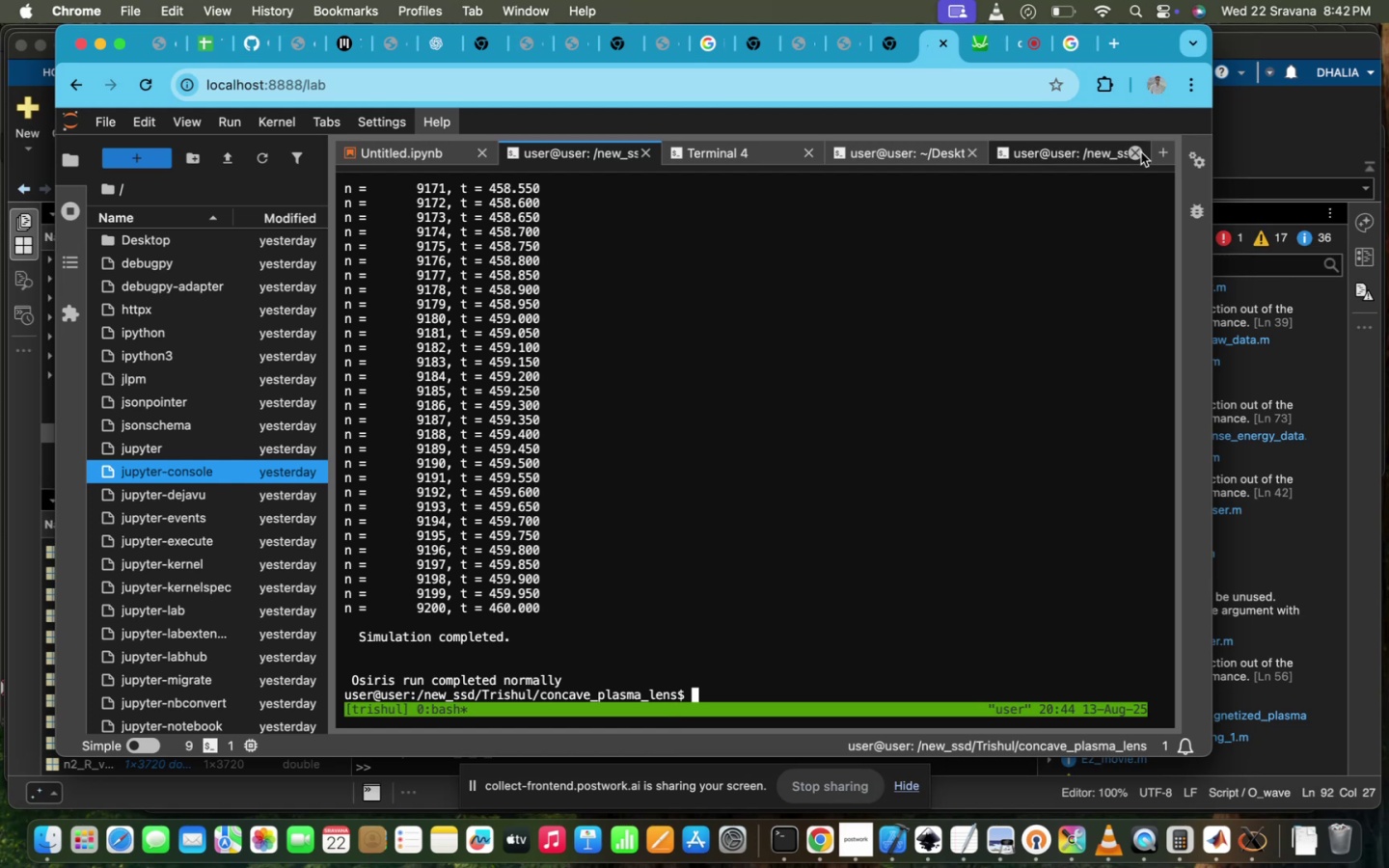 
left_click([1035, 147])
 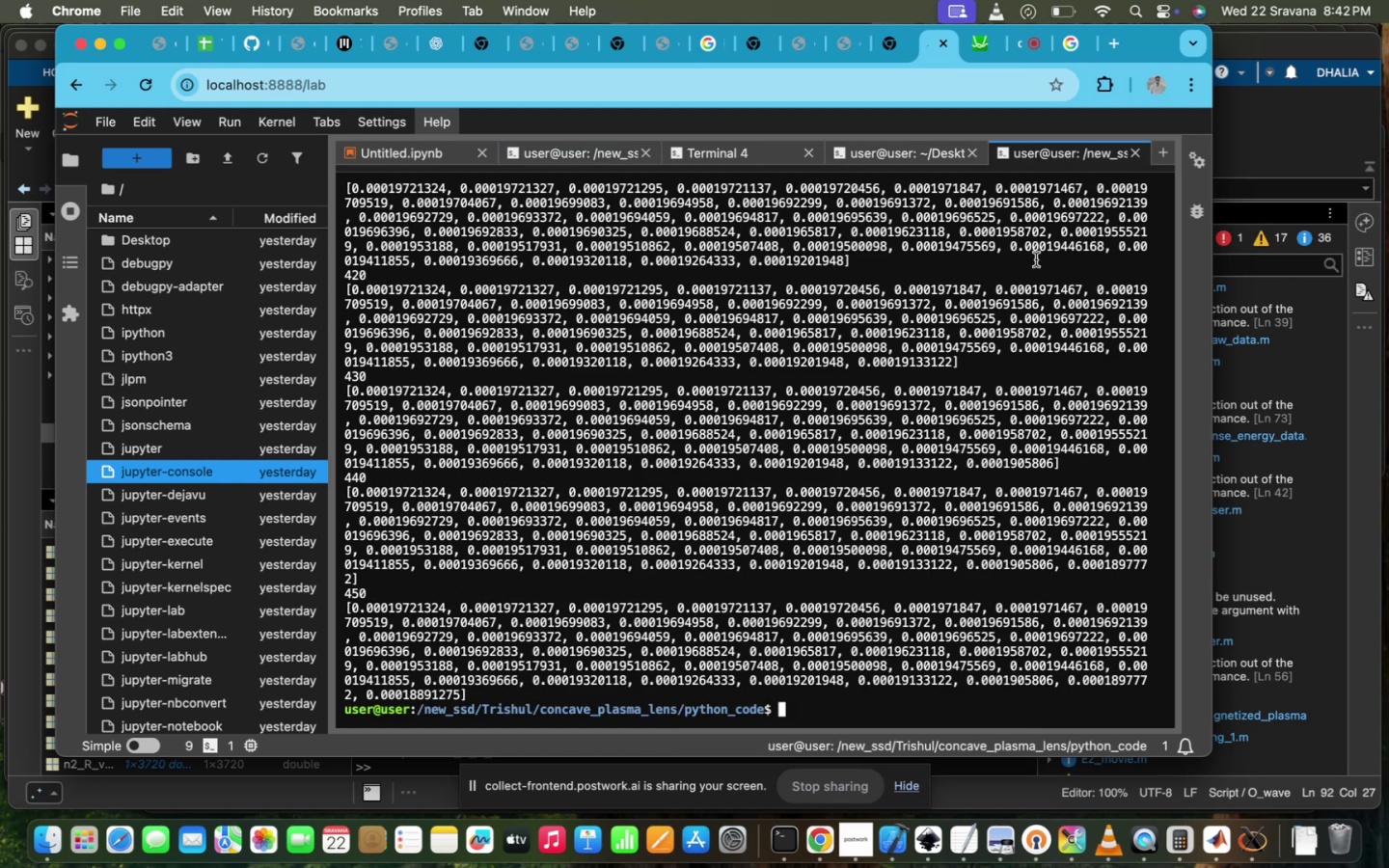 
type(LS)
 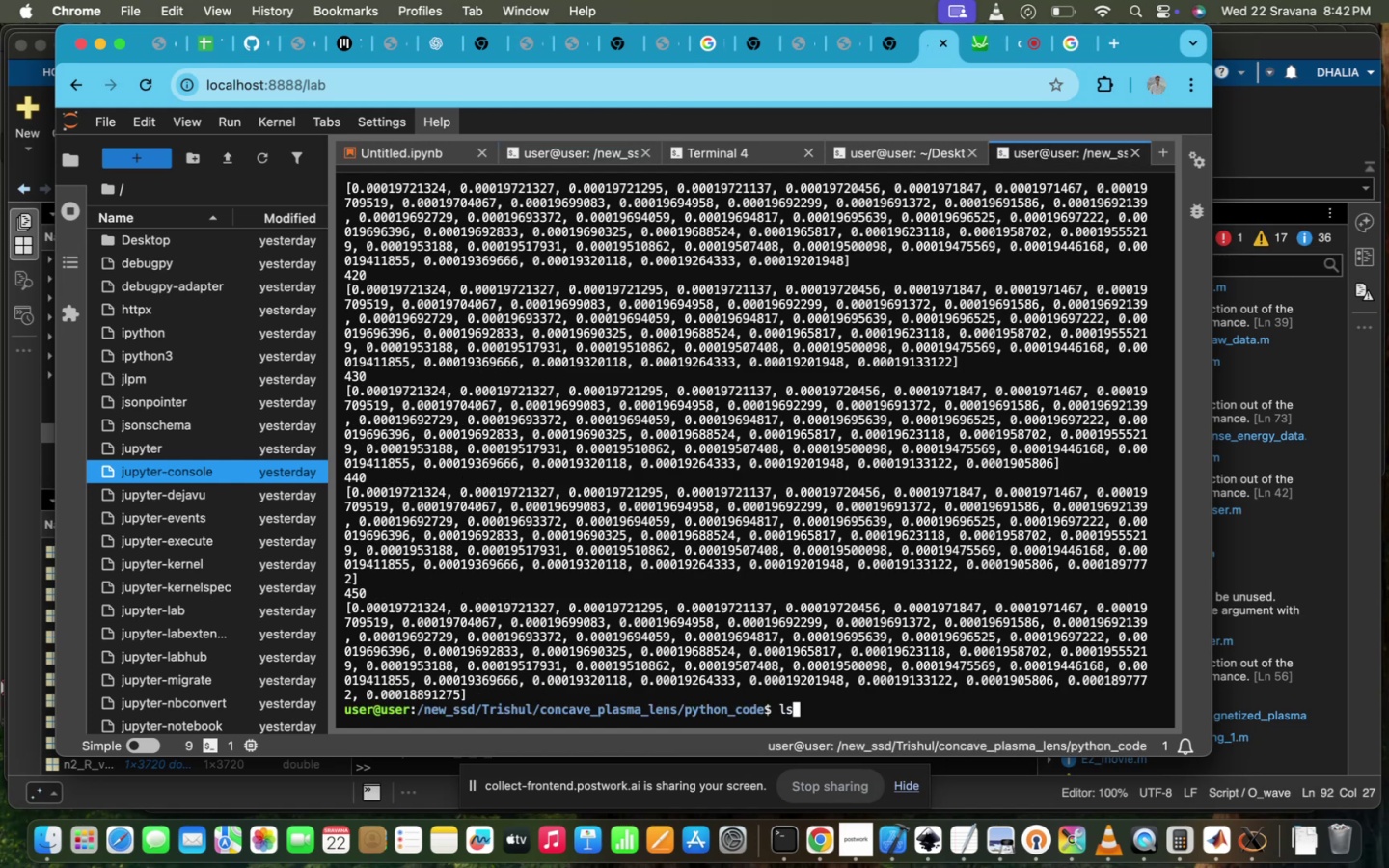 
key(Enter)
 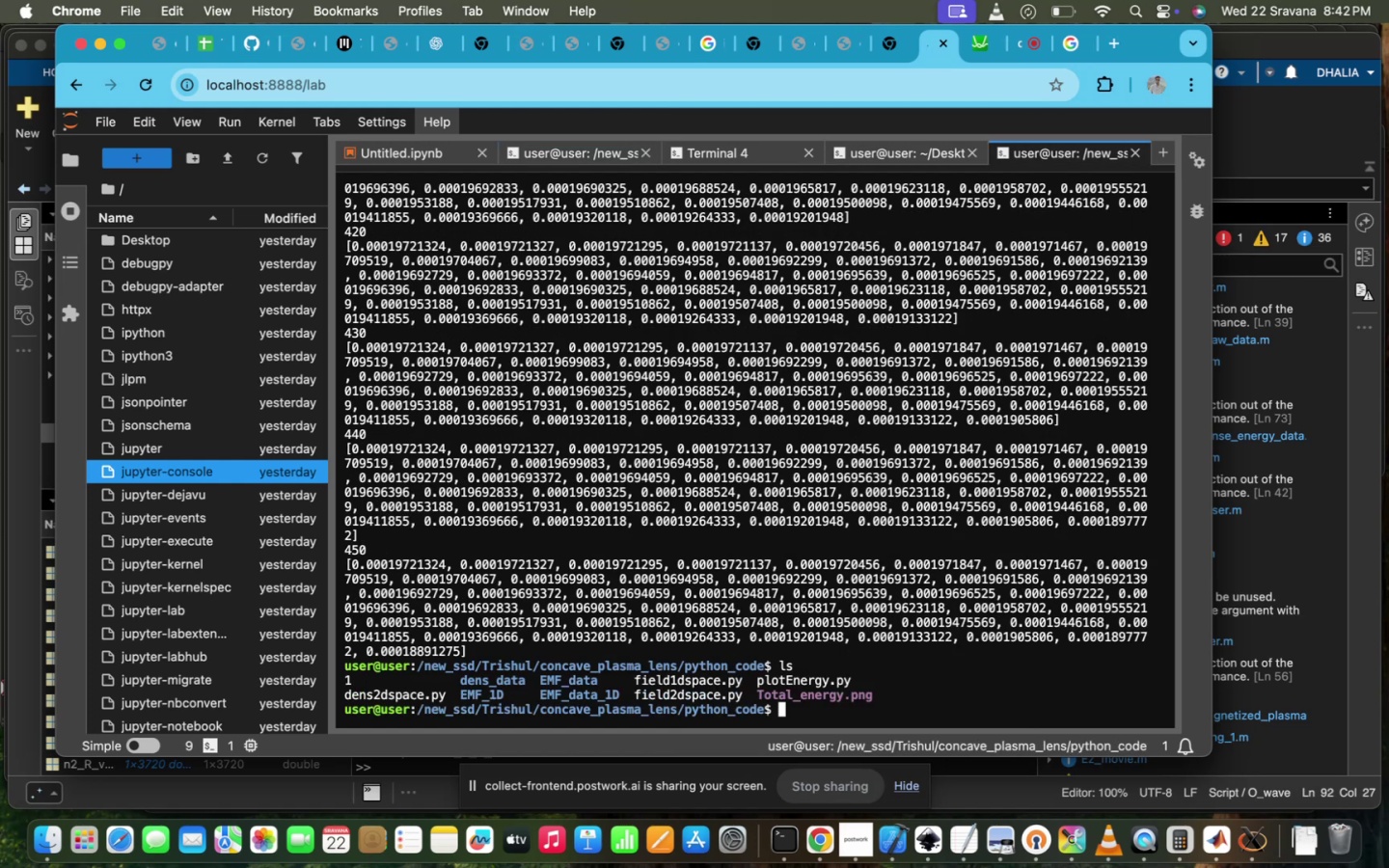 
type(VI F)
key(Tab)
type(1)
key(Tab)
key(Backspace)
 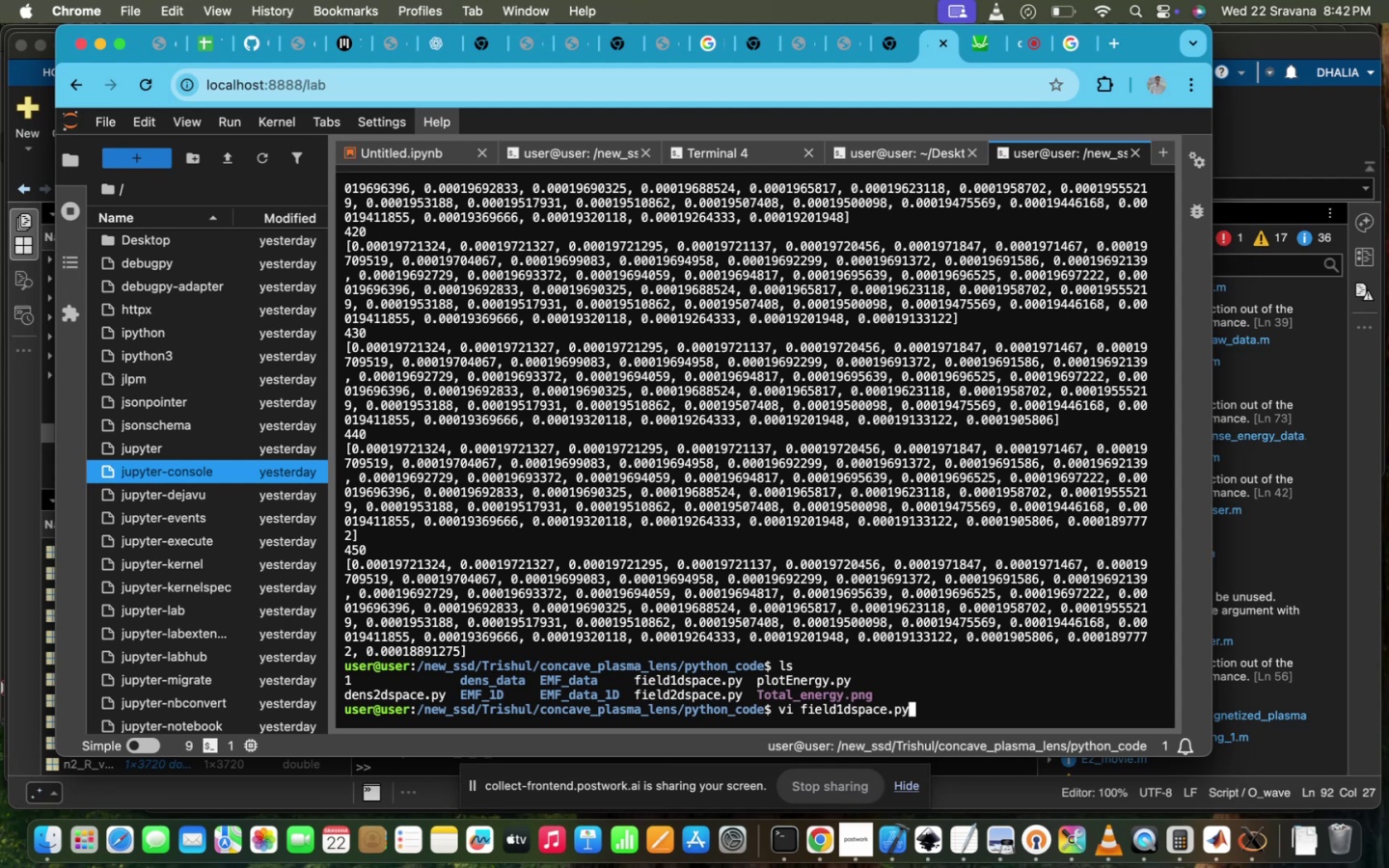 
key(Enter)
 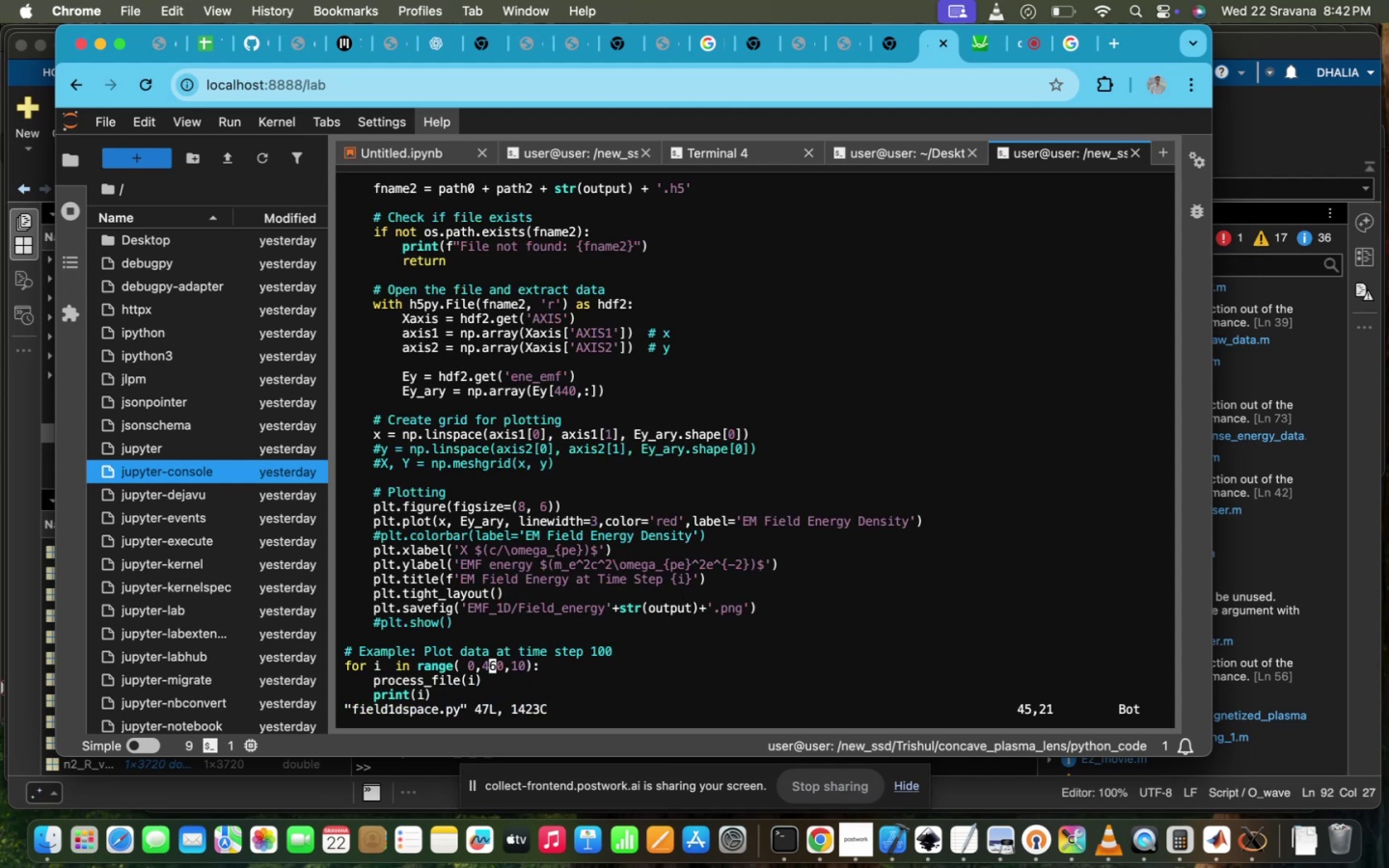 
scroll: coordinate [1036, 259], scroll_direction: up, amount: 59.0
 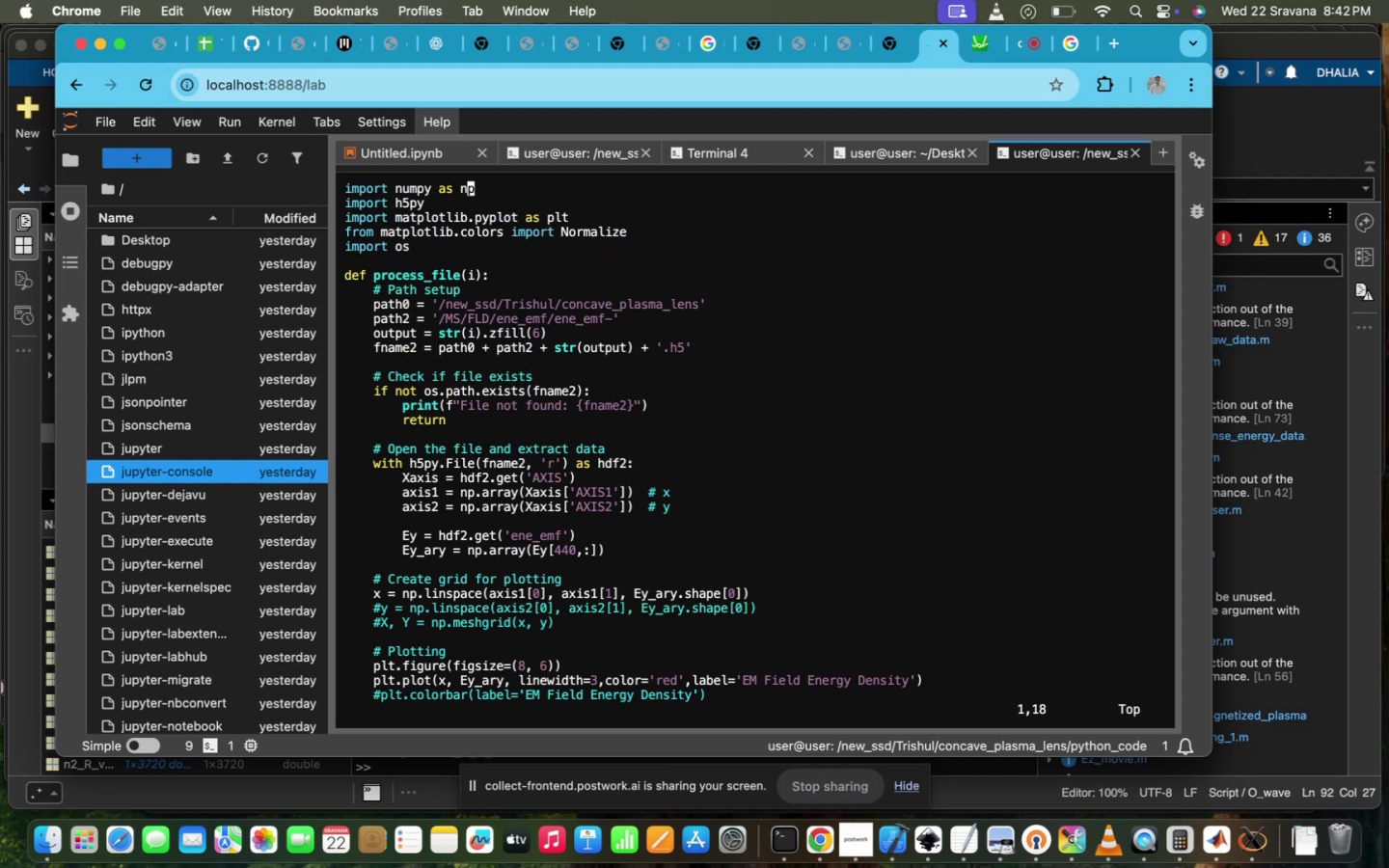 
scroll: coordinate [1036, 259], scroll_direction: down, amount: 81.0
 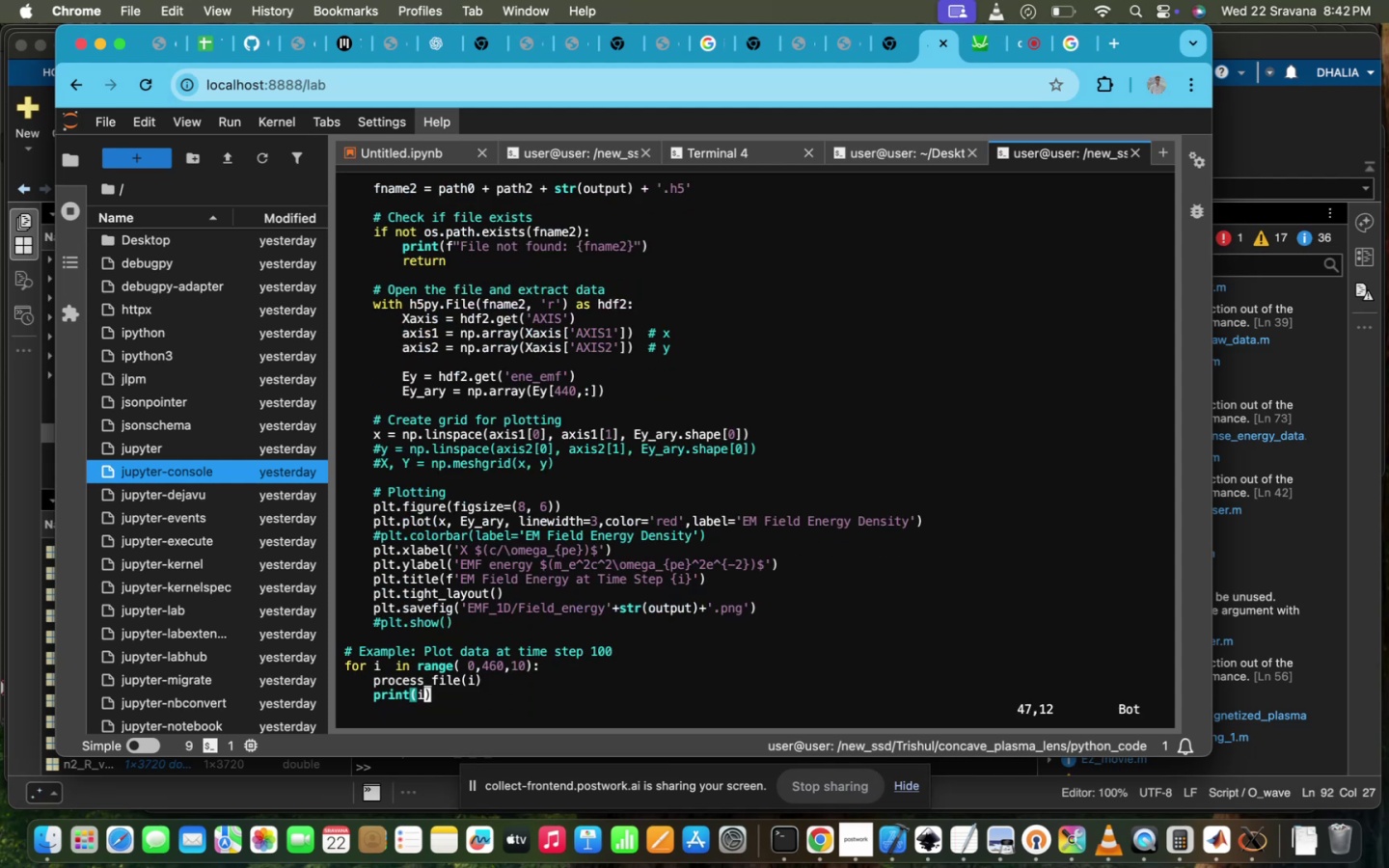 
scroll: coordinate [1036, 259], scroll_direction: up, amount: 1.0
 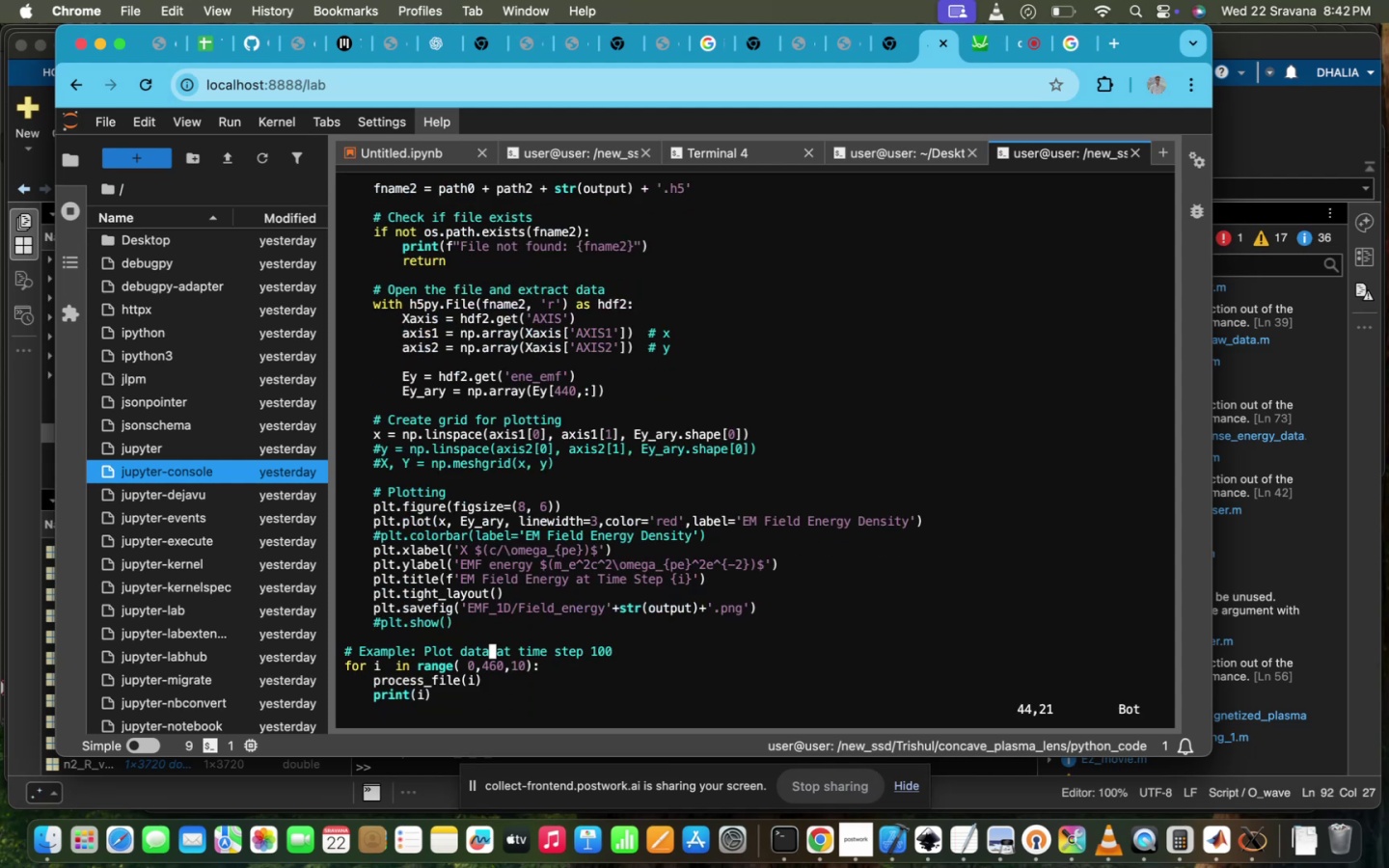 
scroll: coordinate [1036, 259], scroll_direction: down, amount: 1.0
 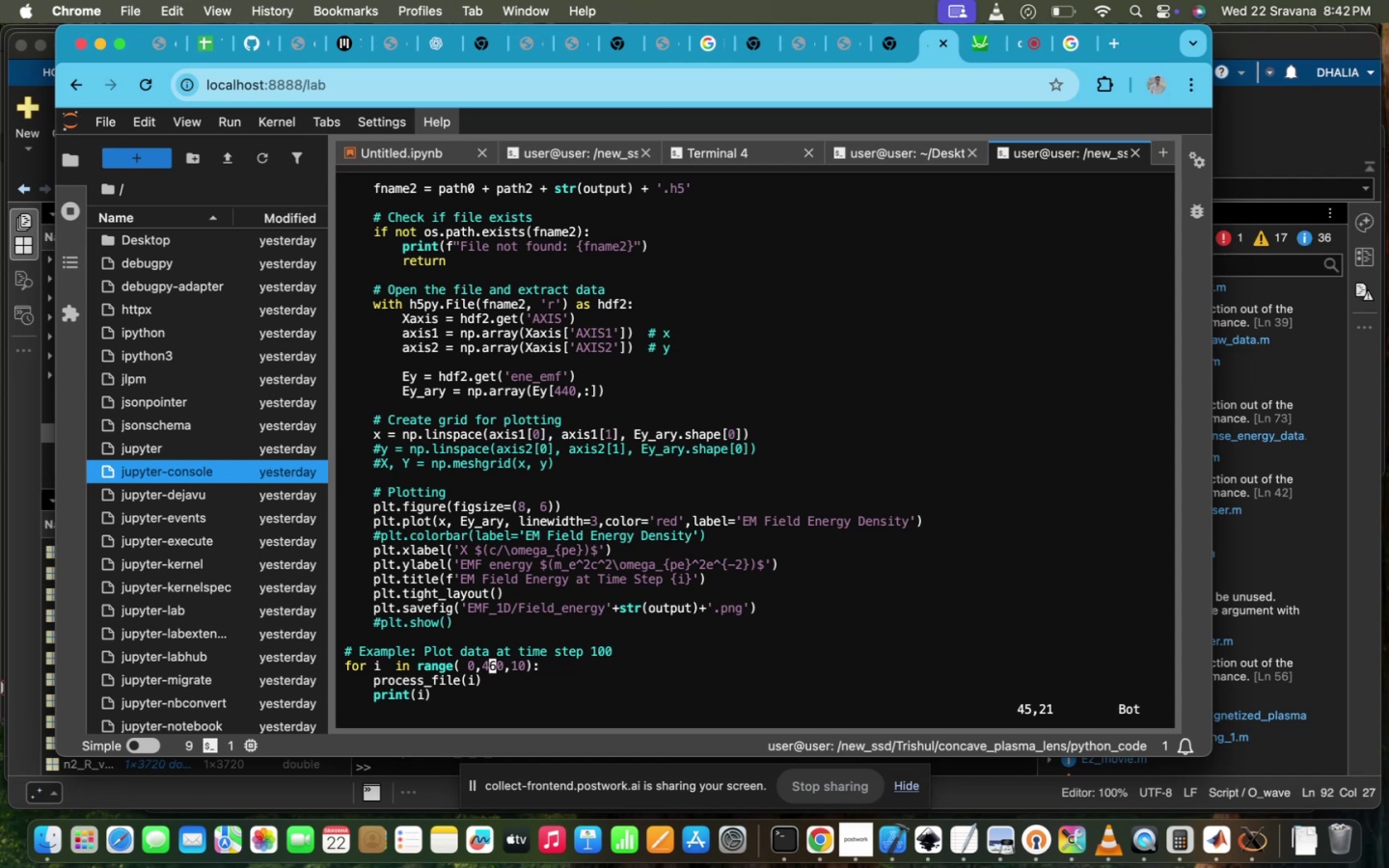 
key(ArrowRight)
 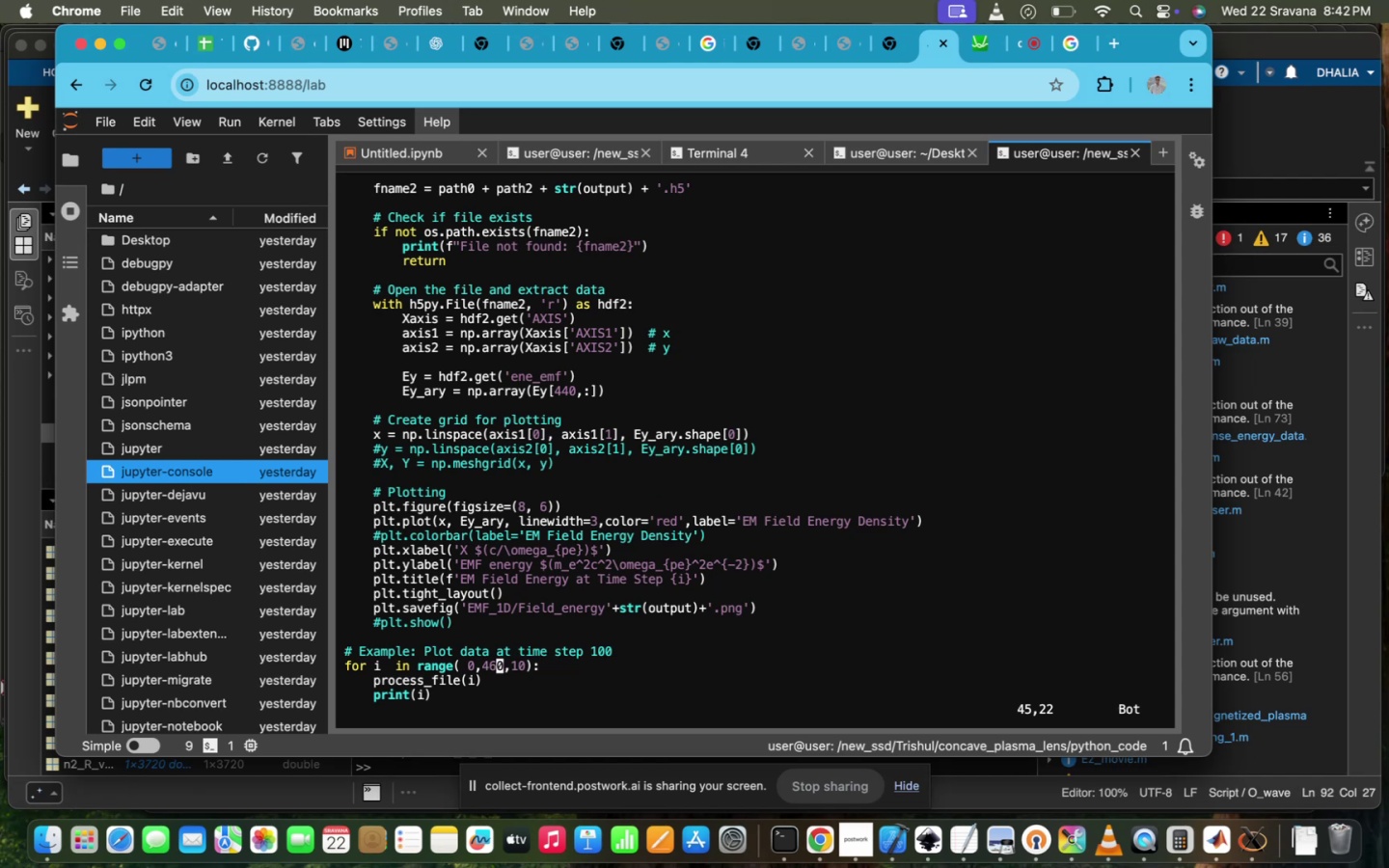 
key(ArrowRight)
 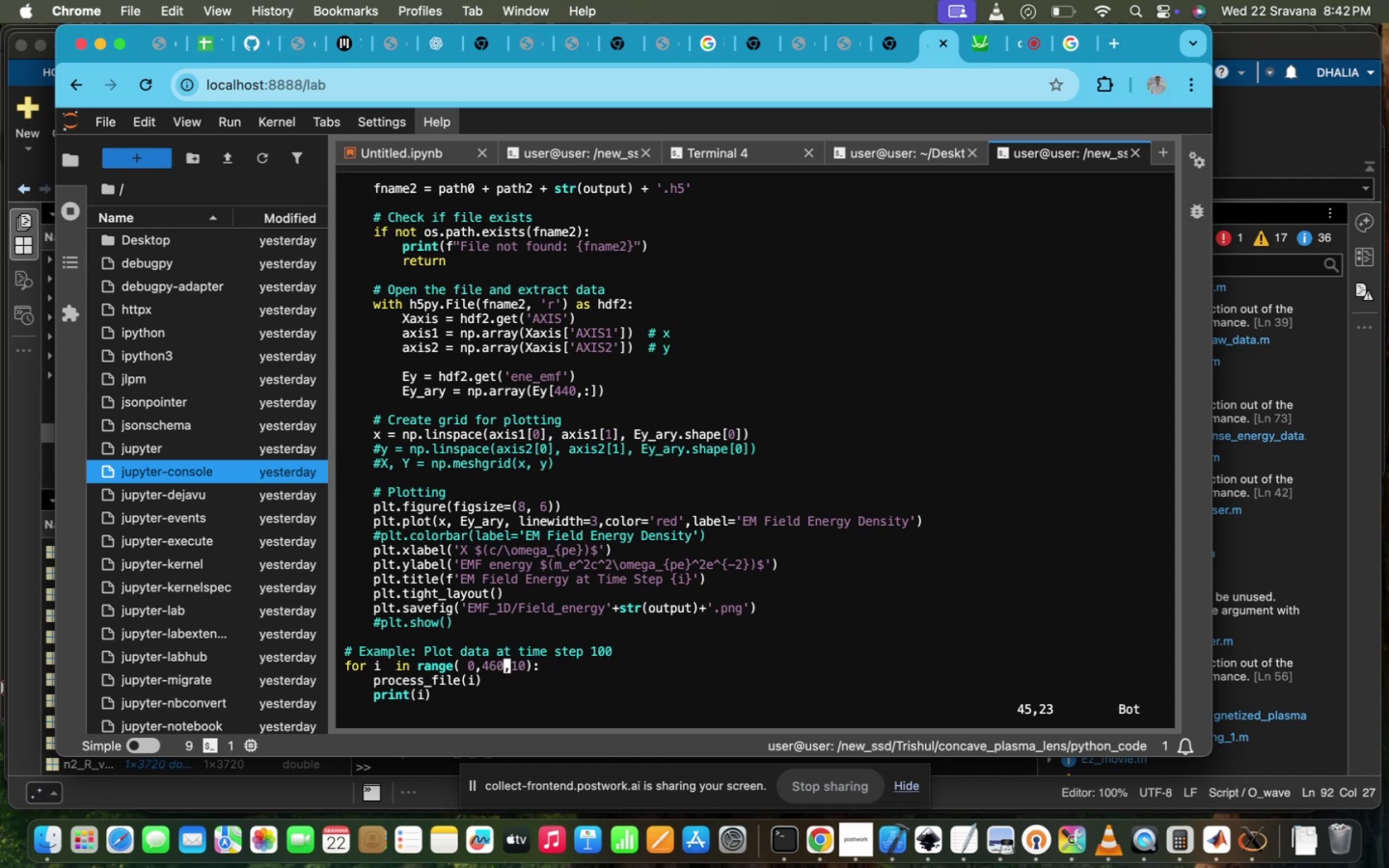 
key(ArrowLeft)
 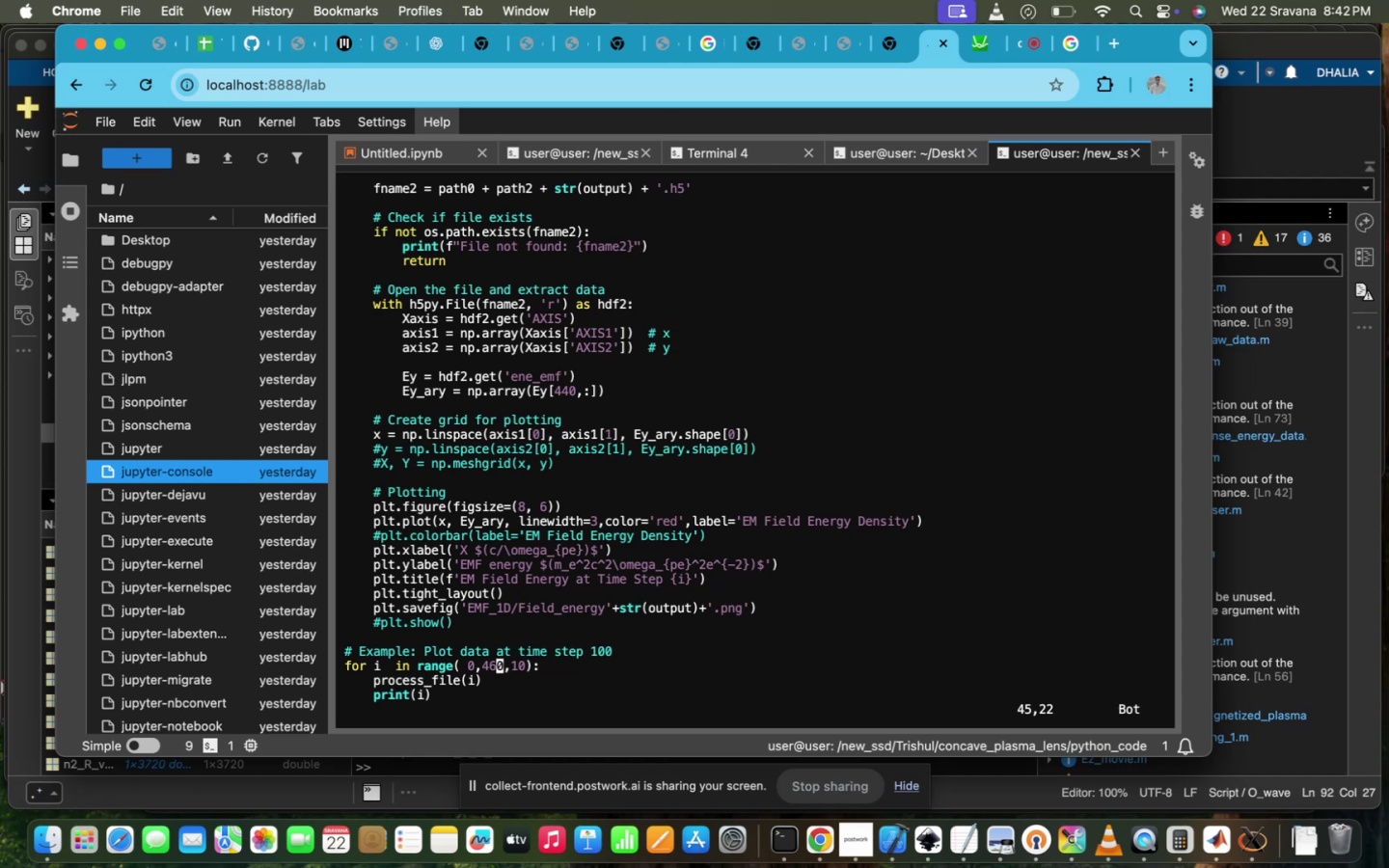 
hold_key(key=ArrowUp, duration=0.72)
 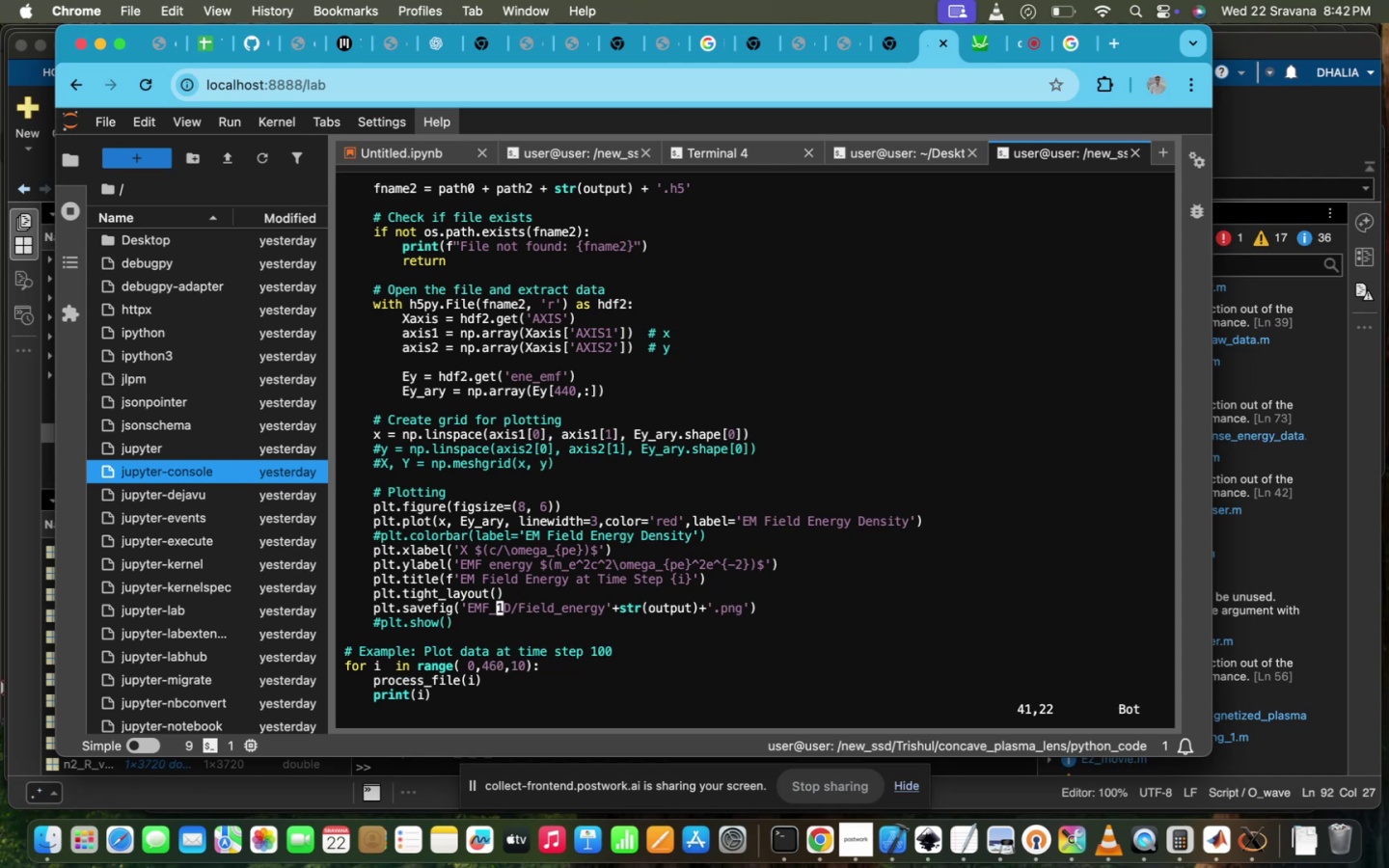 
key(ArrowUp)
 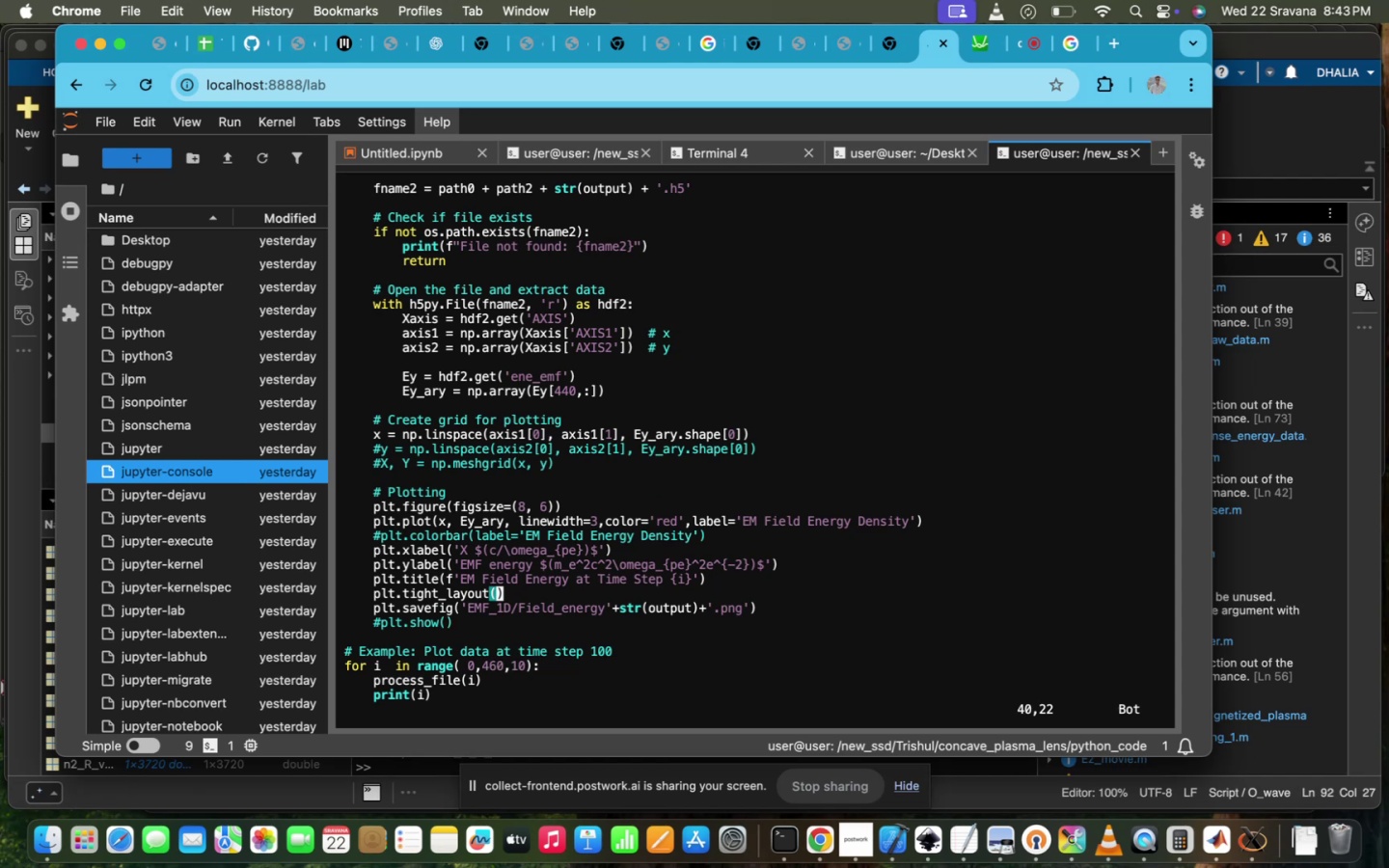 
key(ArrowUp)
 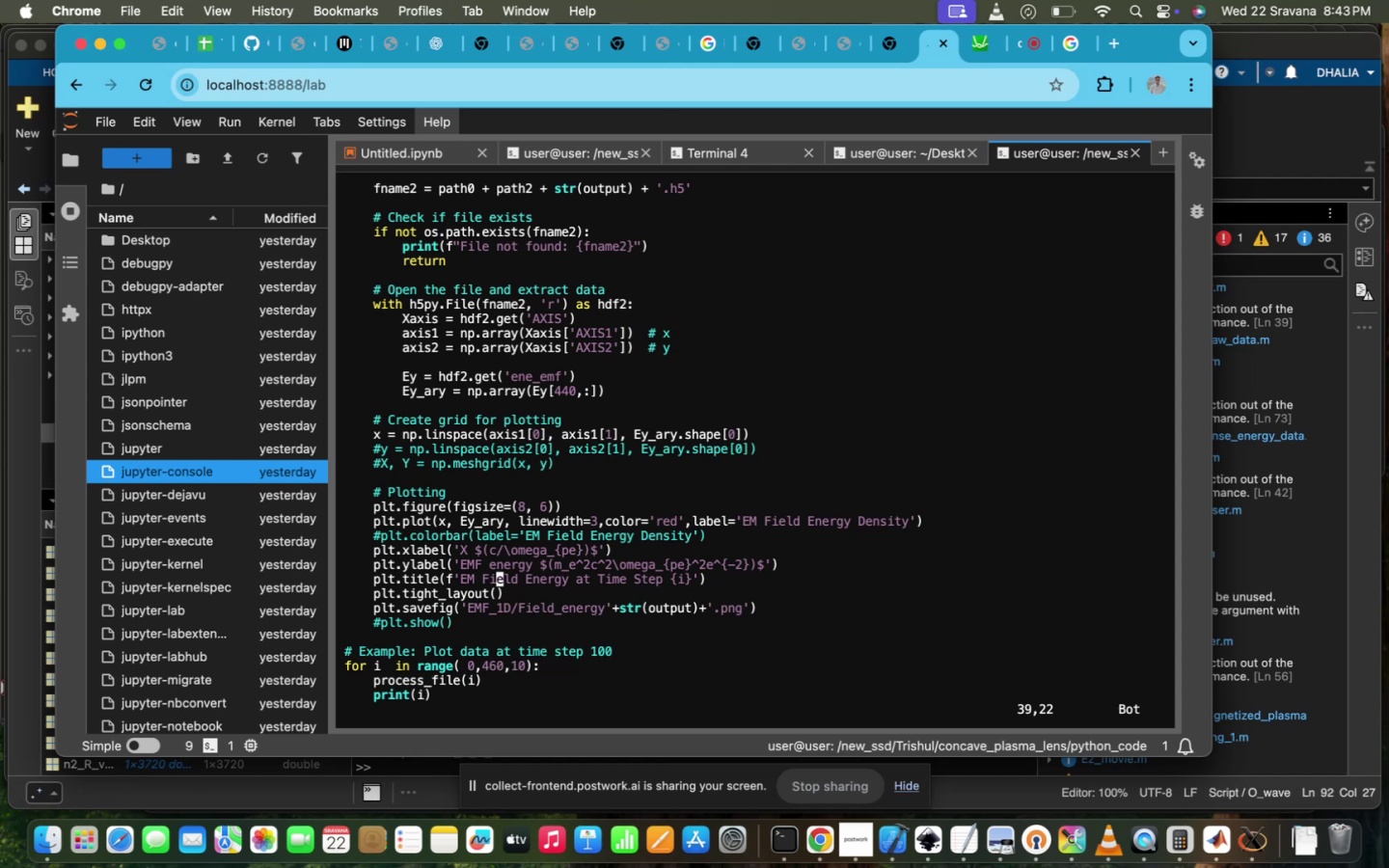 
hold_key(key=ArrowUp, duration=0.36)
 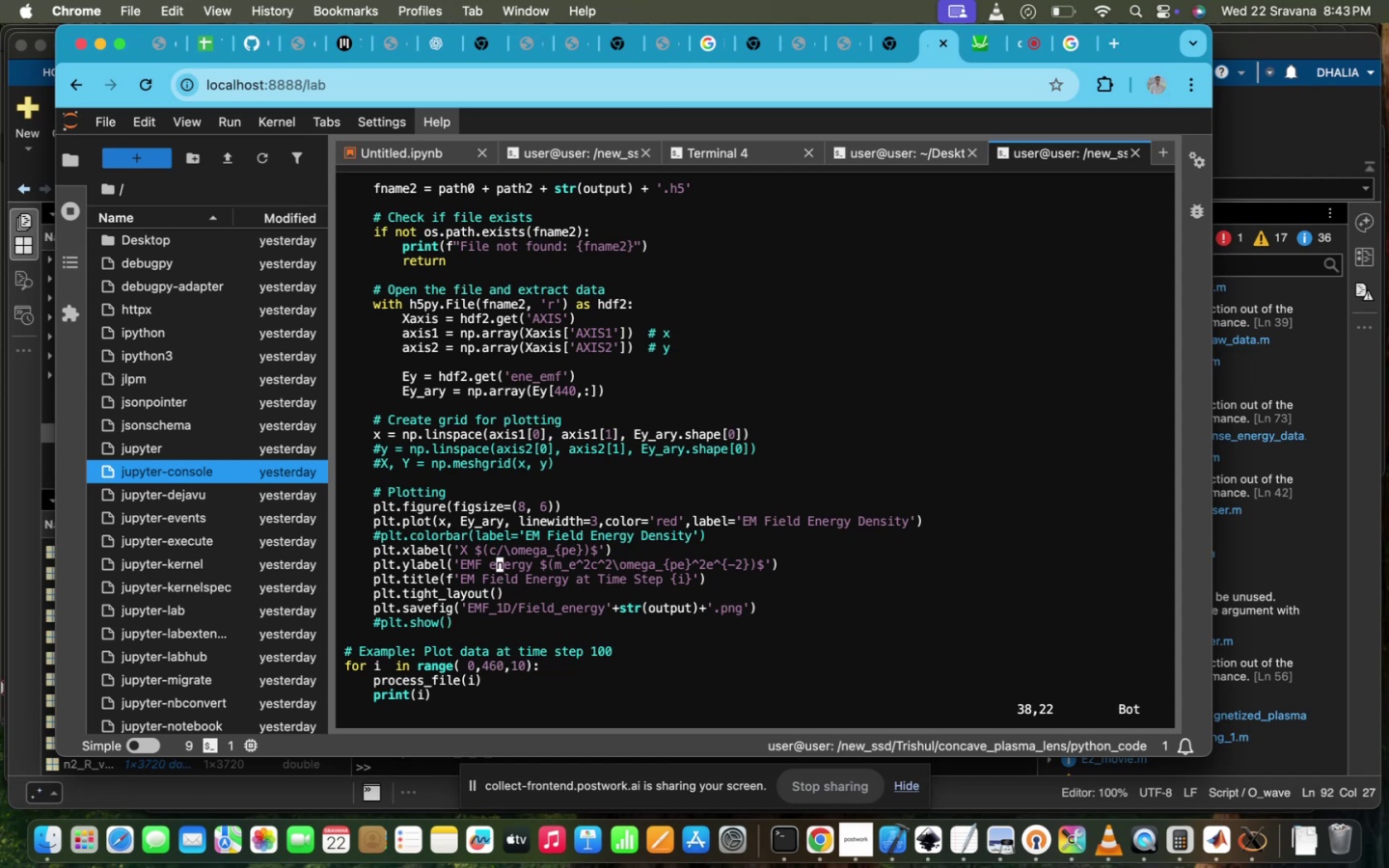 
key(ArrowUp)
 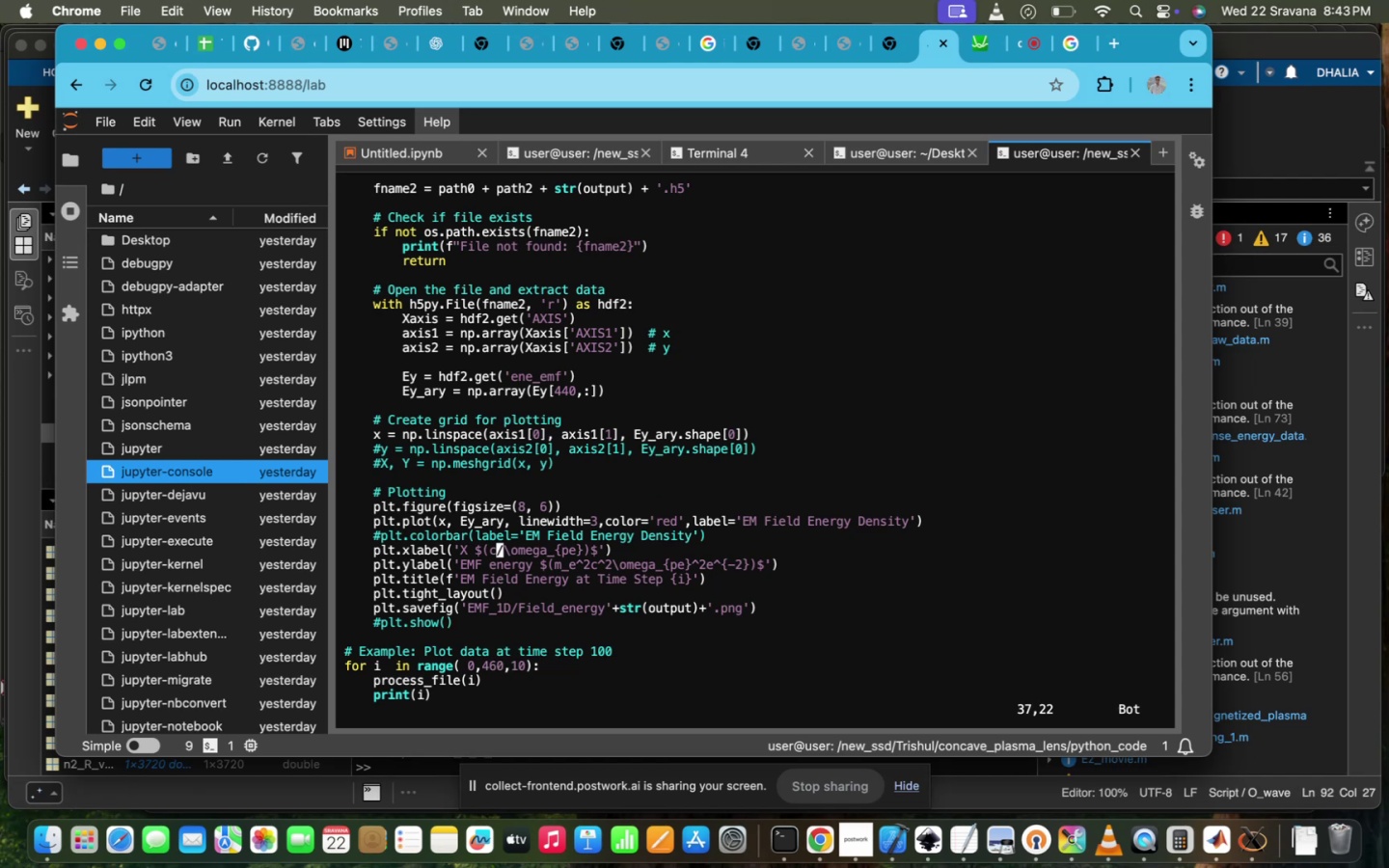 
hold_key(key=ArrowUp, duration=1.5)
 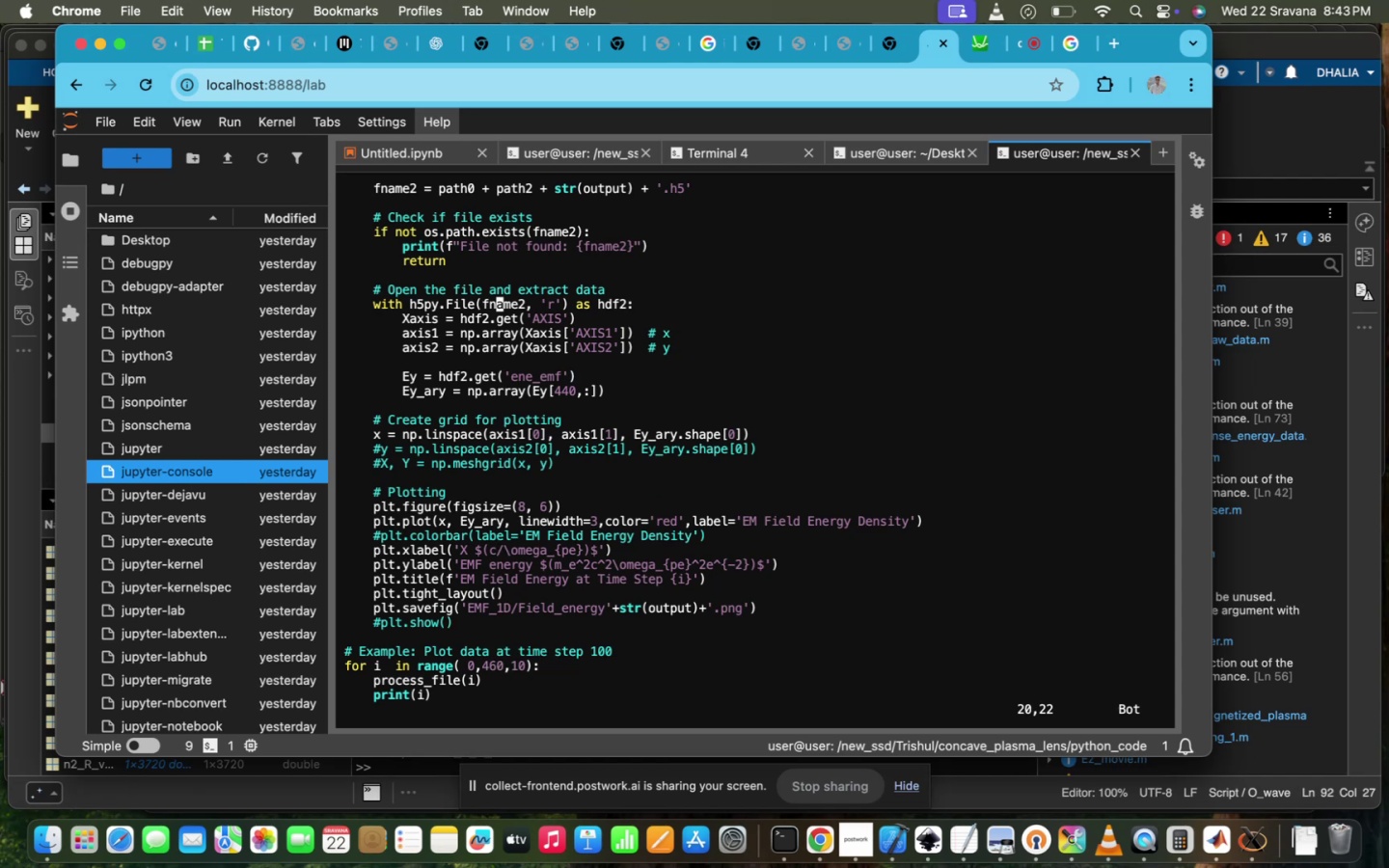 
hold_key(key=ArrowUp, duration=0.33)
 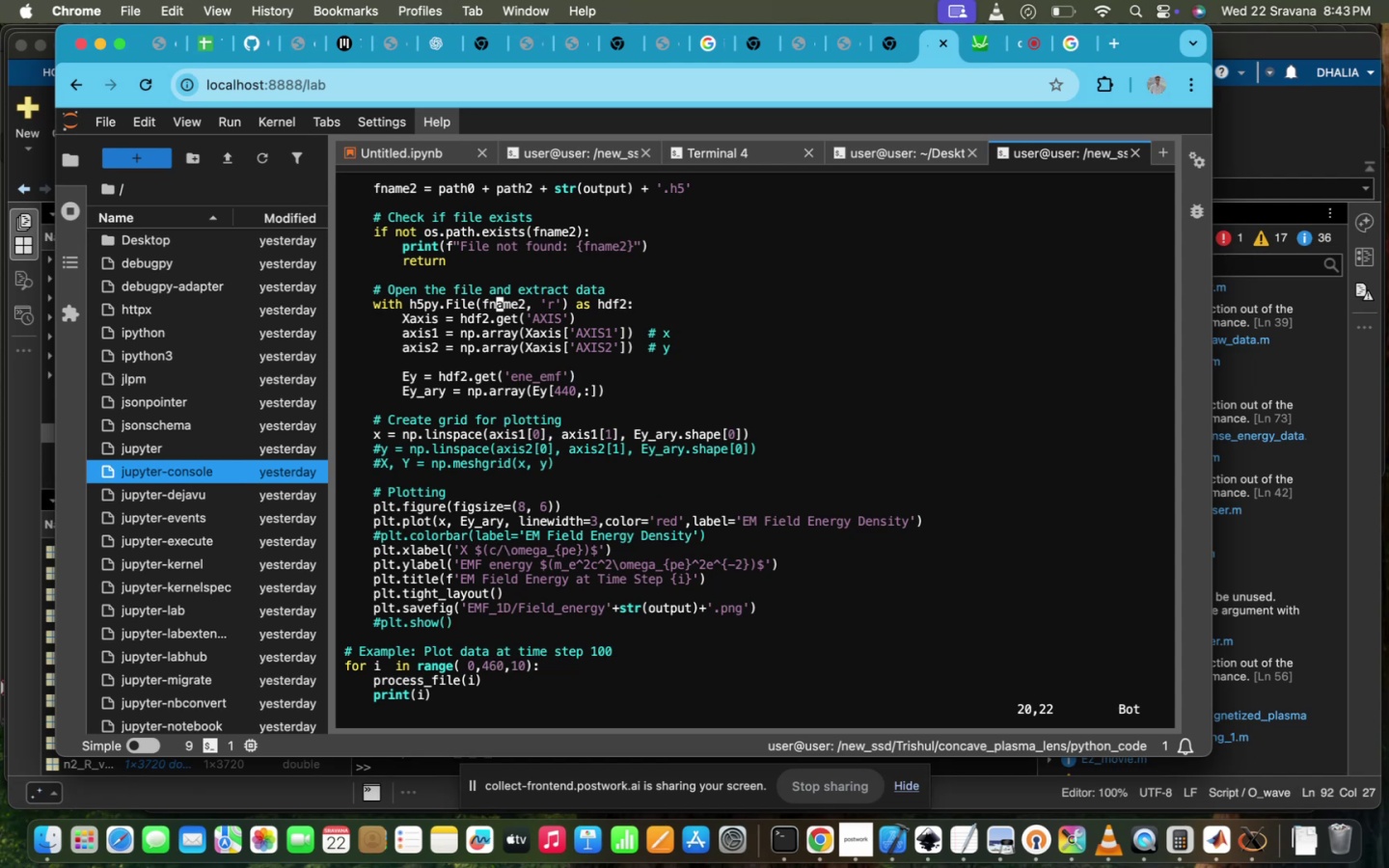 
key(ArrowUp)
 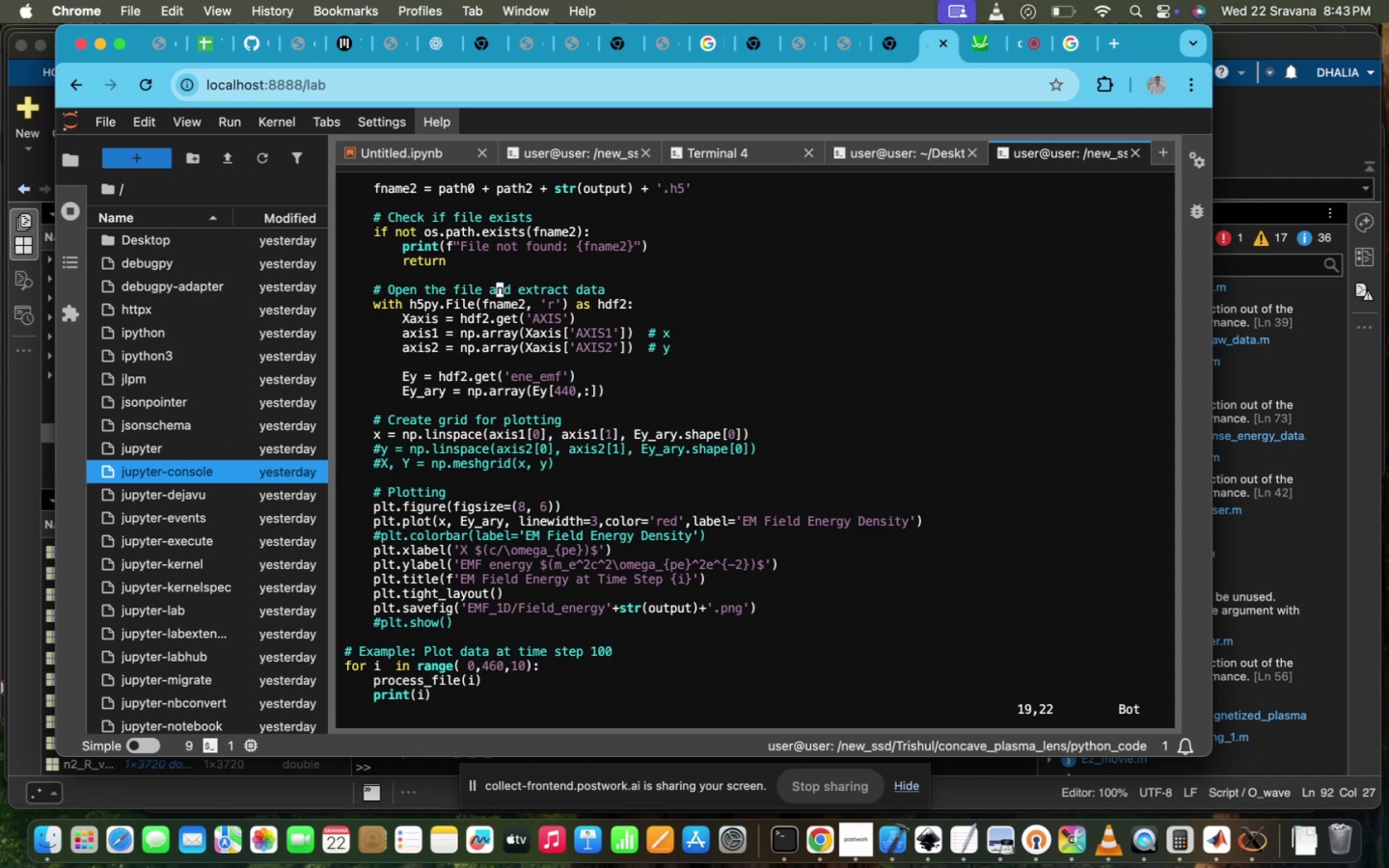 
hold_key(key=ArrowUp, duration=0.53)
 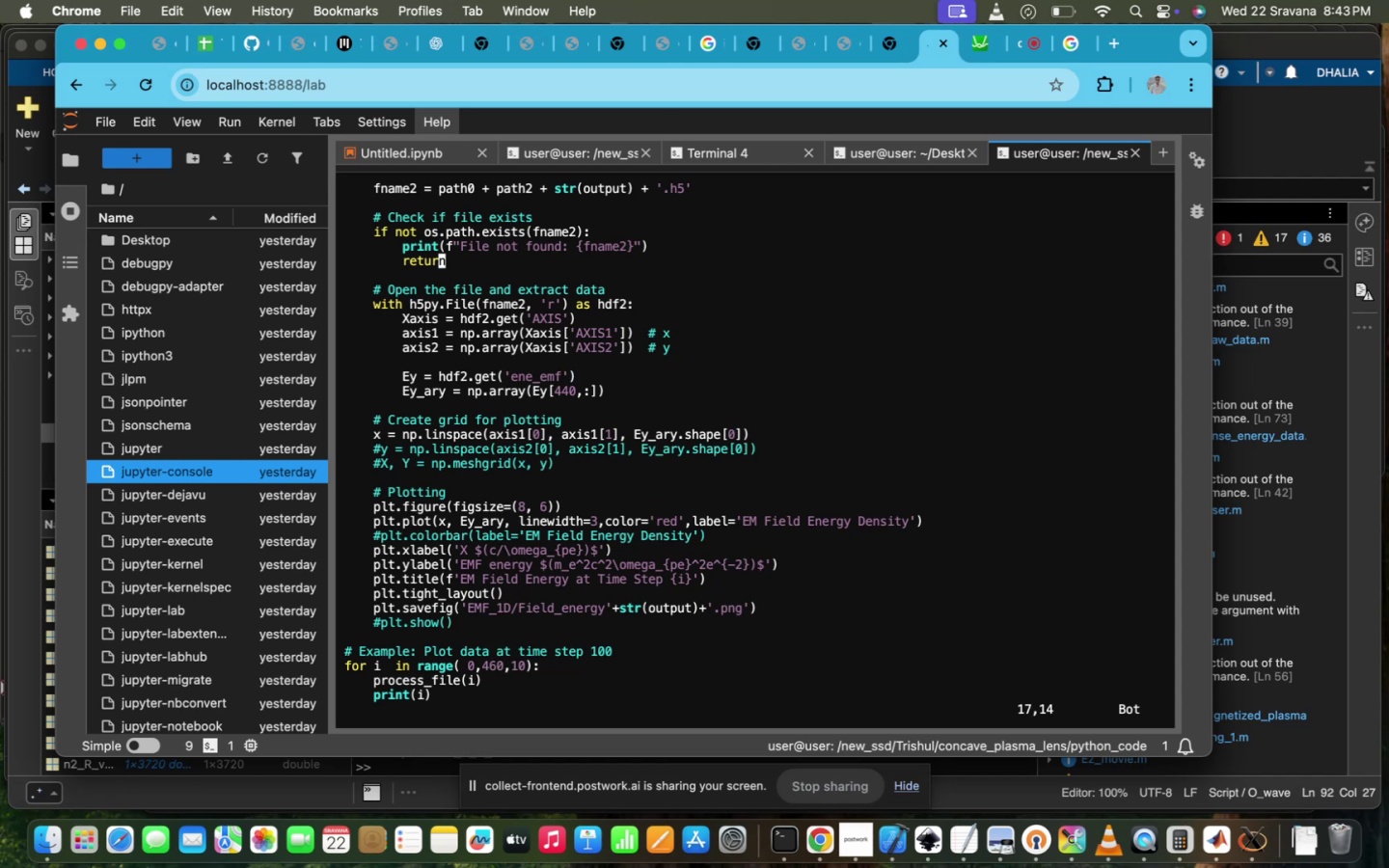 
type(:Wq)
key(Backspace)
key(Backspace)
type(wq!pyth)
key(Tab)
type(3 fi)
key(Tab)
type(2)
key(Tab)
key(Backspace)
type(1)
key(Tab)
 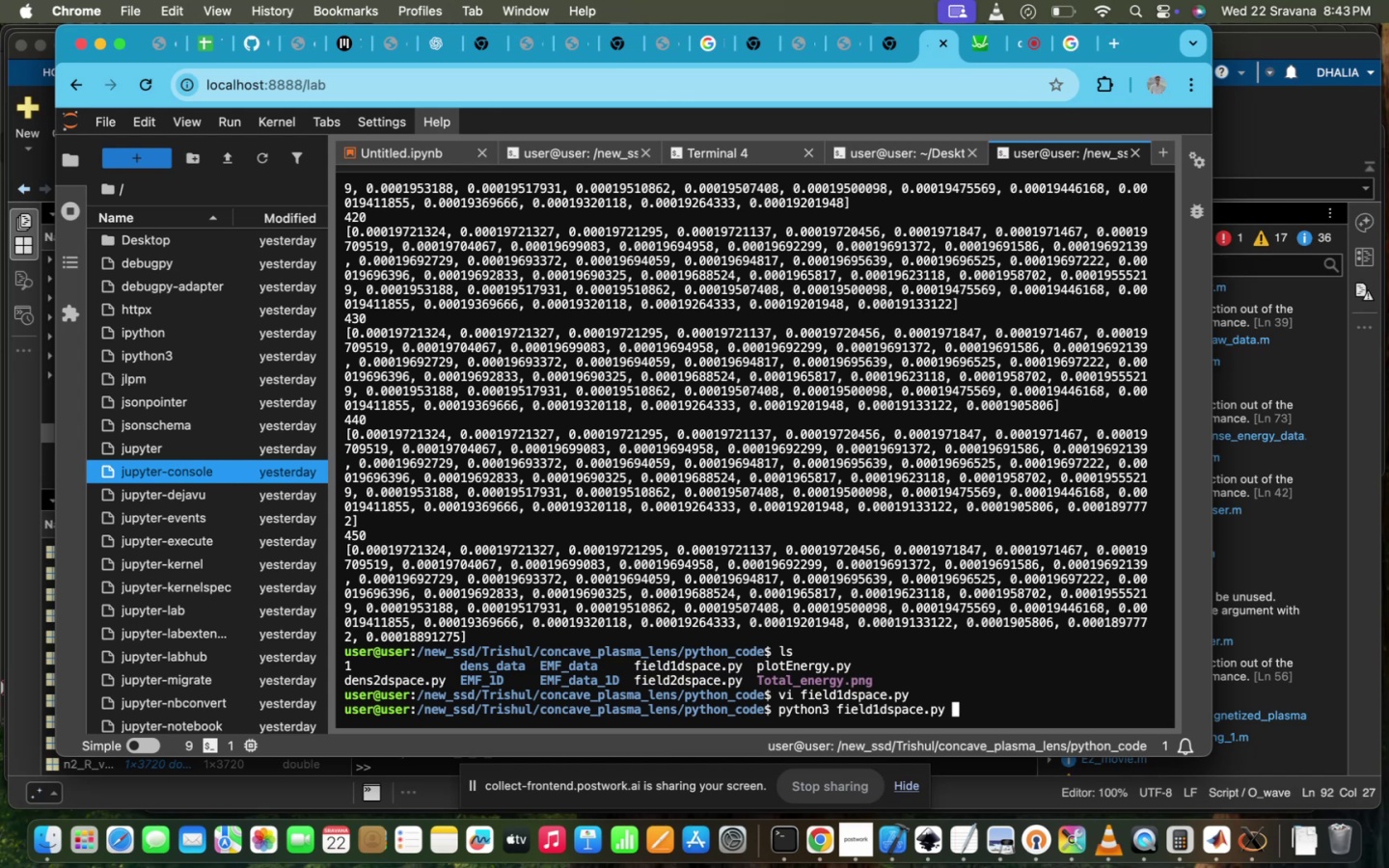 
hold_key(key=Enter, duration=0.38)
 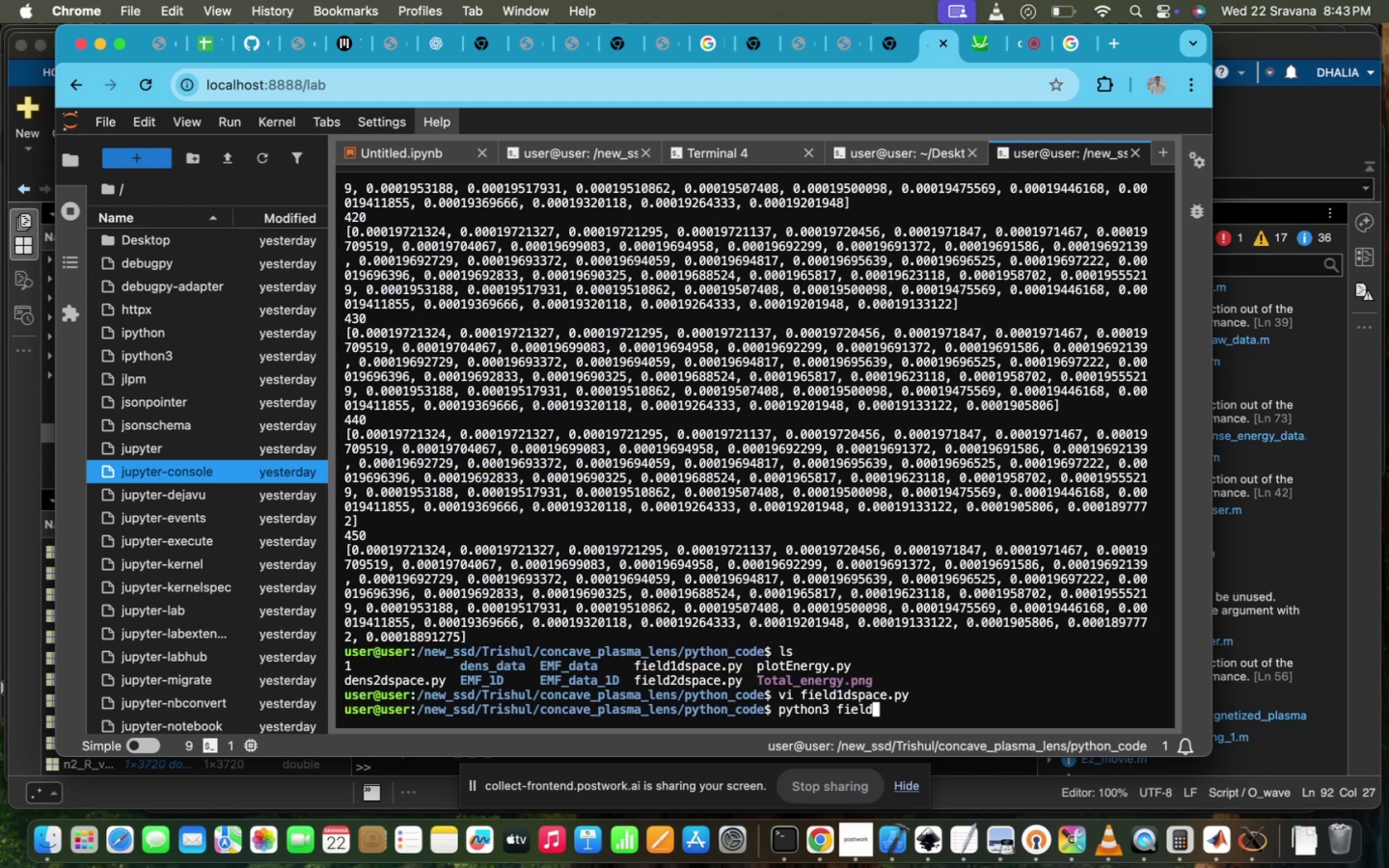 
key(Enter)
 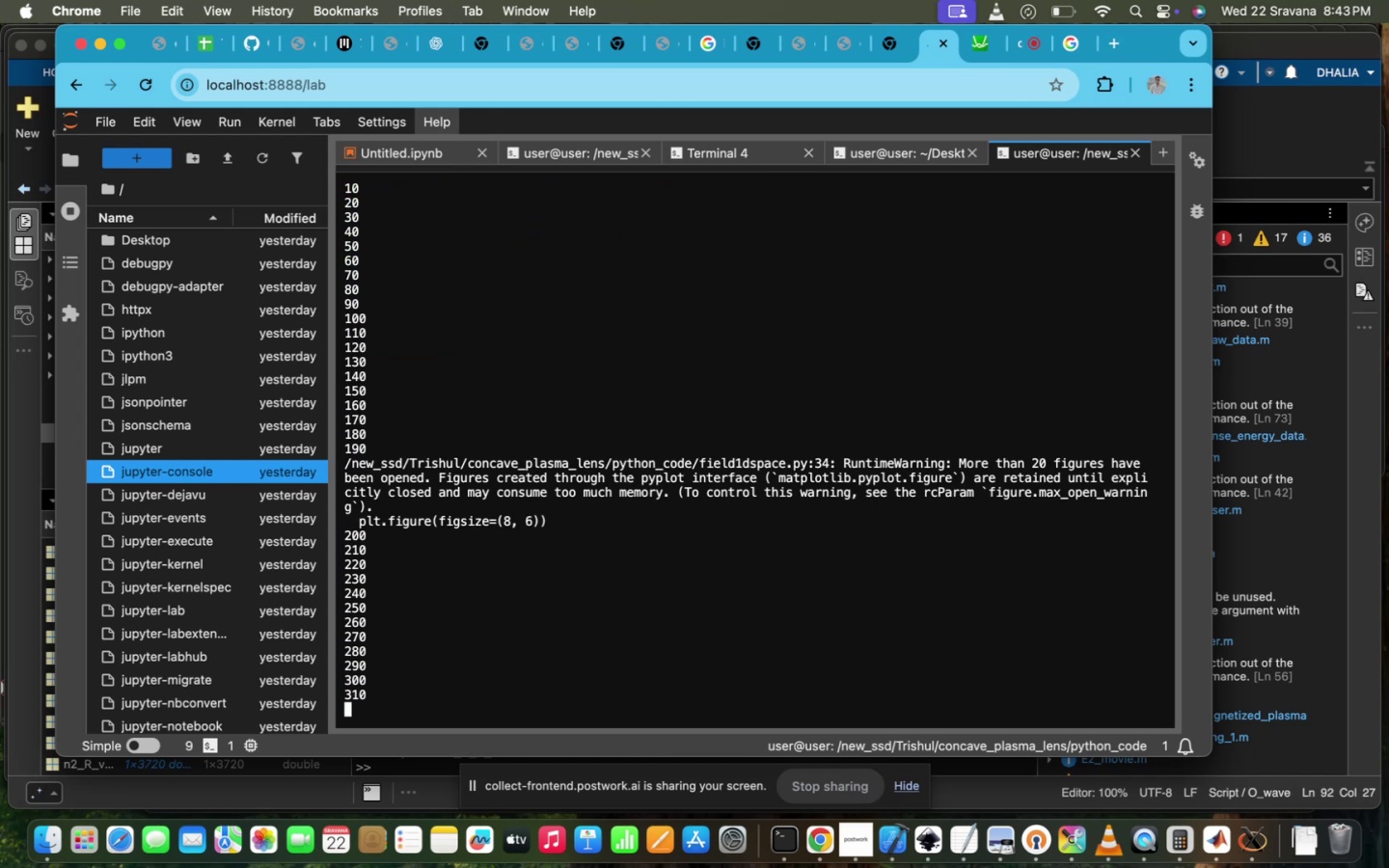 
wait(12.51)
 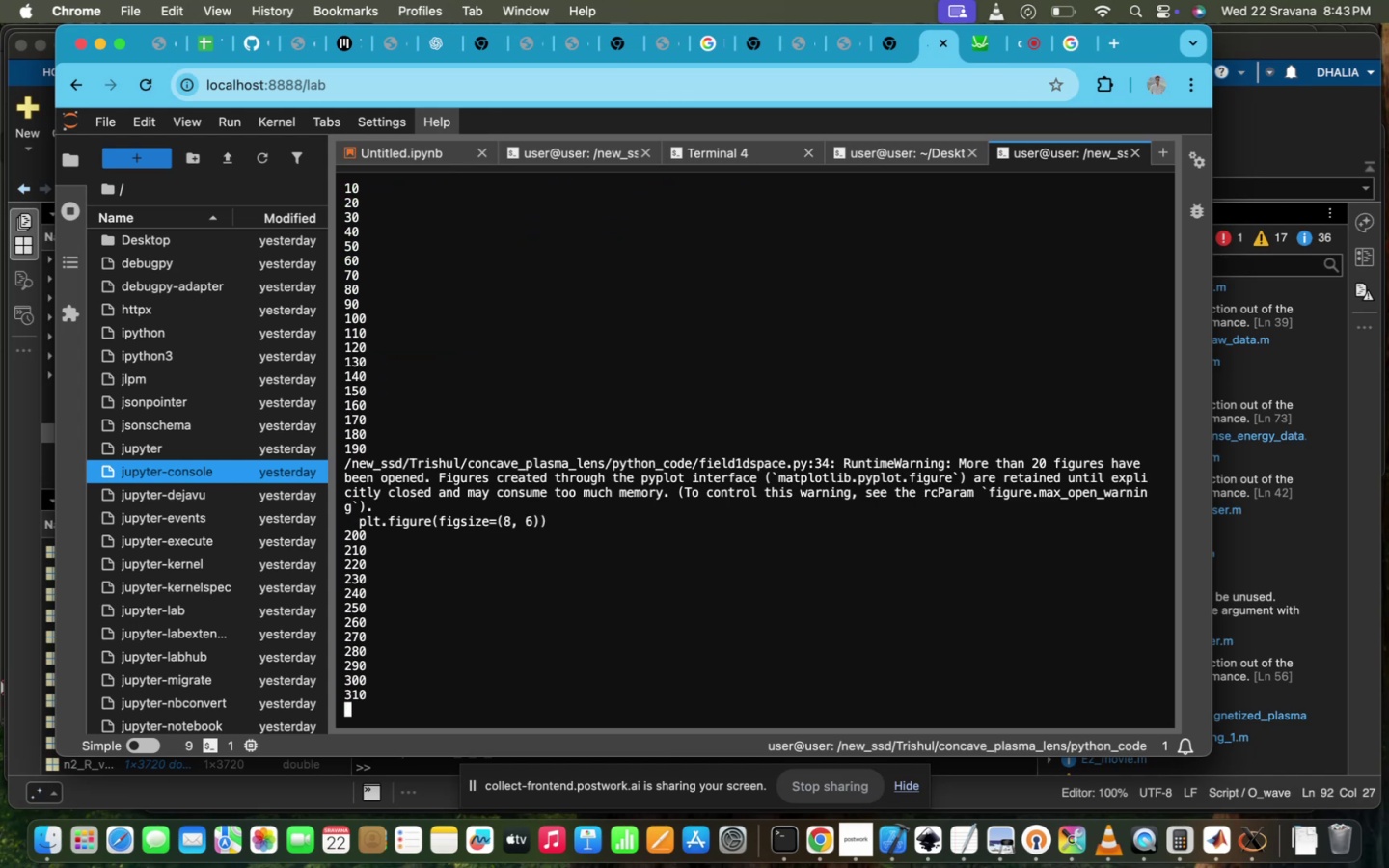 
left_click([775, 148])
 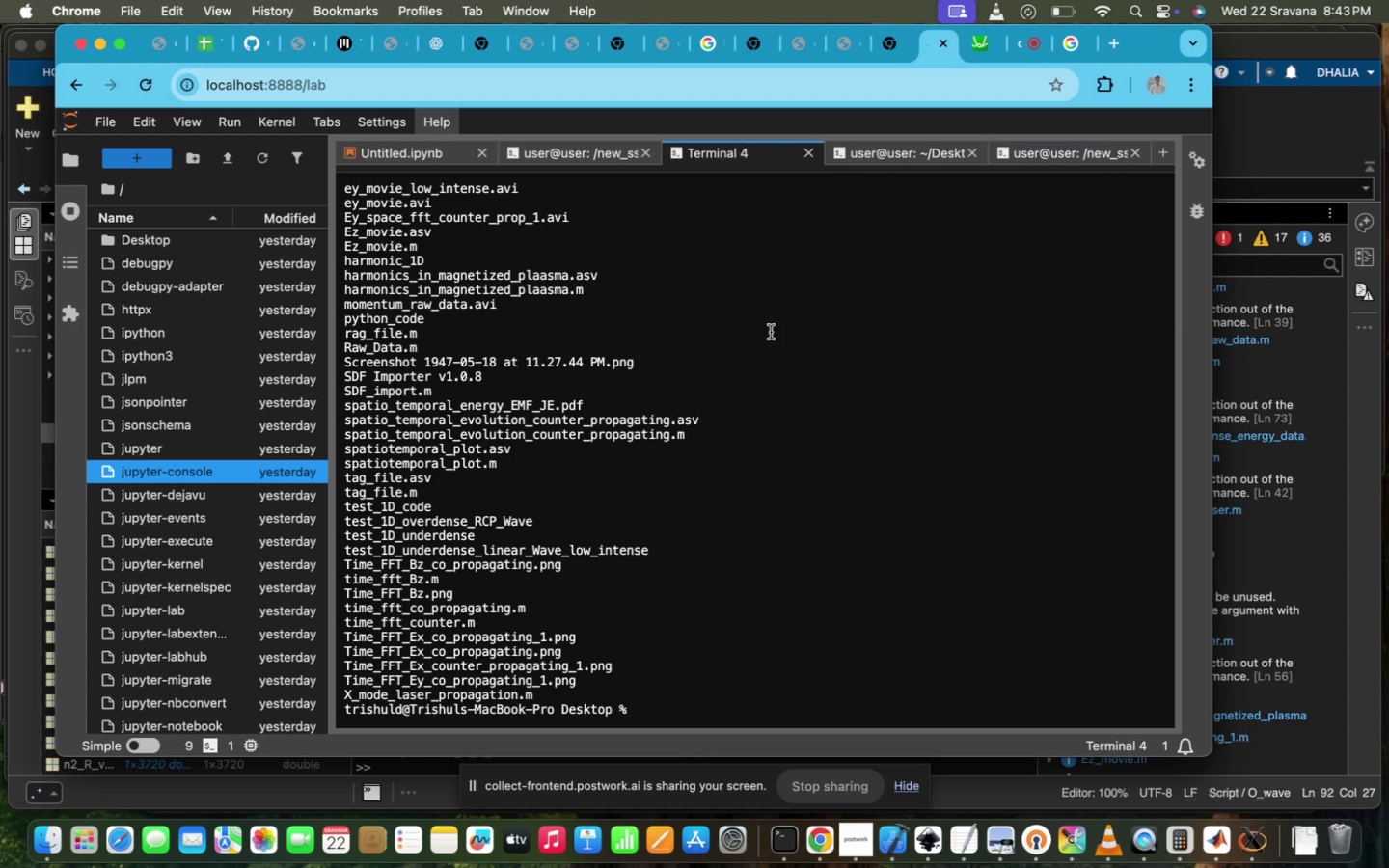 
scroll: coordinate [789, 289], scroll_direction: down, amount: 2.0
 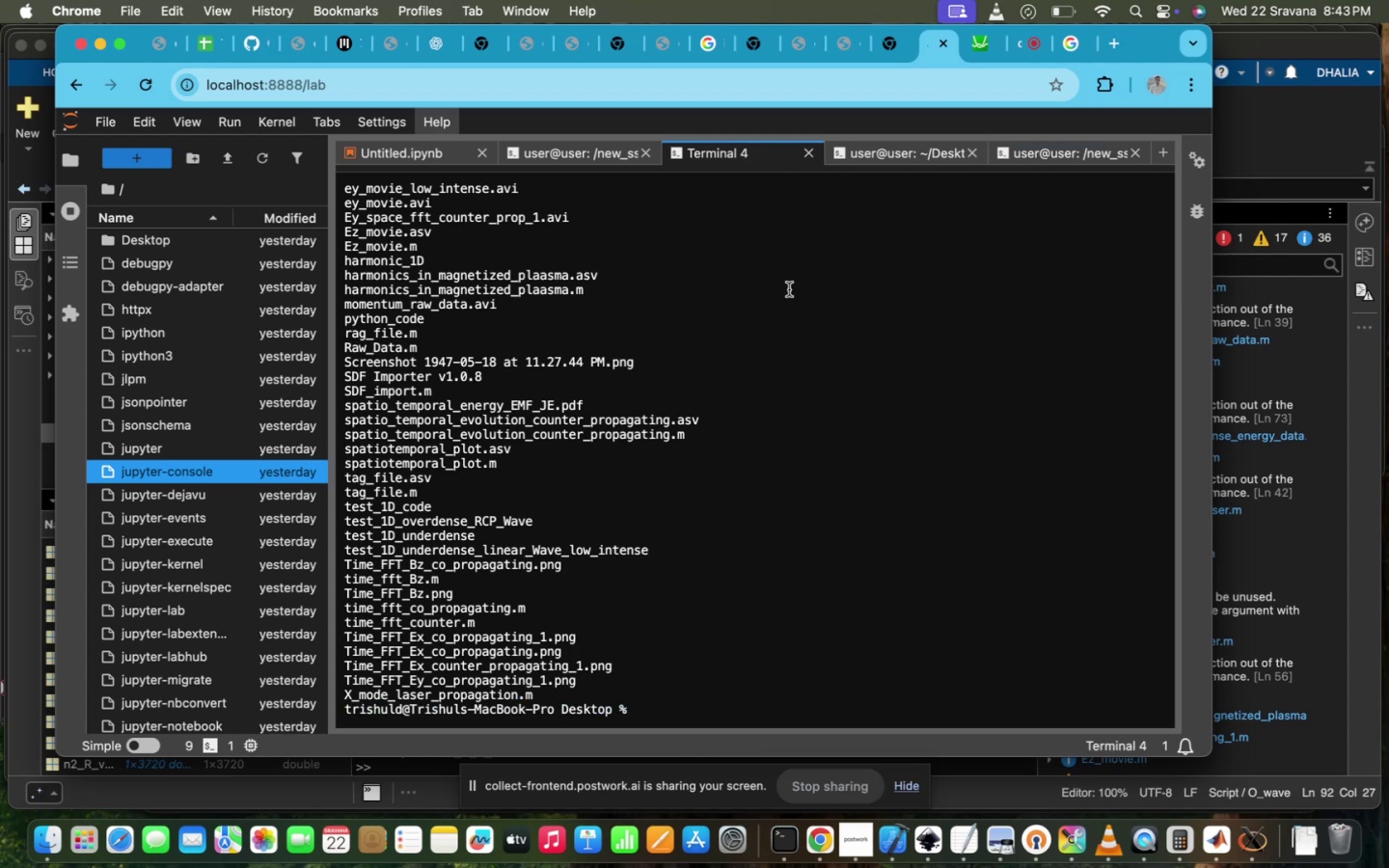 
key(ArrowUp)
 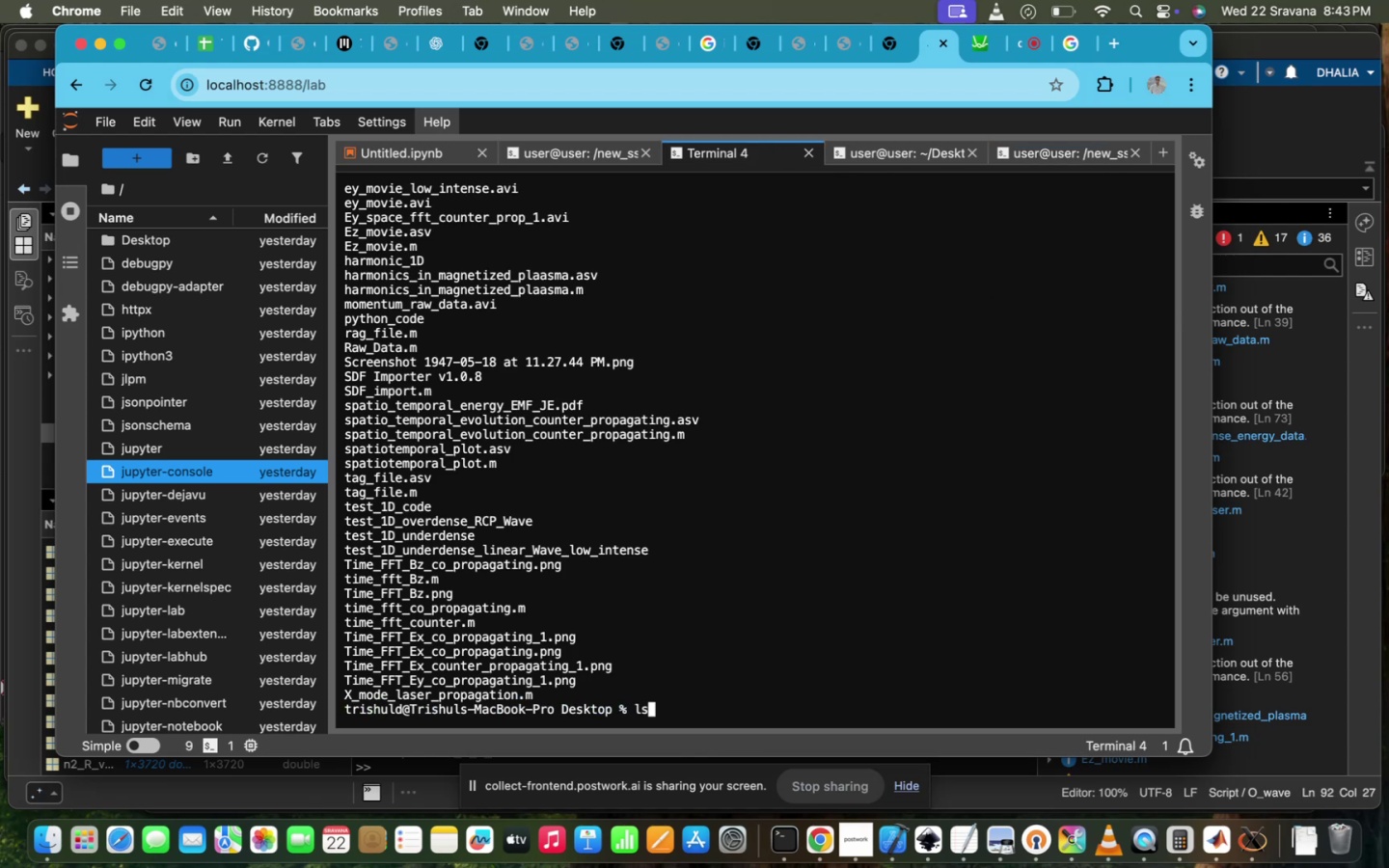 
key(ArrowUp)
 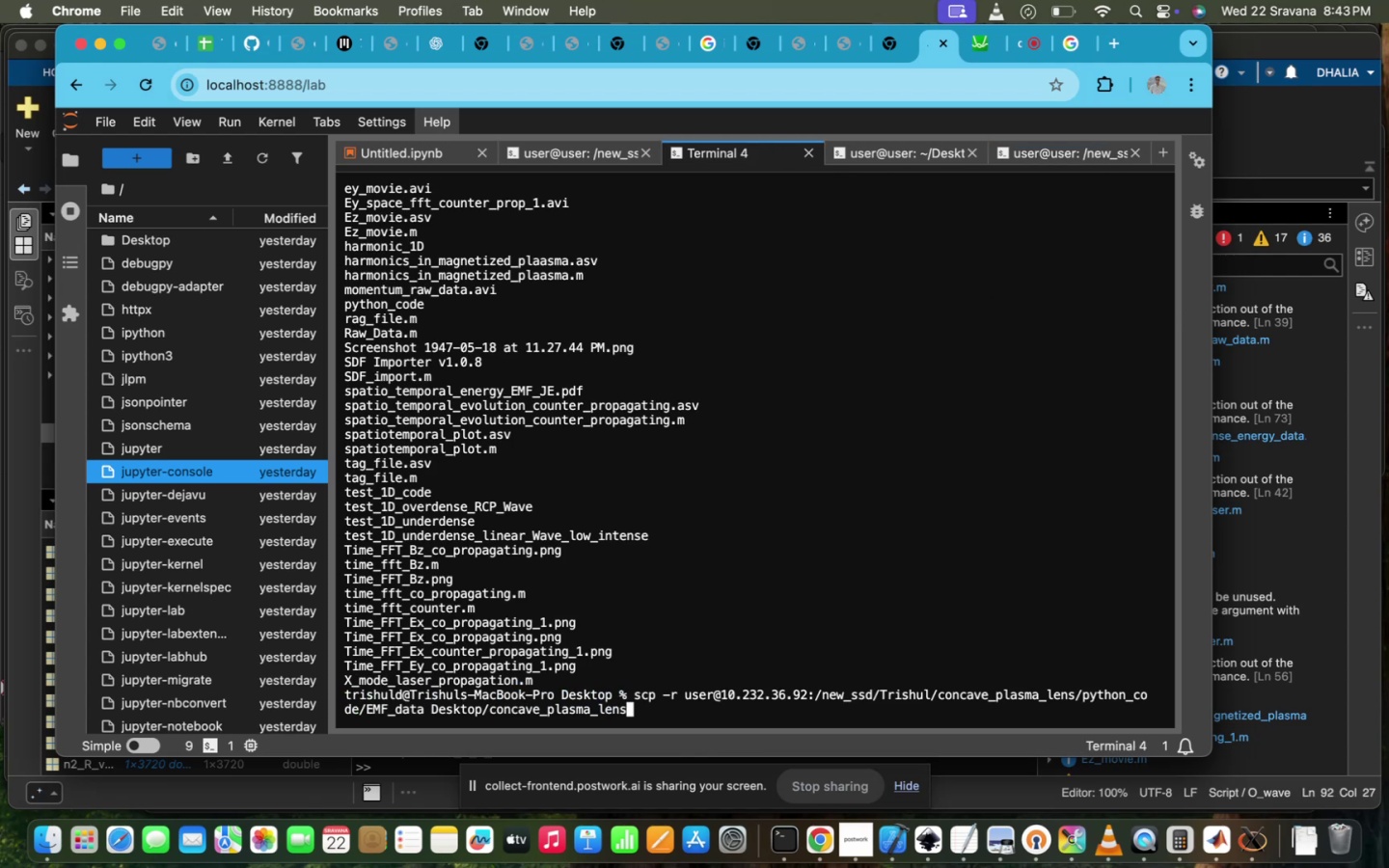 
hold_key(key=ArrowLeft, duration=1.5)
 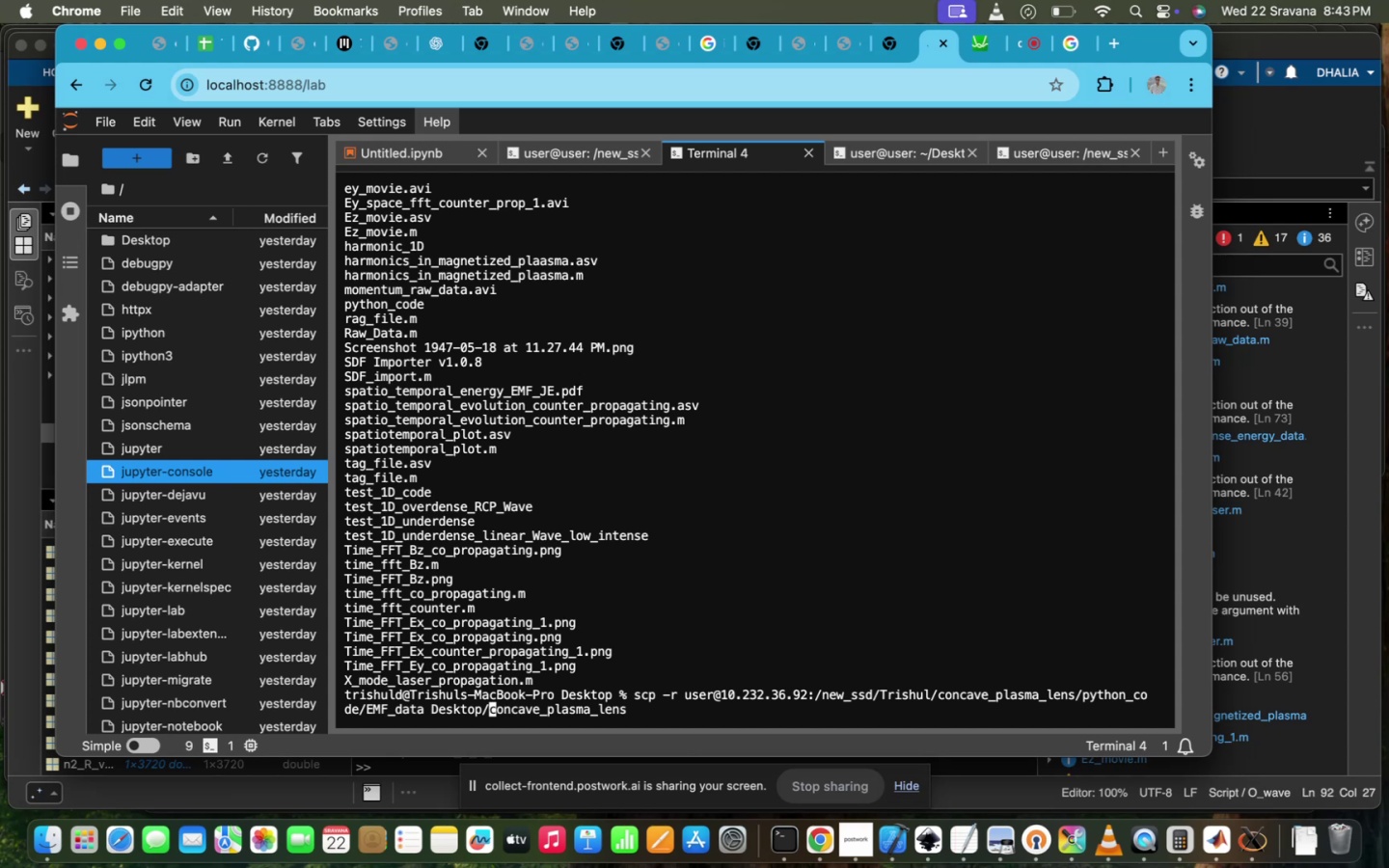 
hold_key(key=ArrowLeft, duration=1.22)
 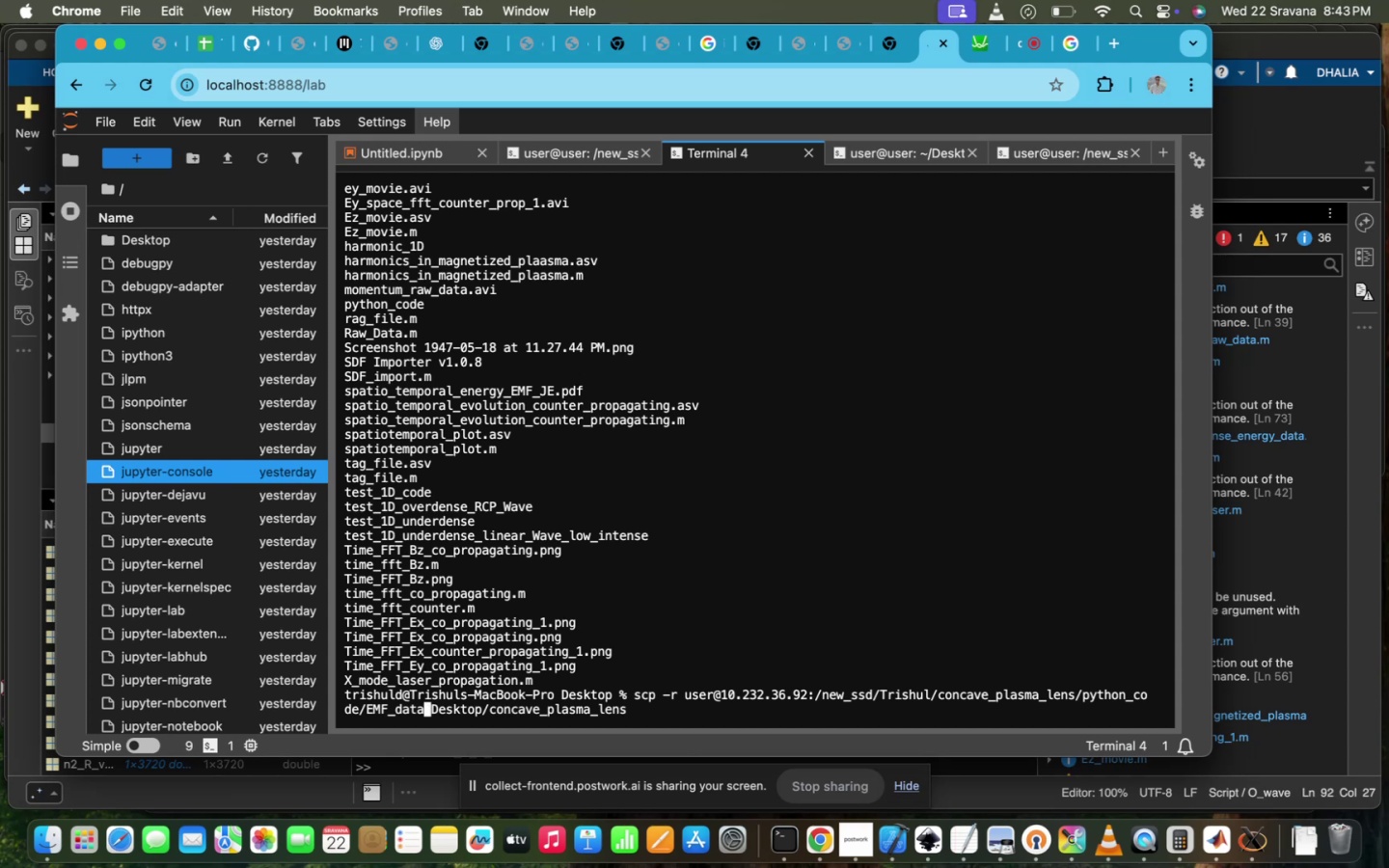 
key(Backspace)
 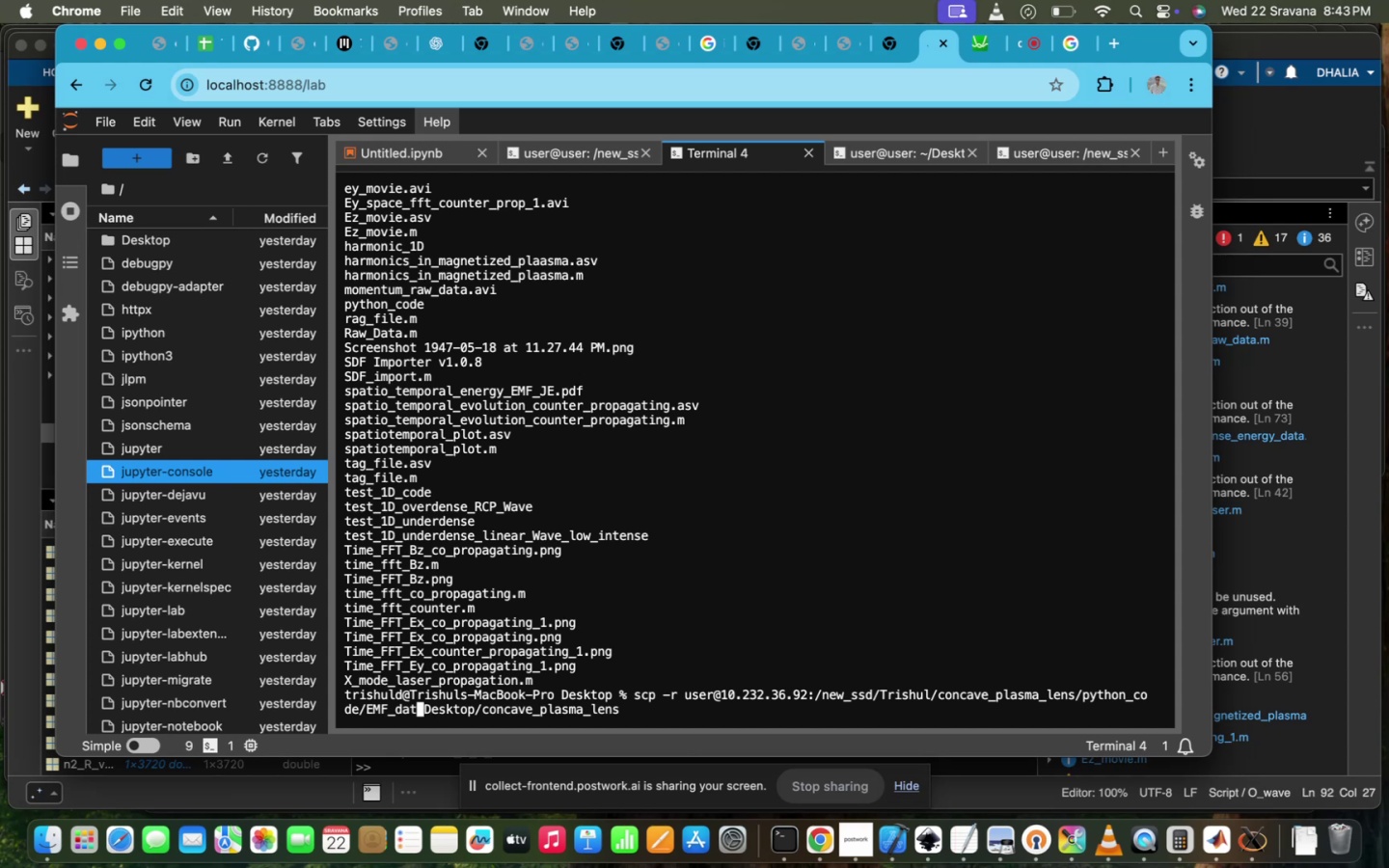 
key(Backspace)
 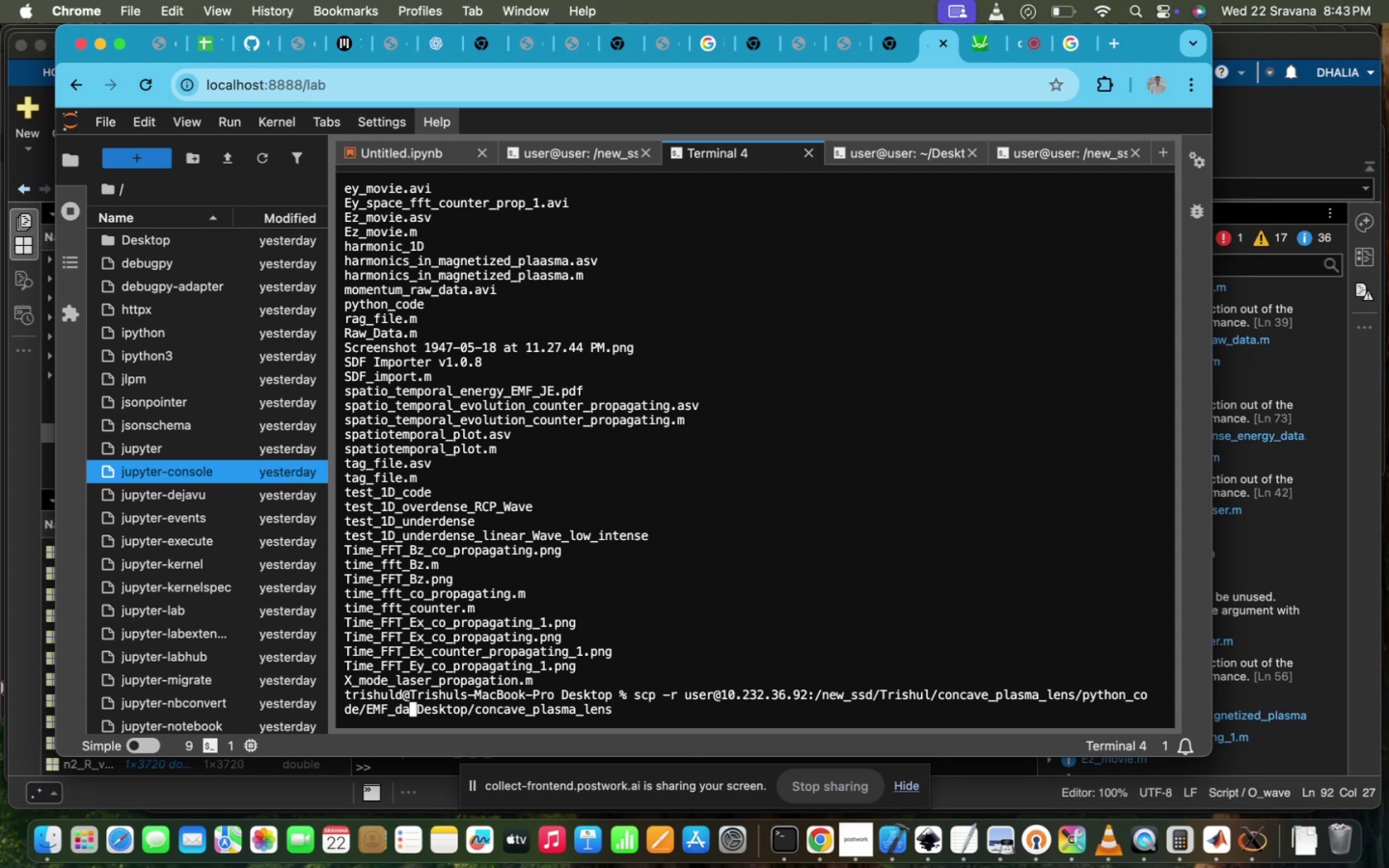 
key(Backspace)
 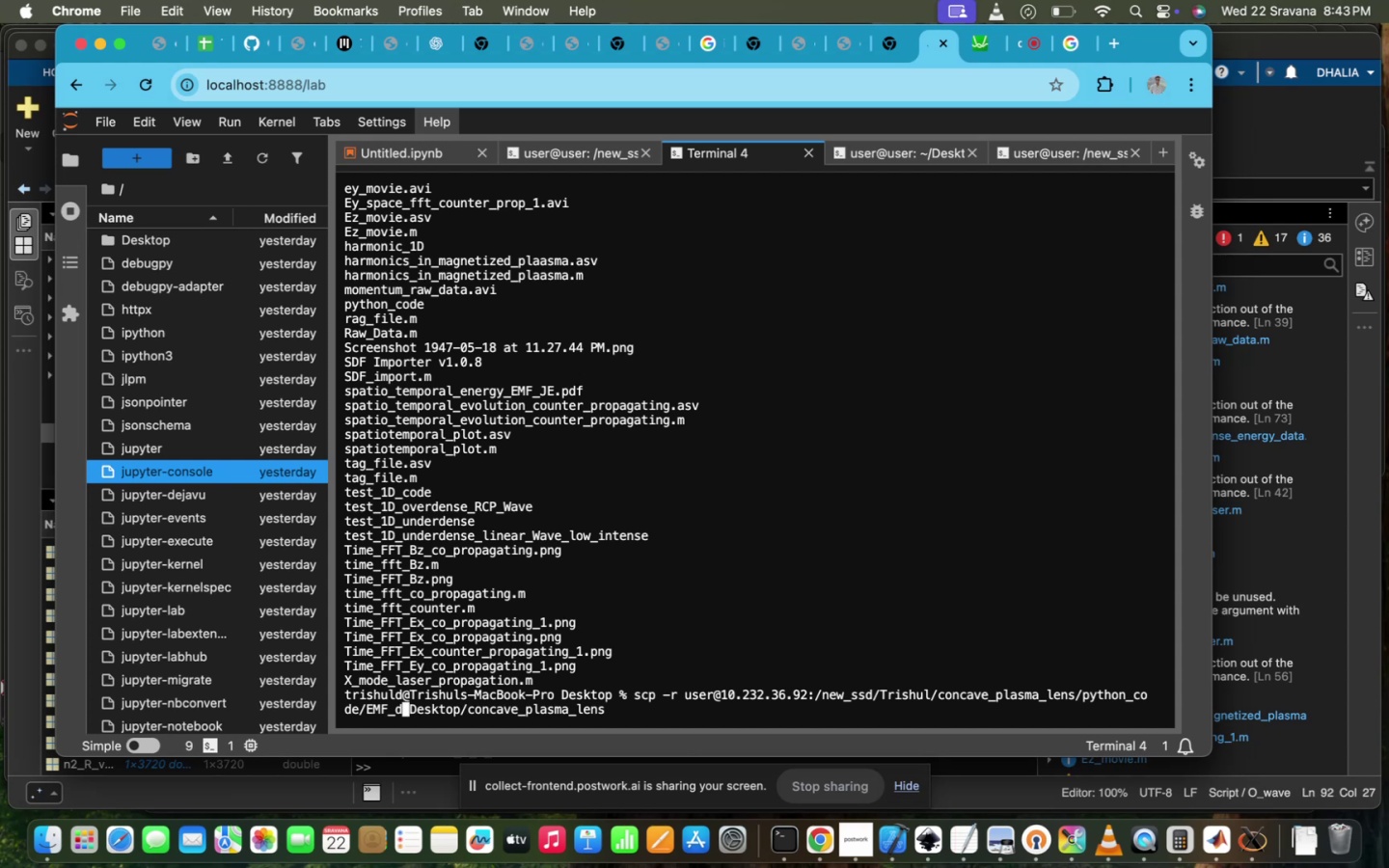 
key(Backspace)
 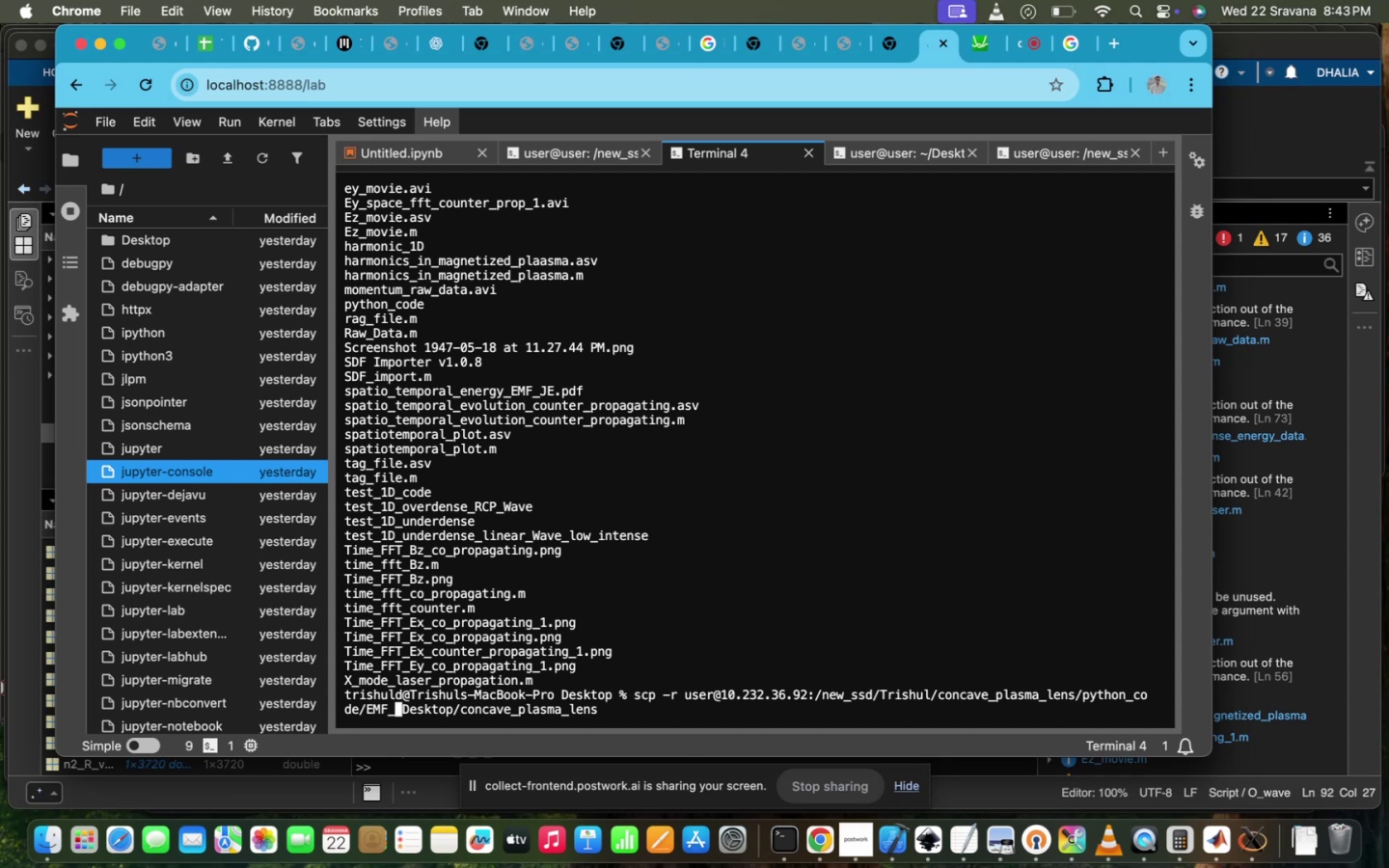 
key(1)
 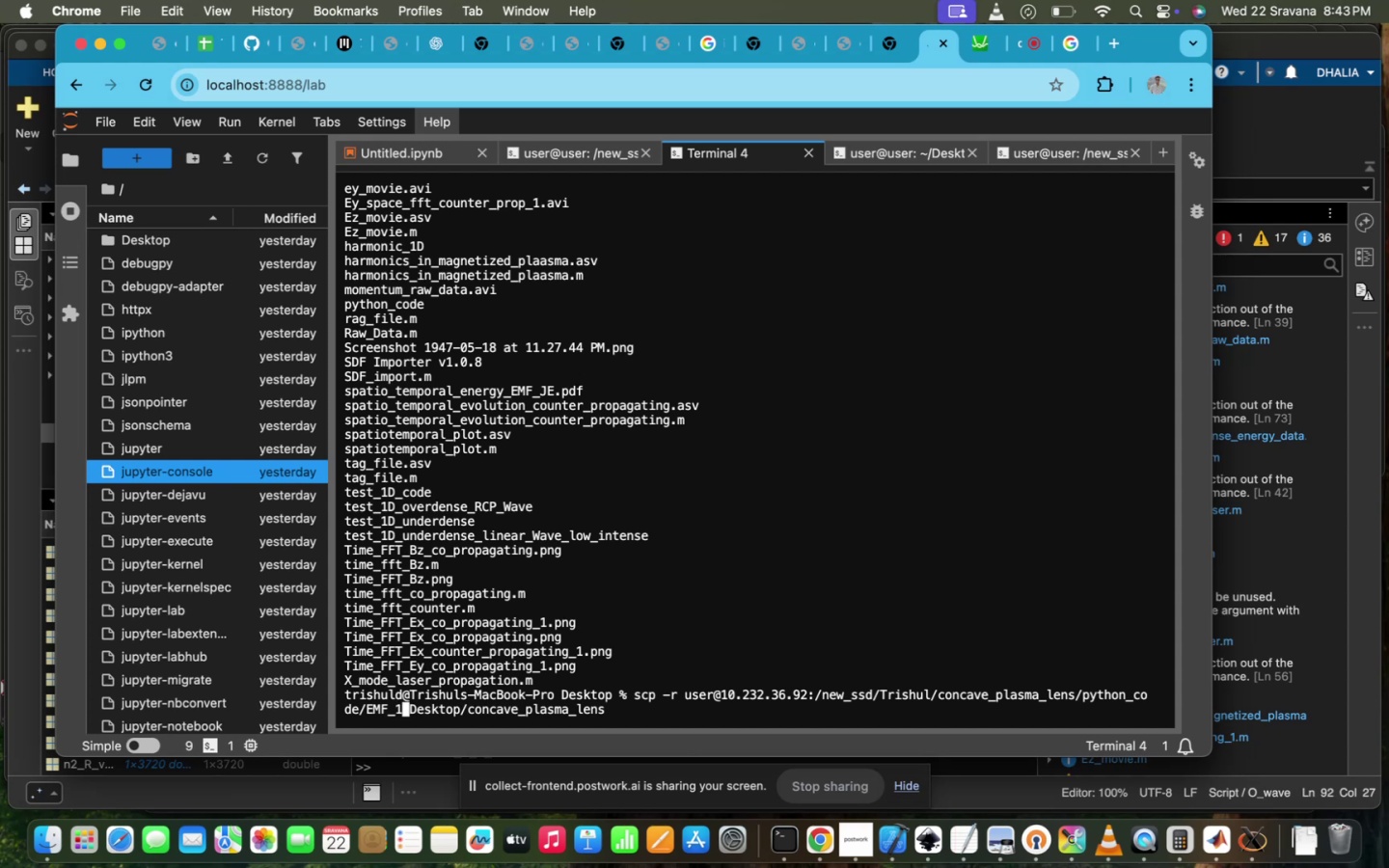 
key(CapsLock)
 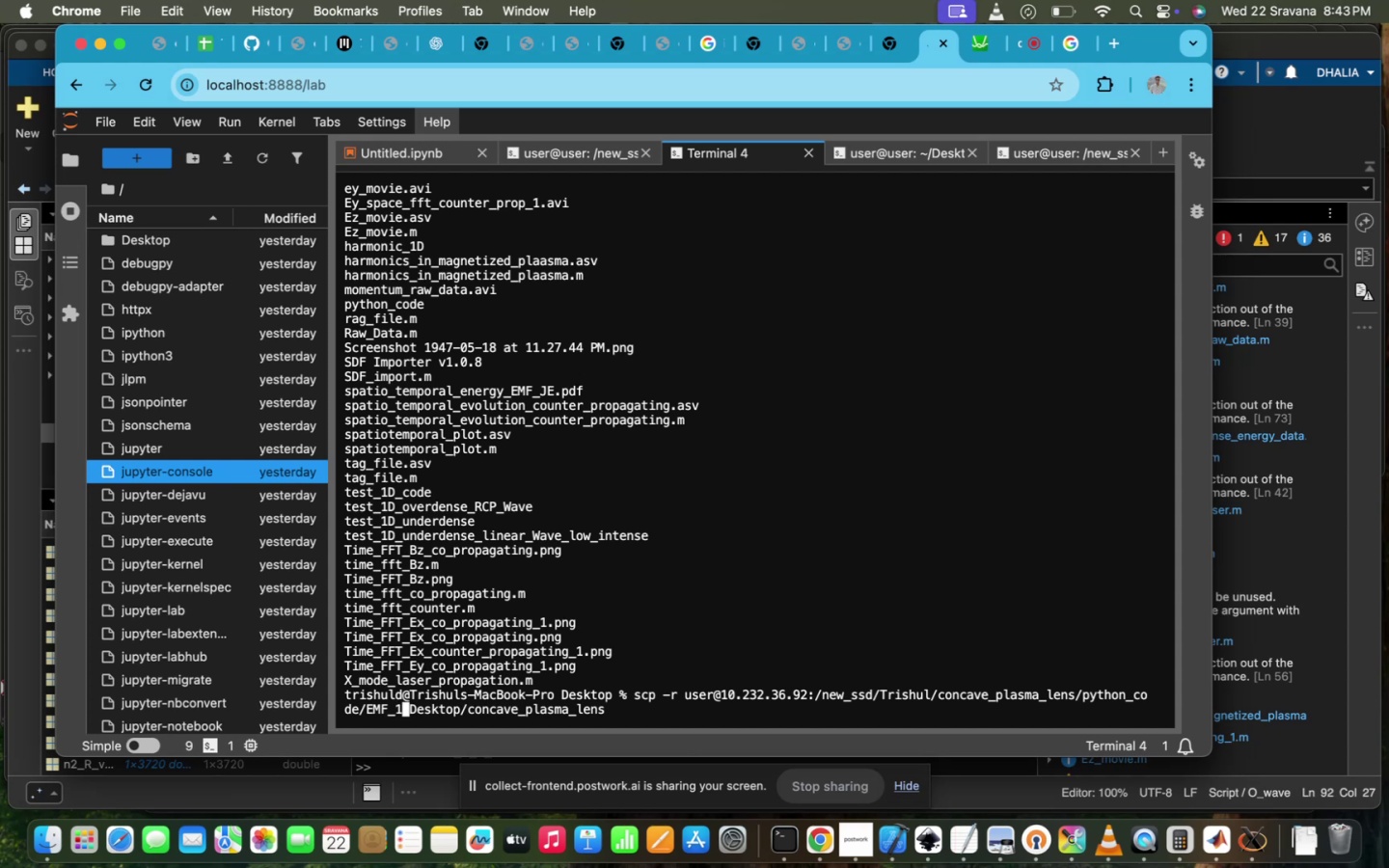 
key(D)
 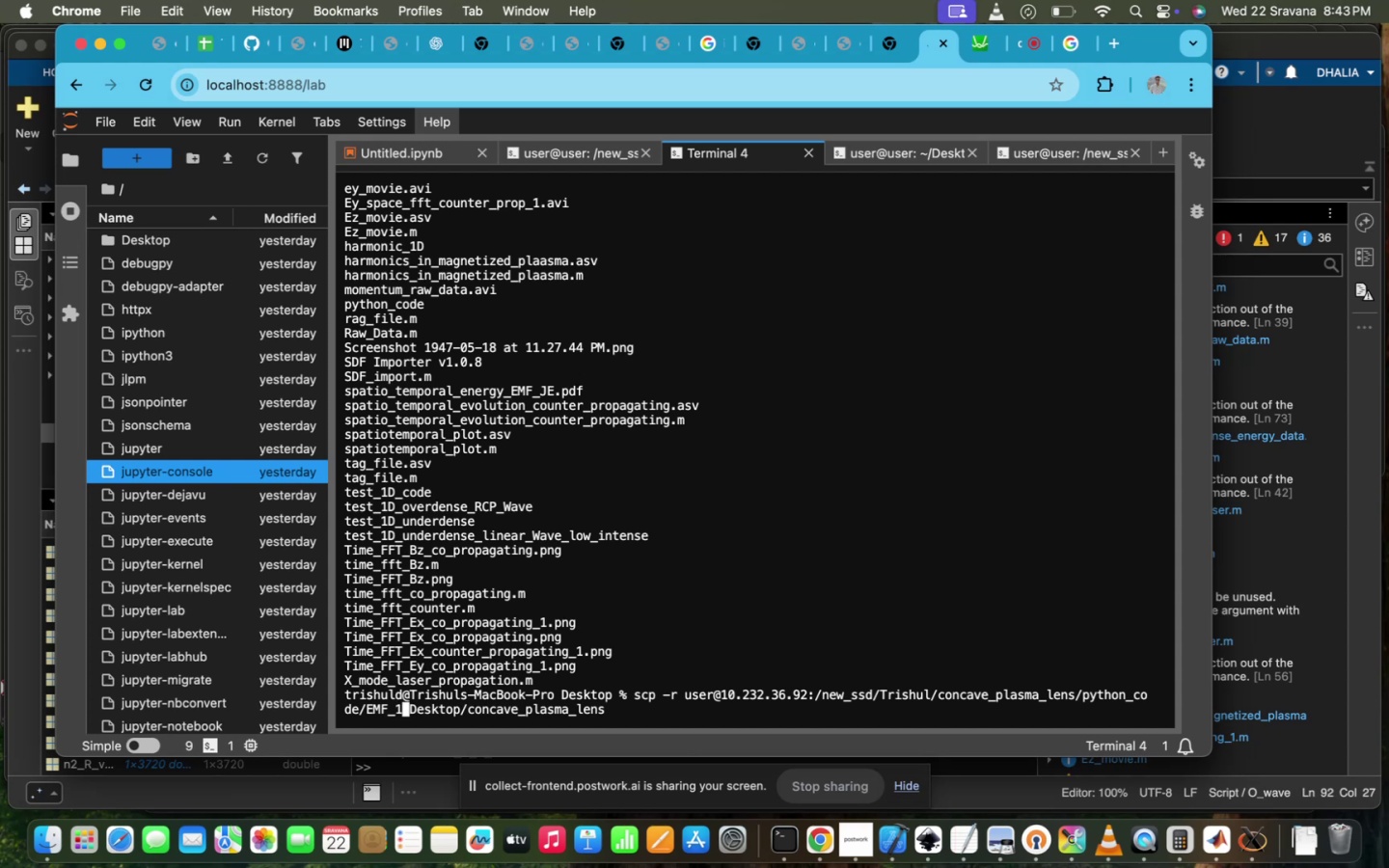 
key(CapsLock)
 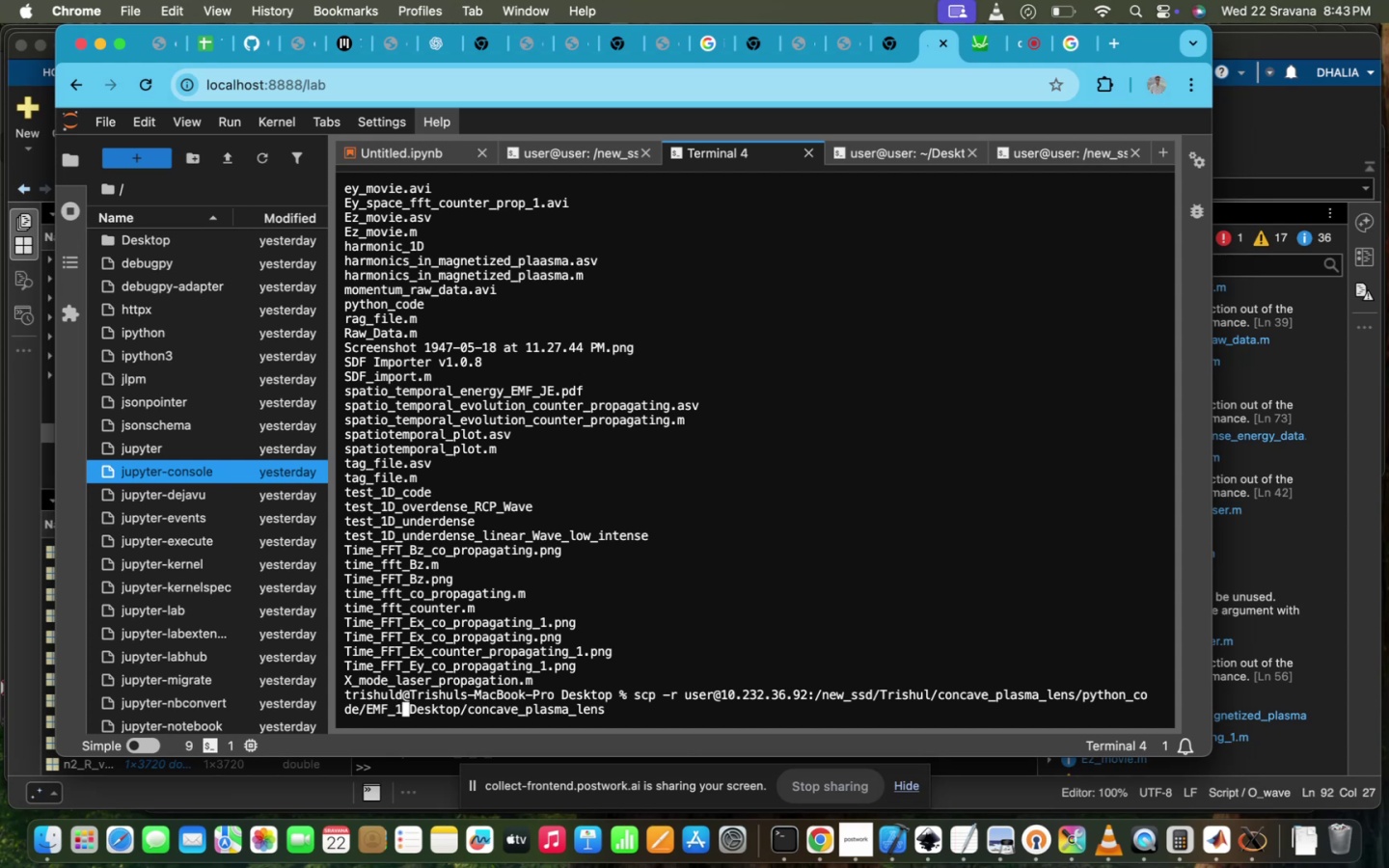 
key(Enter)
 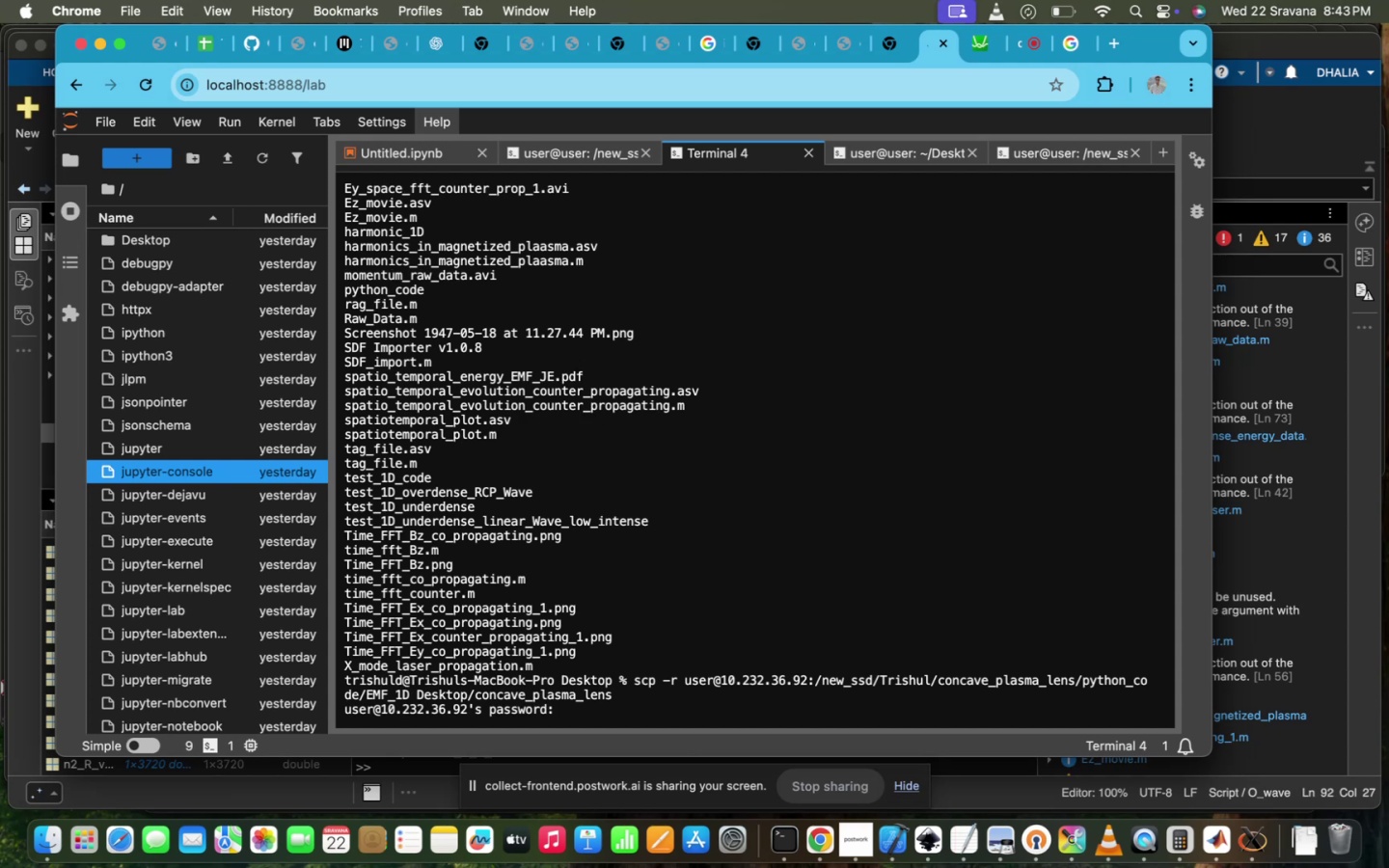 
type(ppl@iitd)
 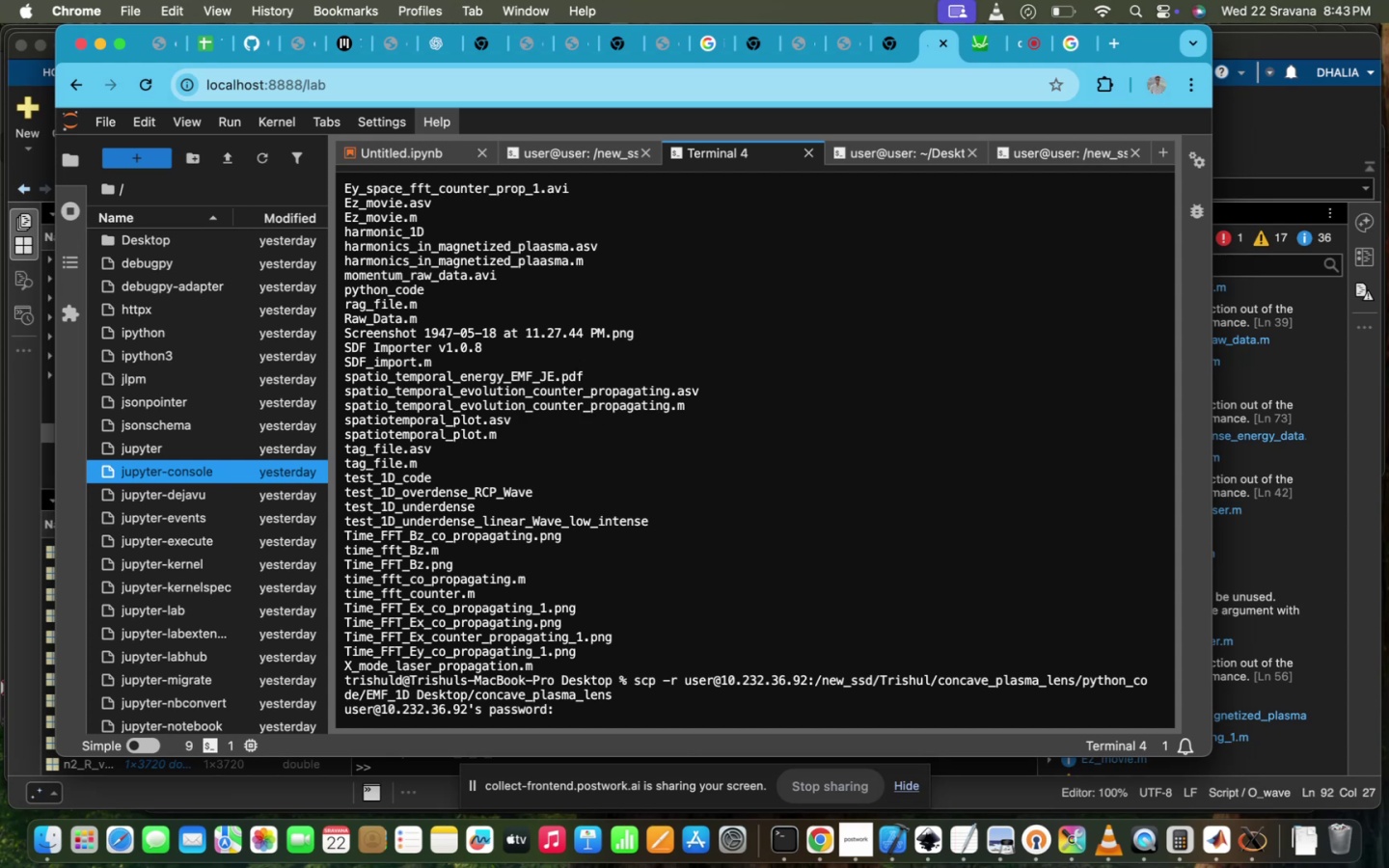 
key(Enter)
 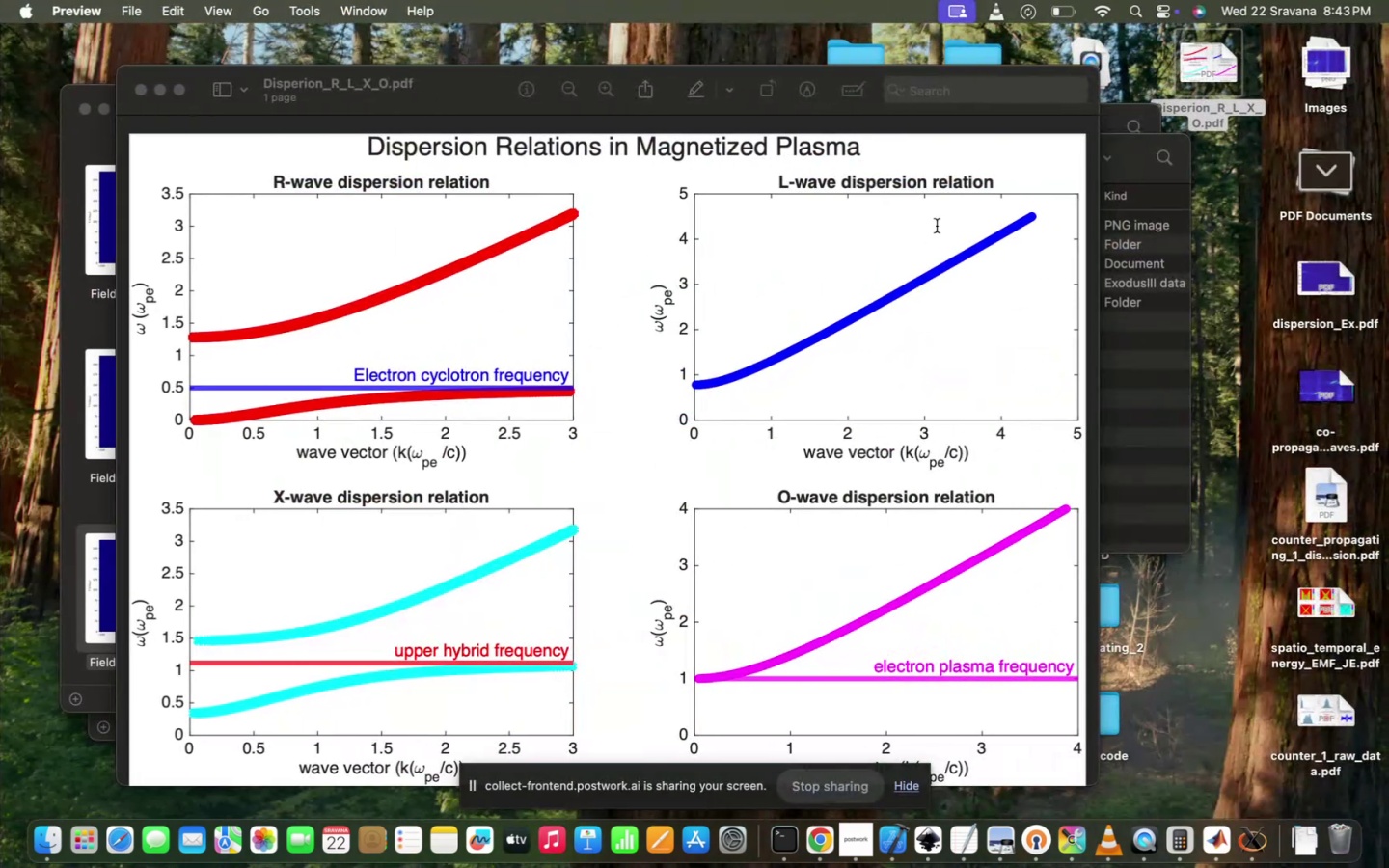 
left_click([1108, 342])
 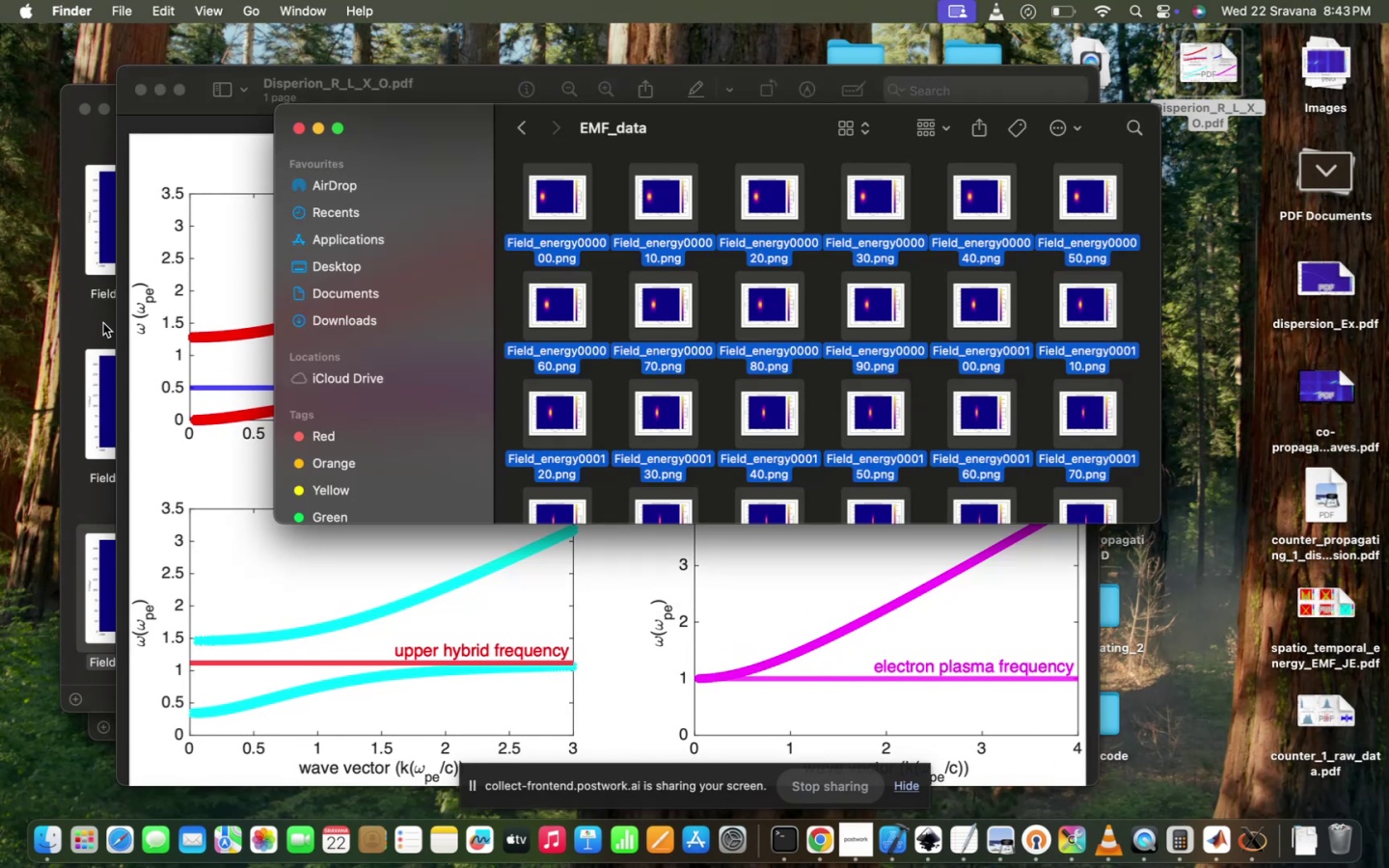 
wait(5.28)
 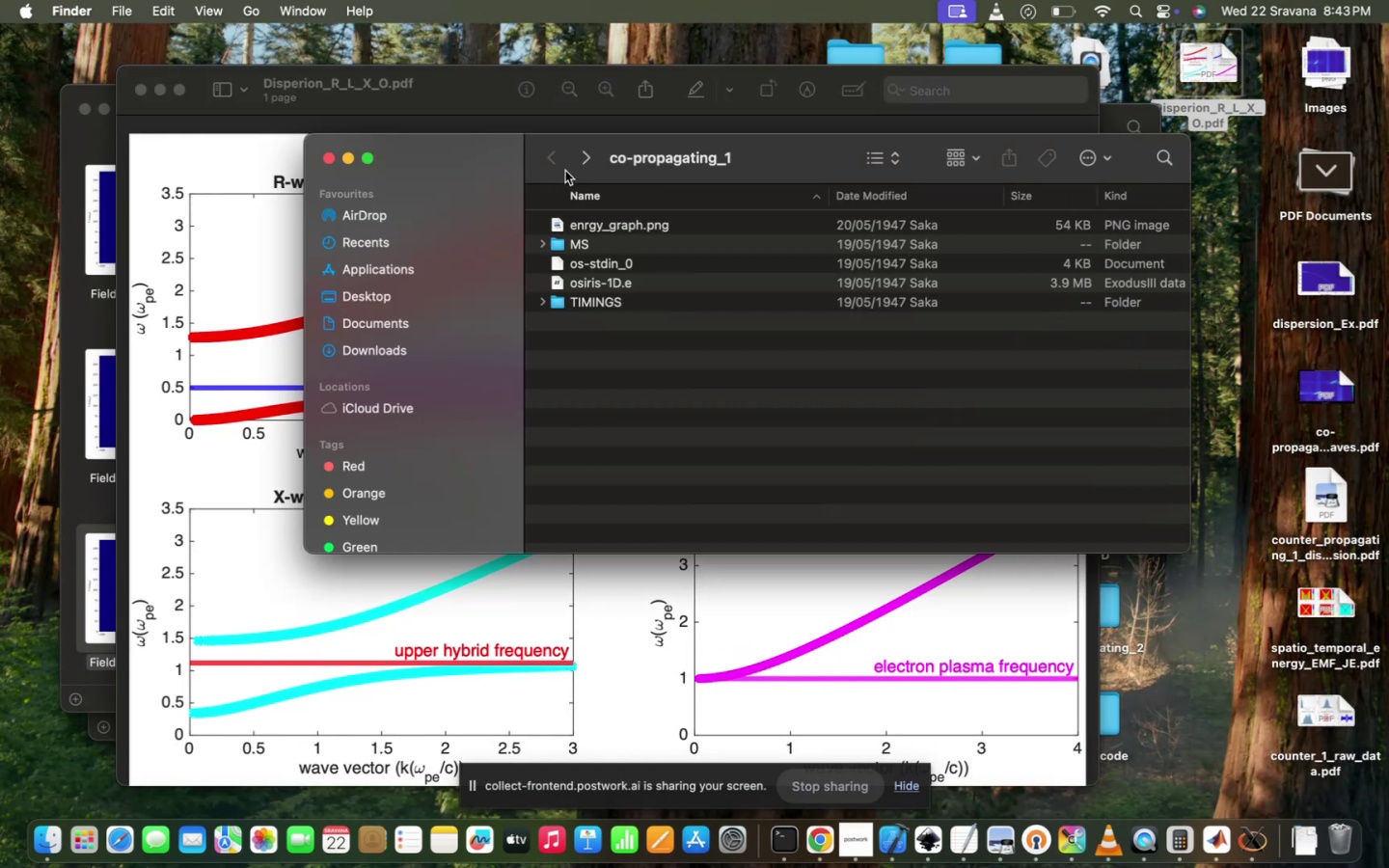 
left_click([1132, 233])
 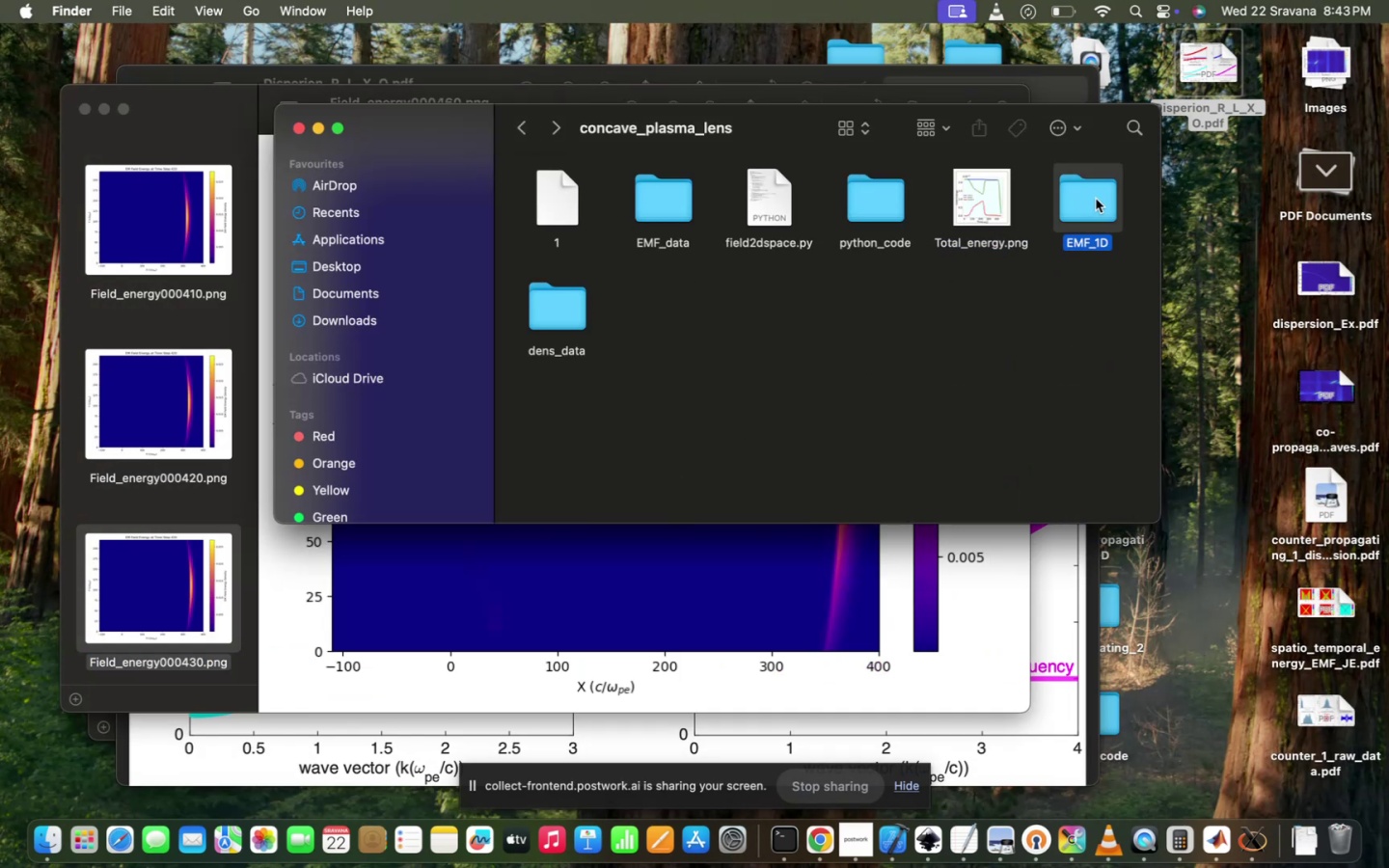 
scroll: coordinate [842, 258], scroll_direction: up, amount: 158.0
 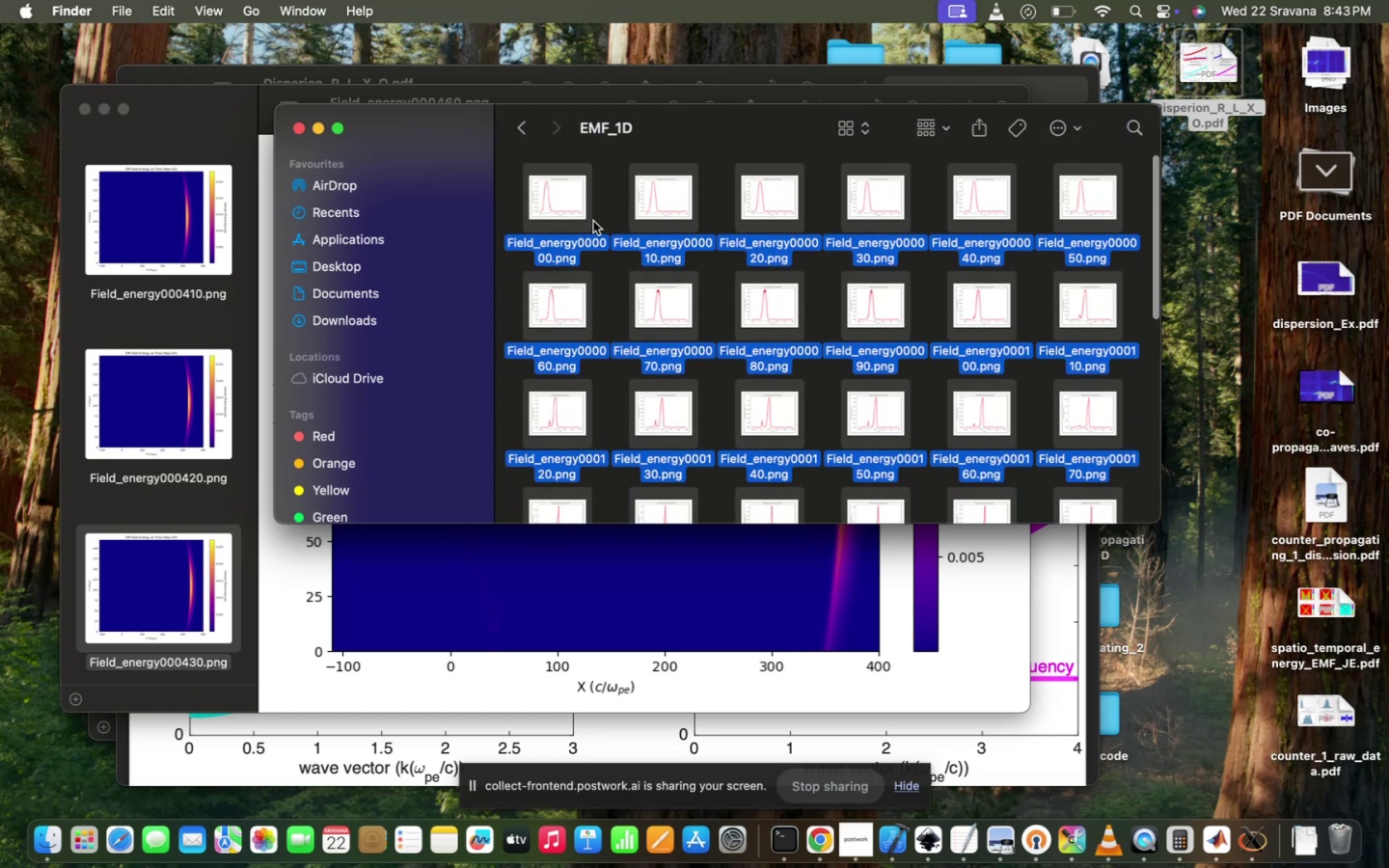 
key(Meta+A)
 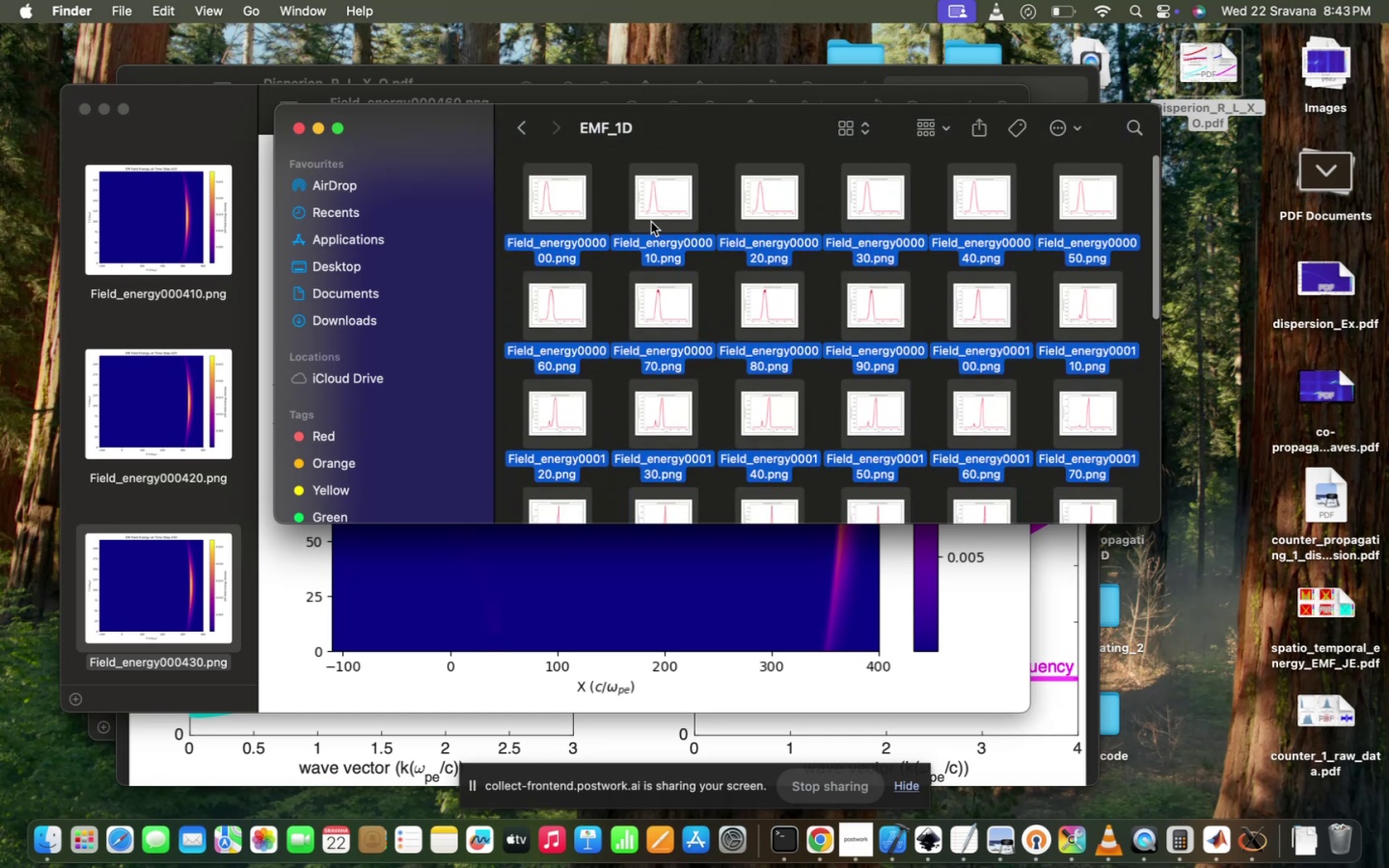 
double_click([561, 216])
 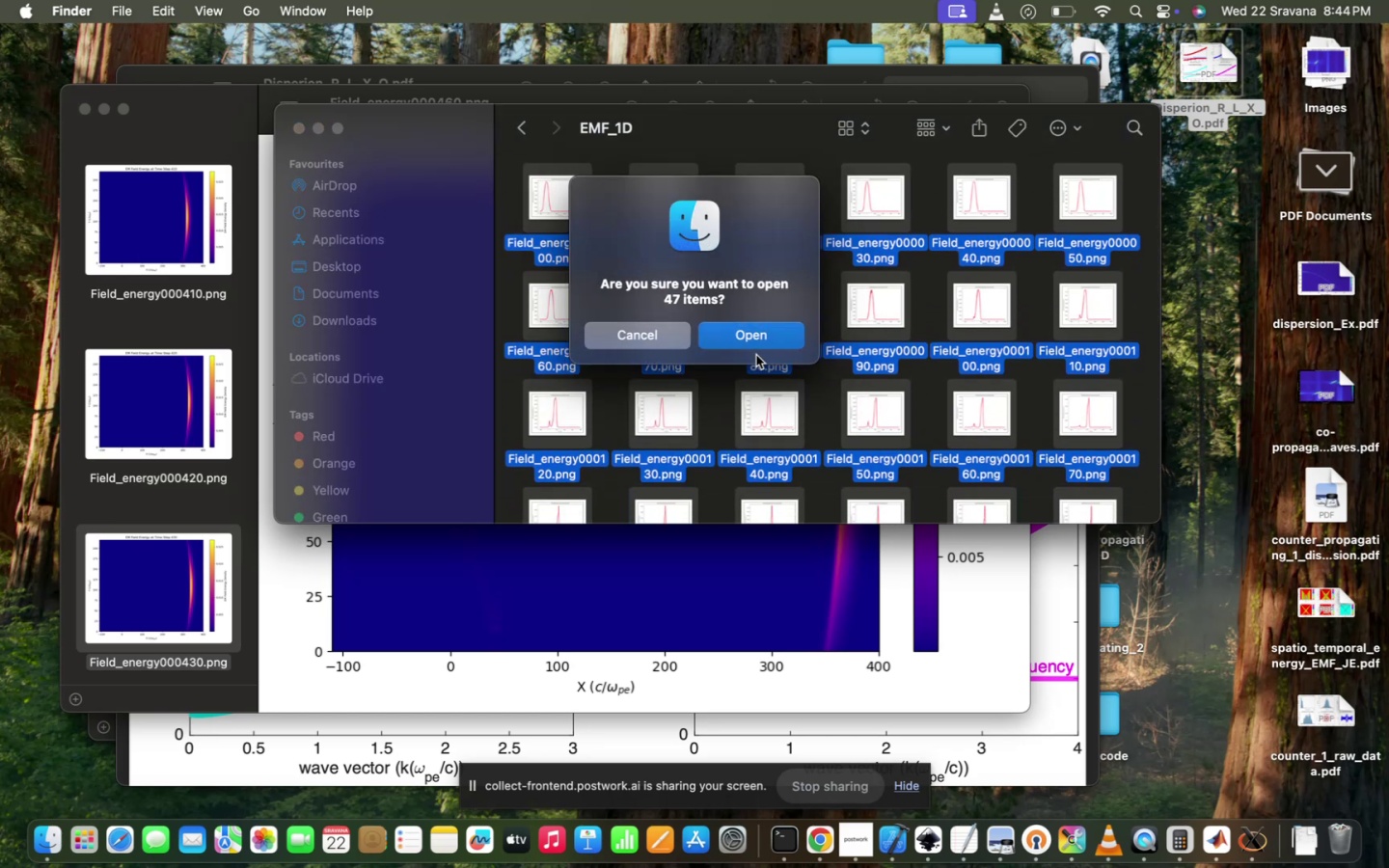 
left_click([756, 346])
 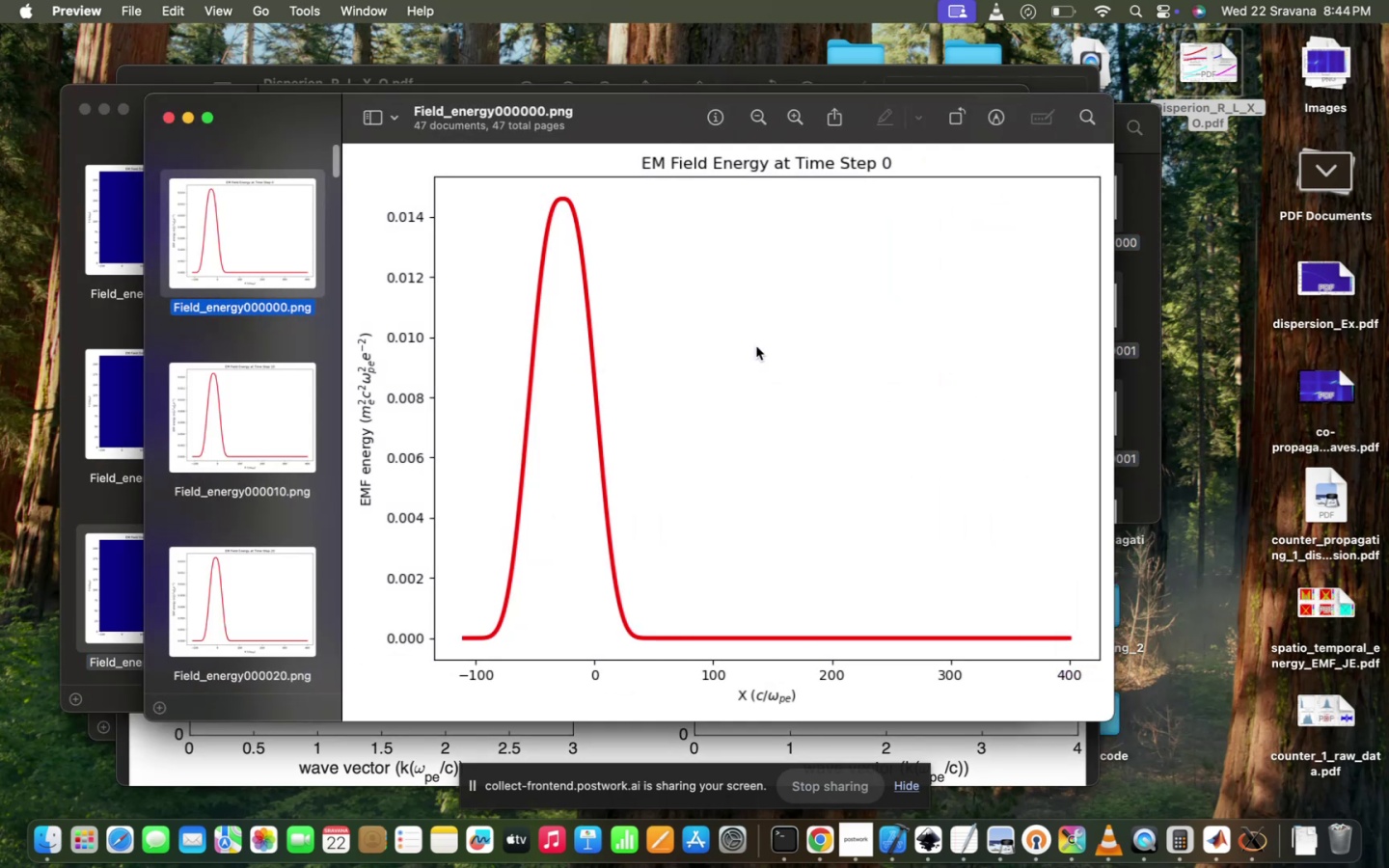 
hold_key(key=ArrowDown, duration=1.58)
 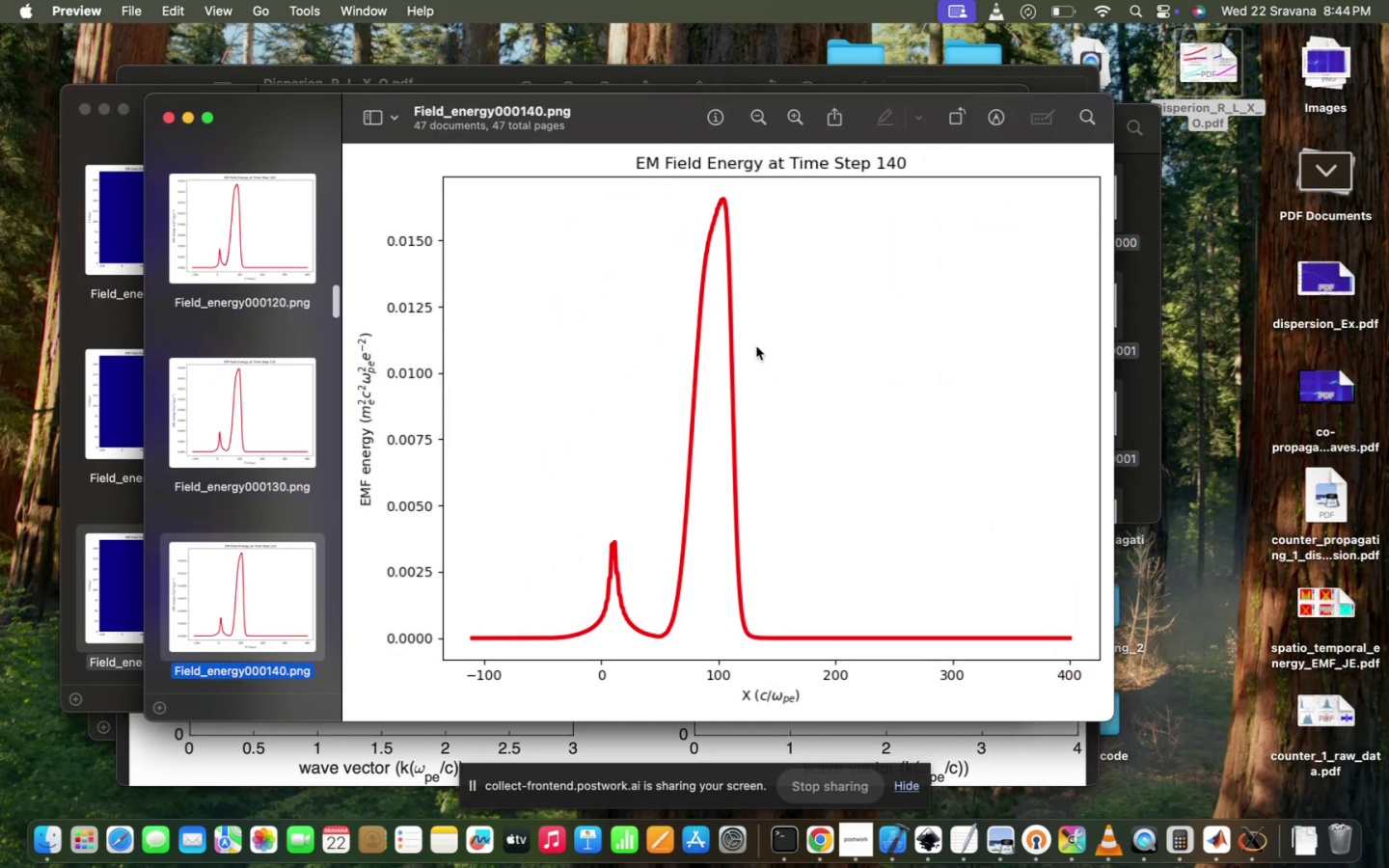 
key(ArrowDown)
 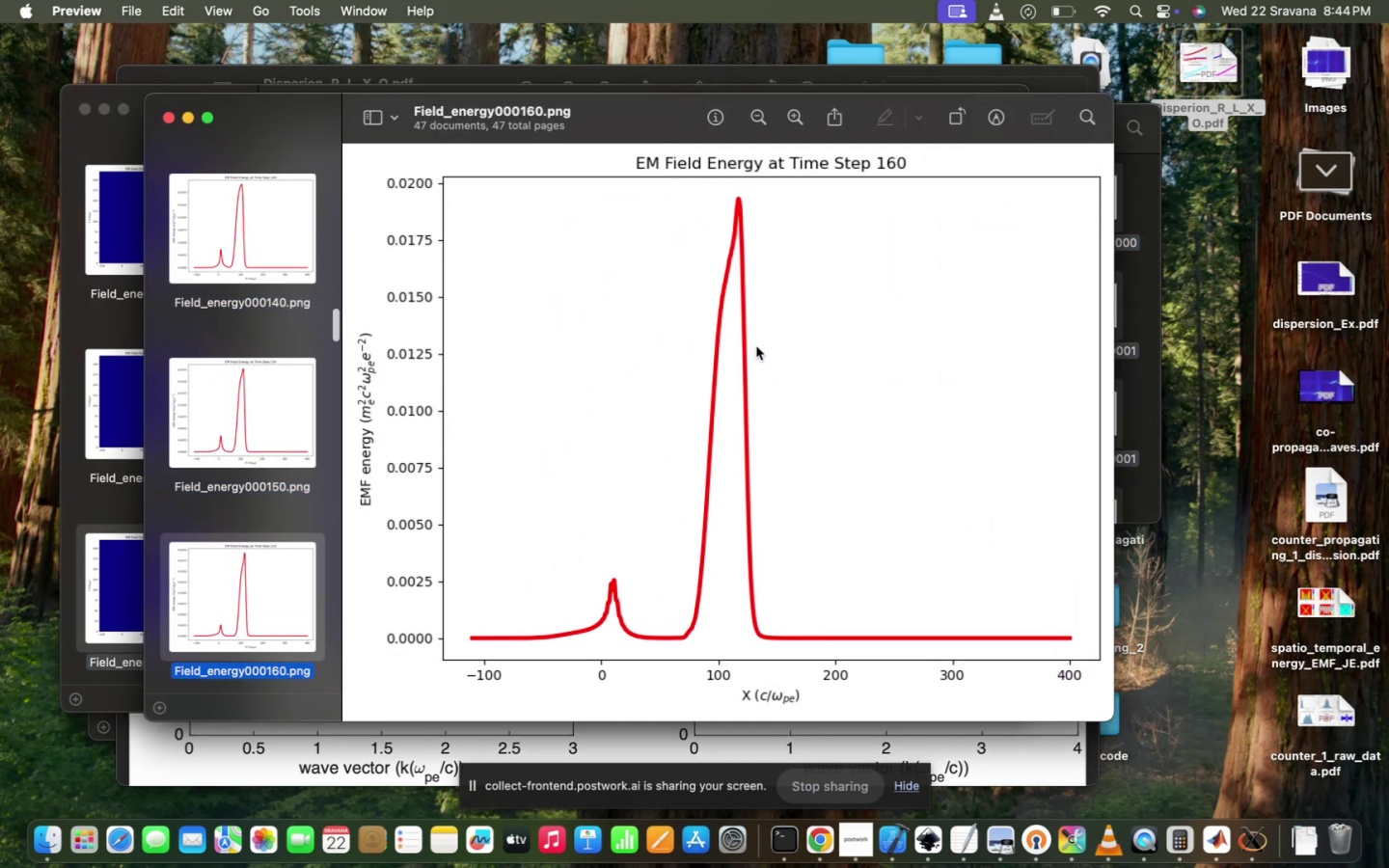 
key(ArrowDown)
 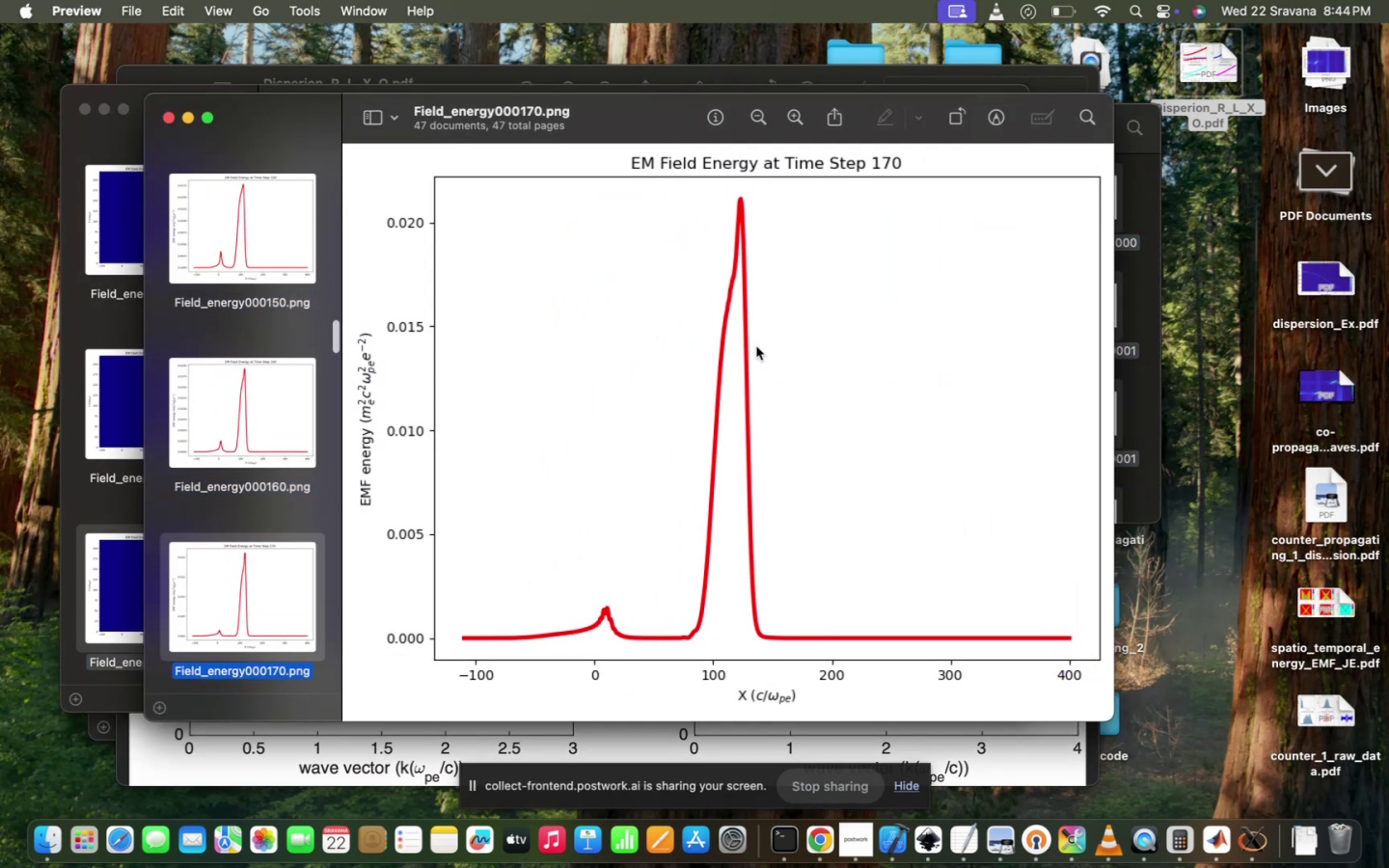 
key(ArrowDown)
 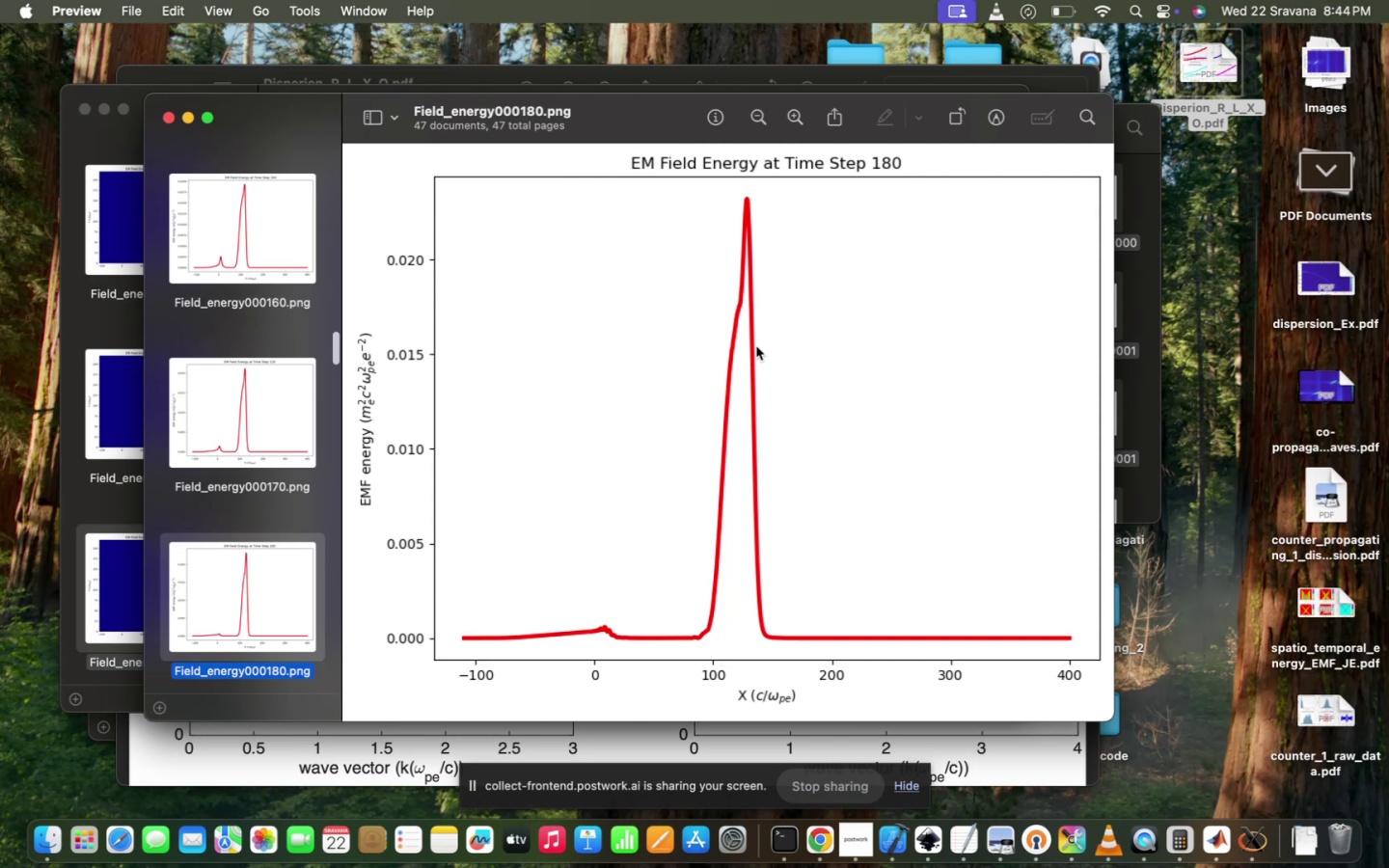 
key(ArrowDown)
 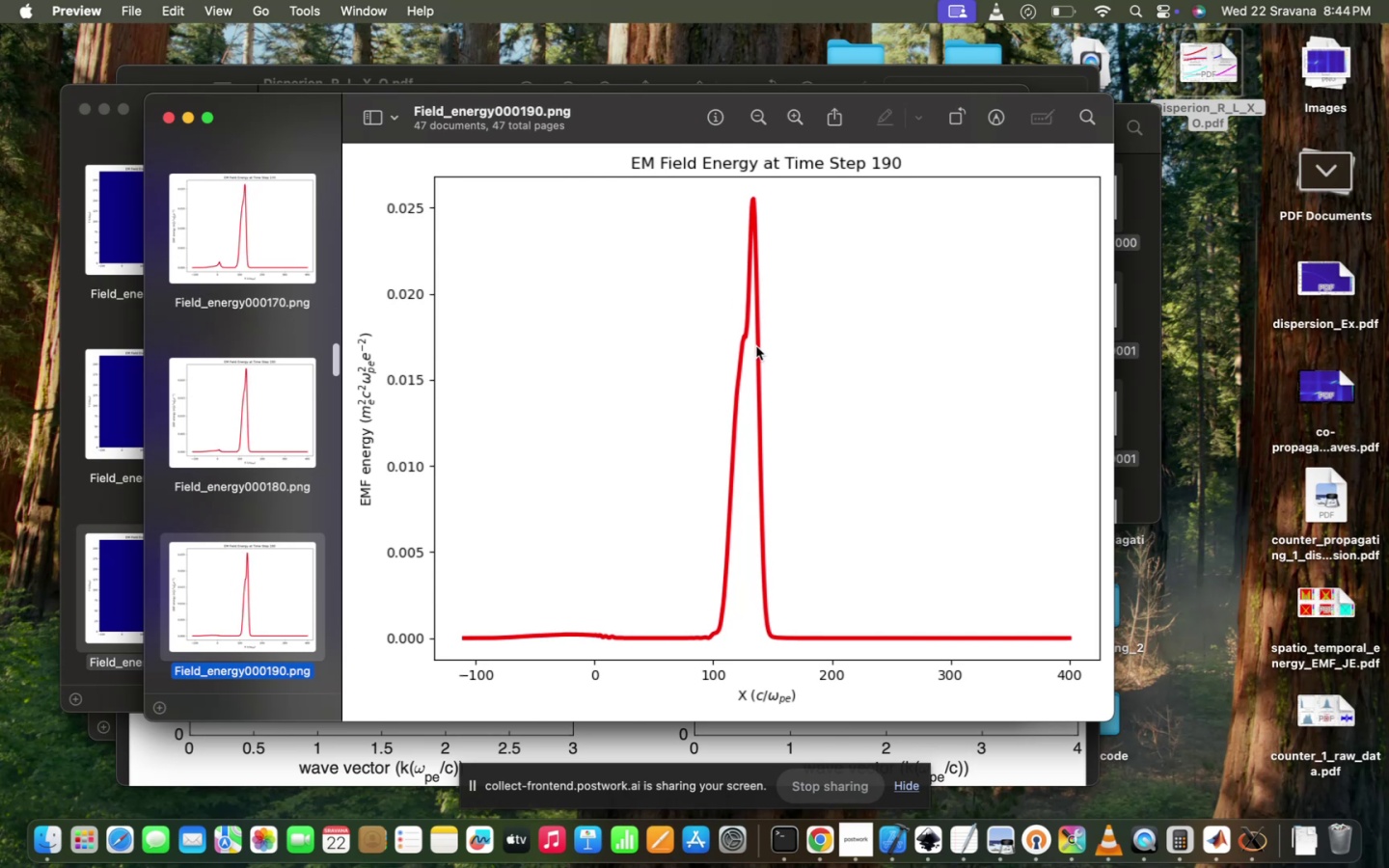 
key(ArrowDown)
 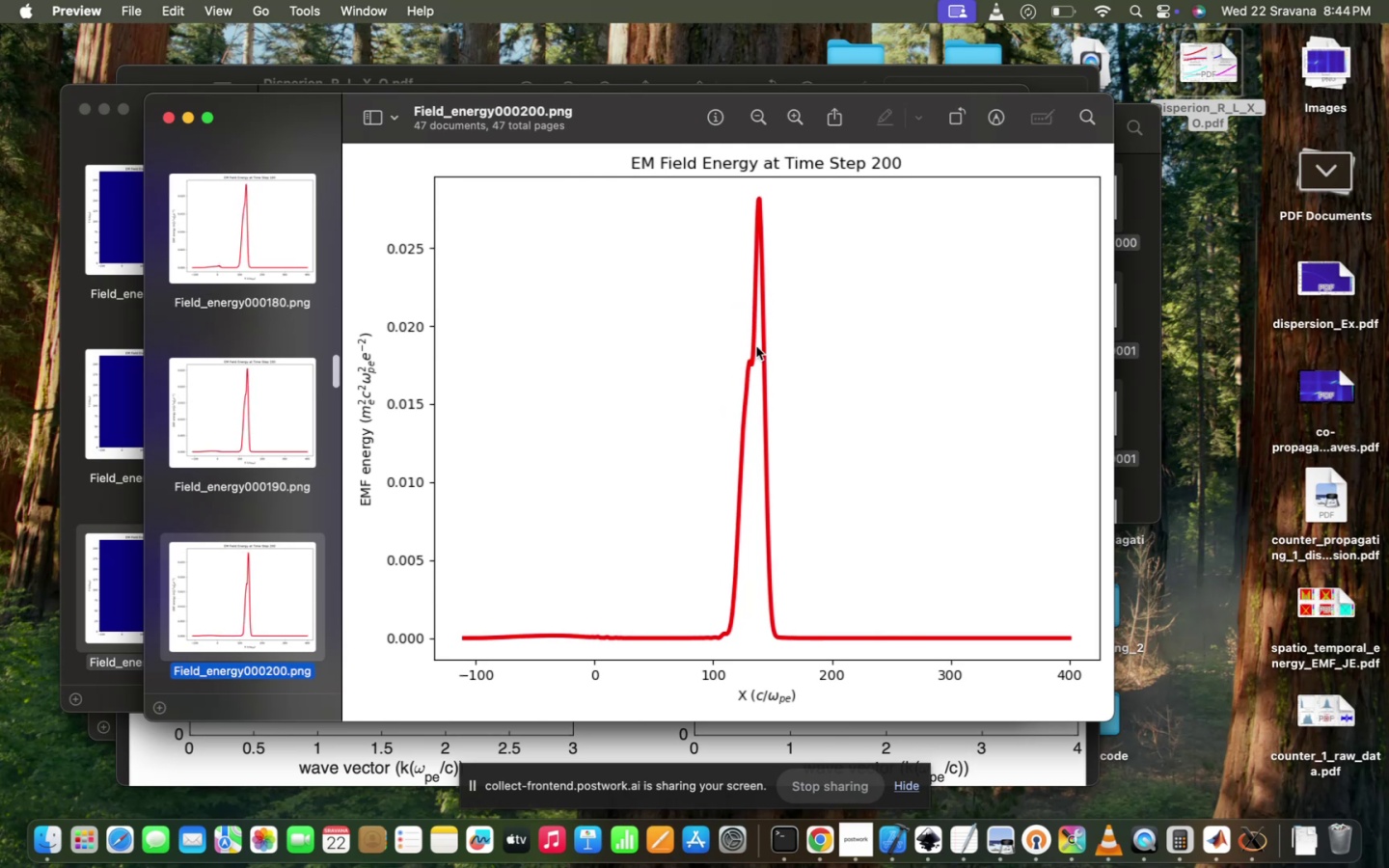 
key(ArrowDown)
 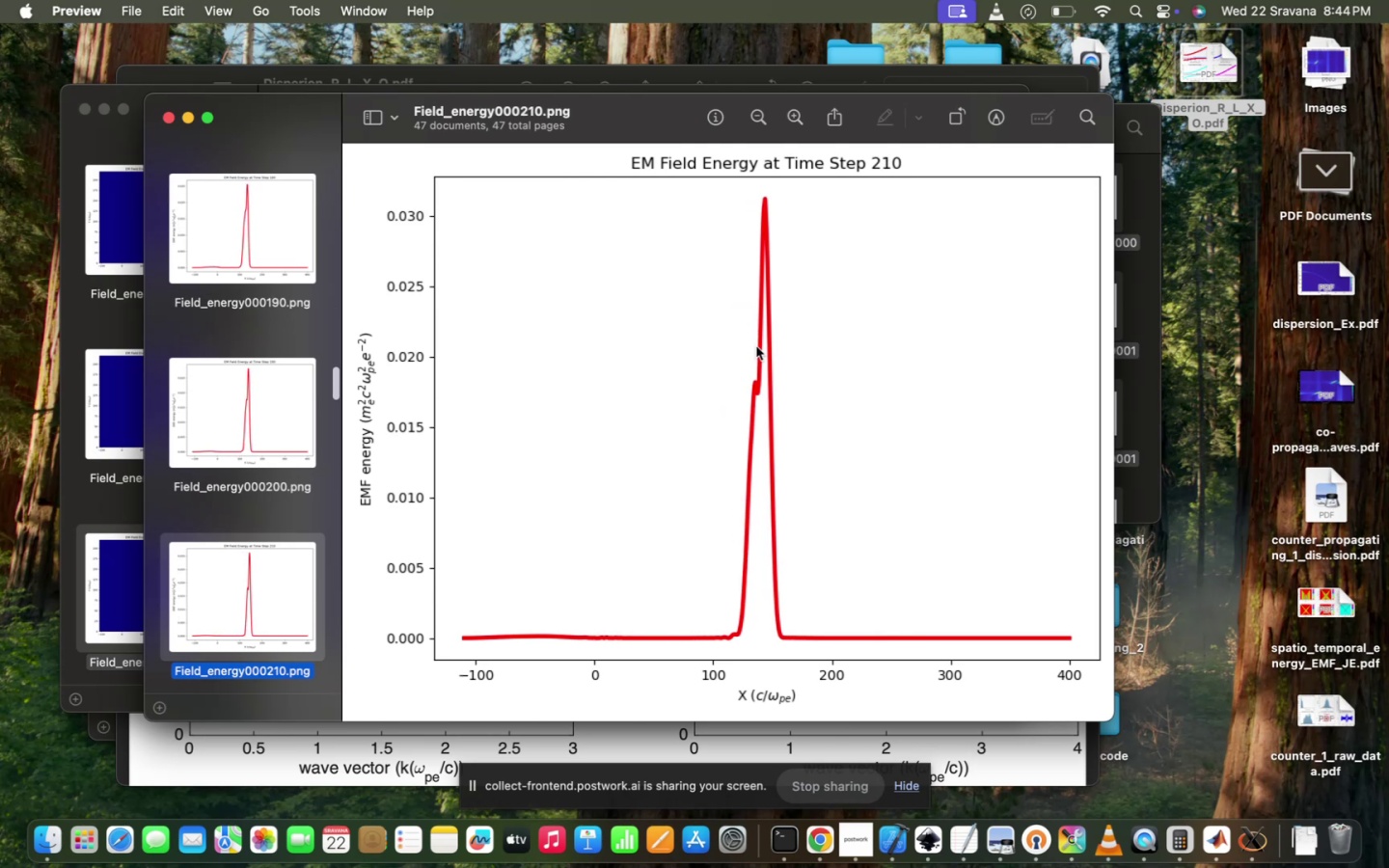 
key(ArrowDown)
 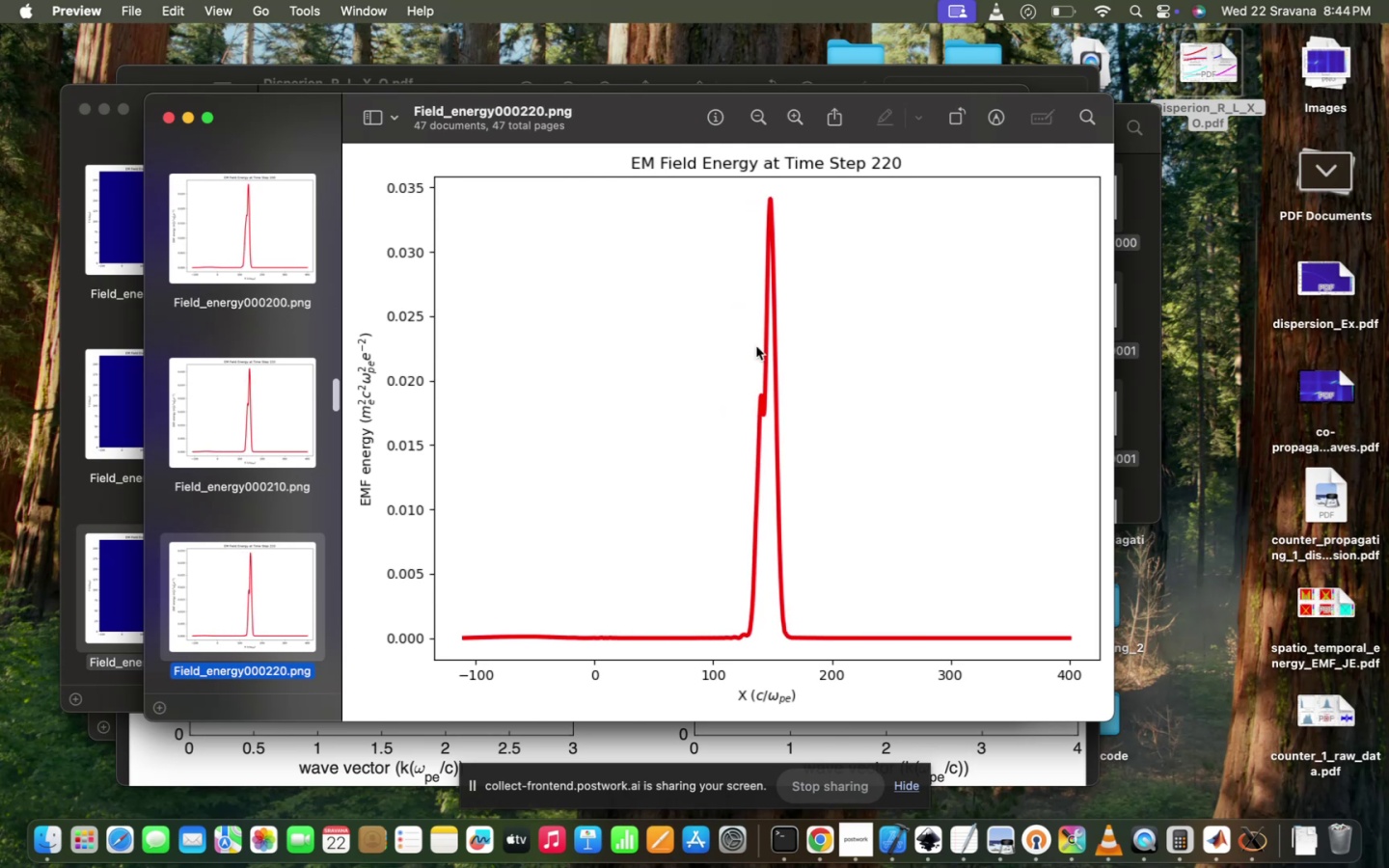 
key(ArrowDown)
 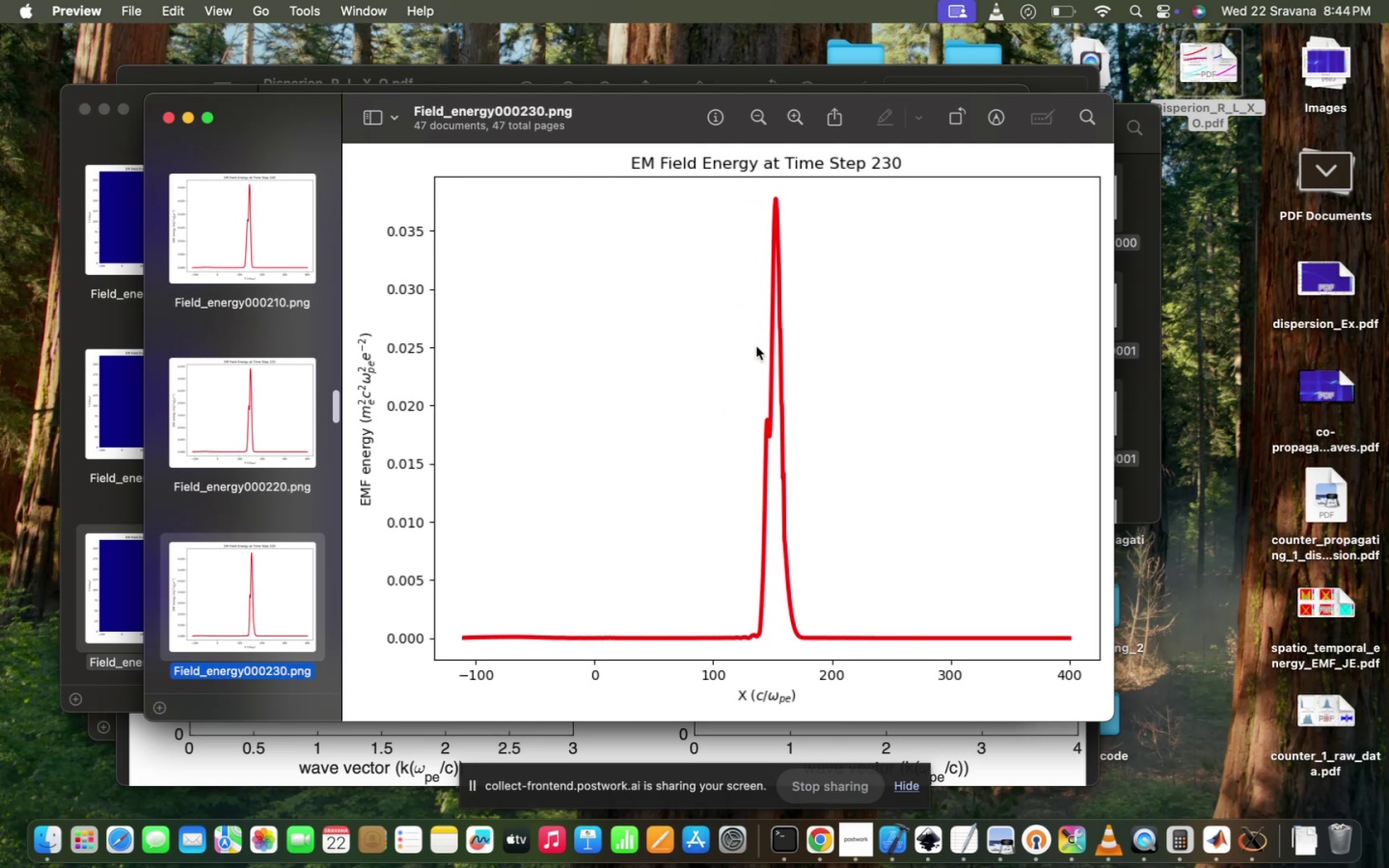 
key(ArrowDown)
 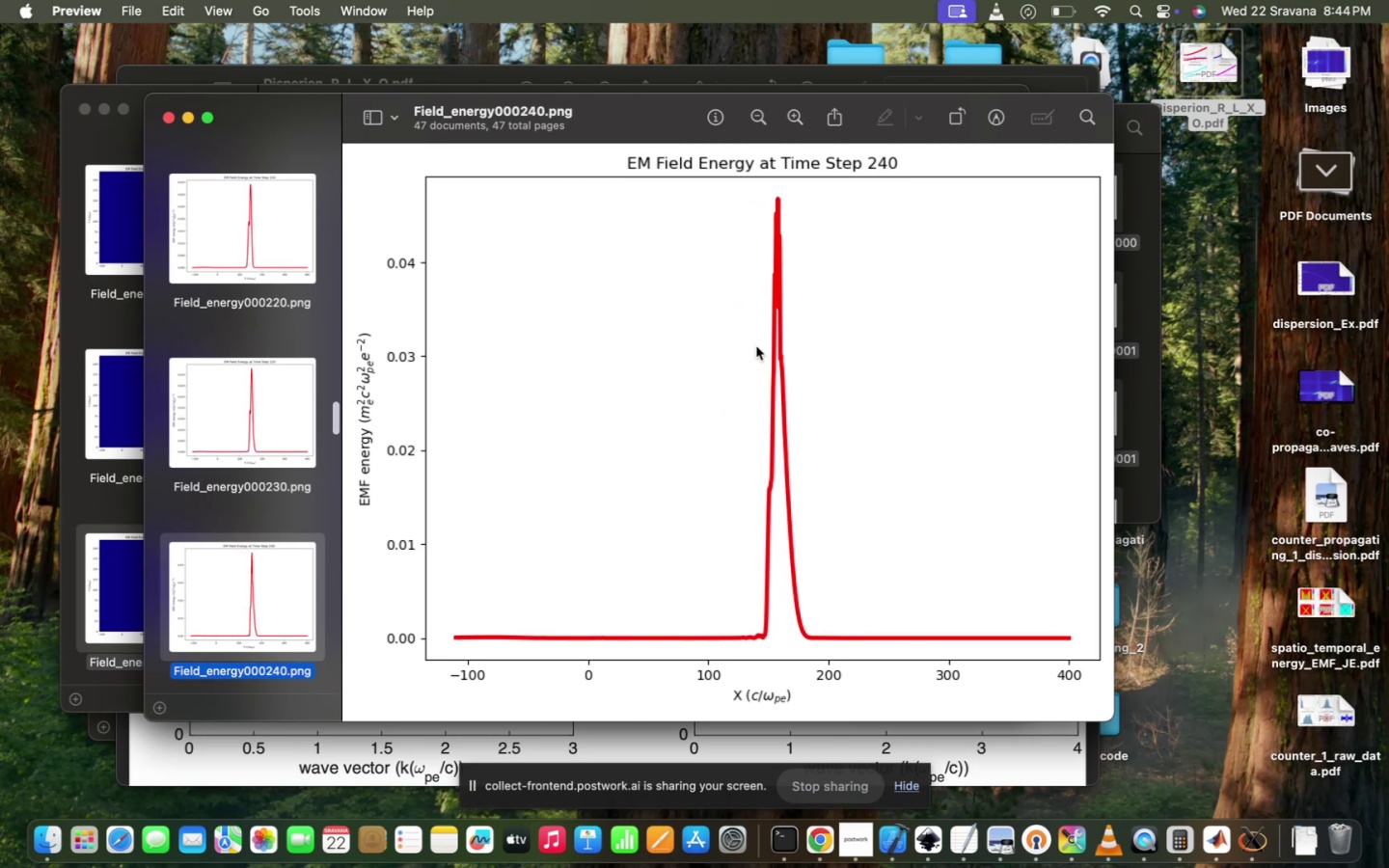 
key(ArrowDown)
 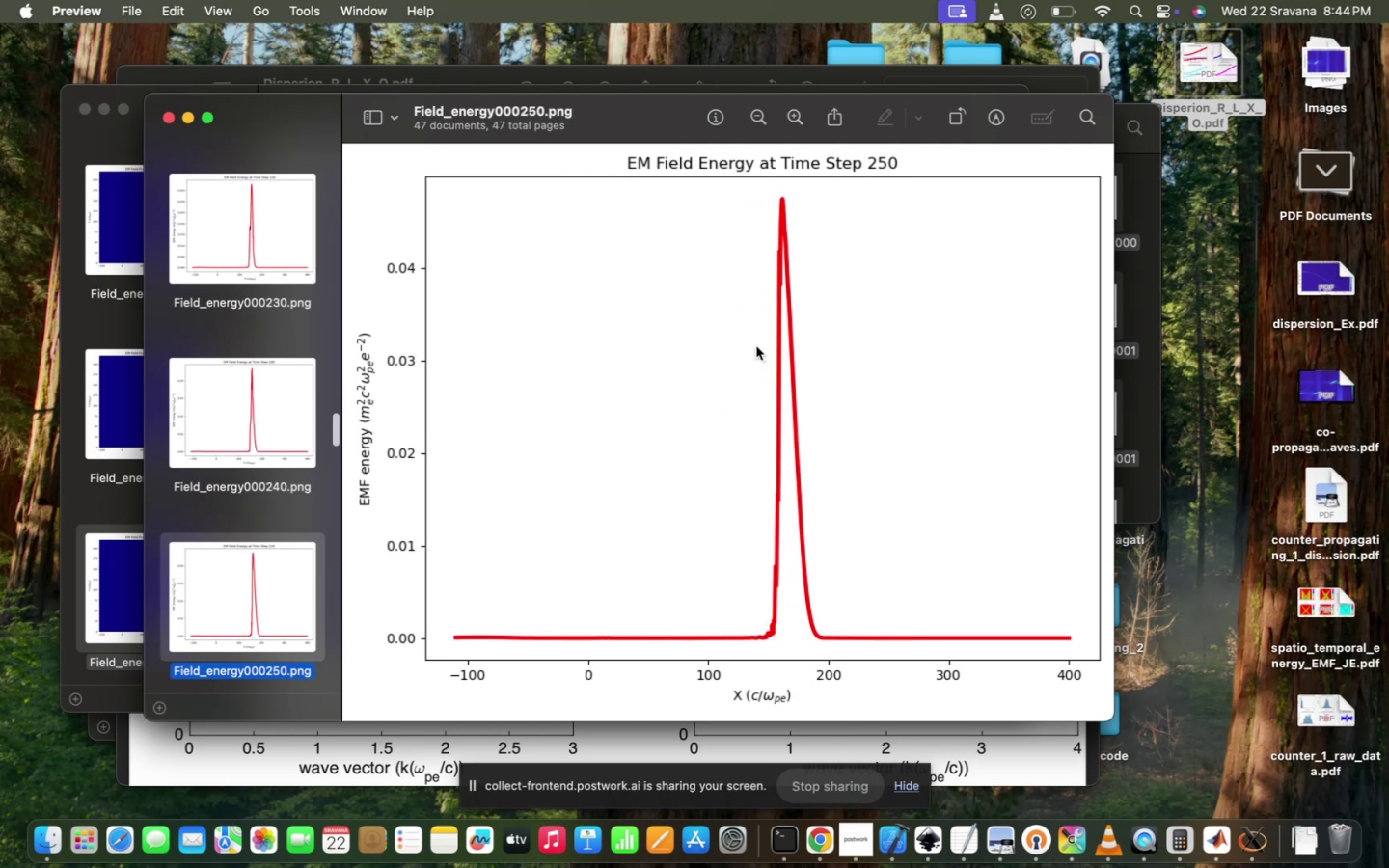 
key(ArrowDown)
 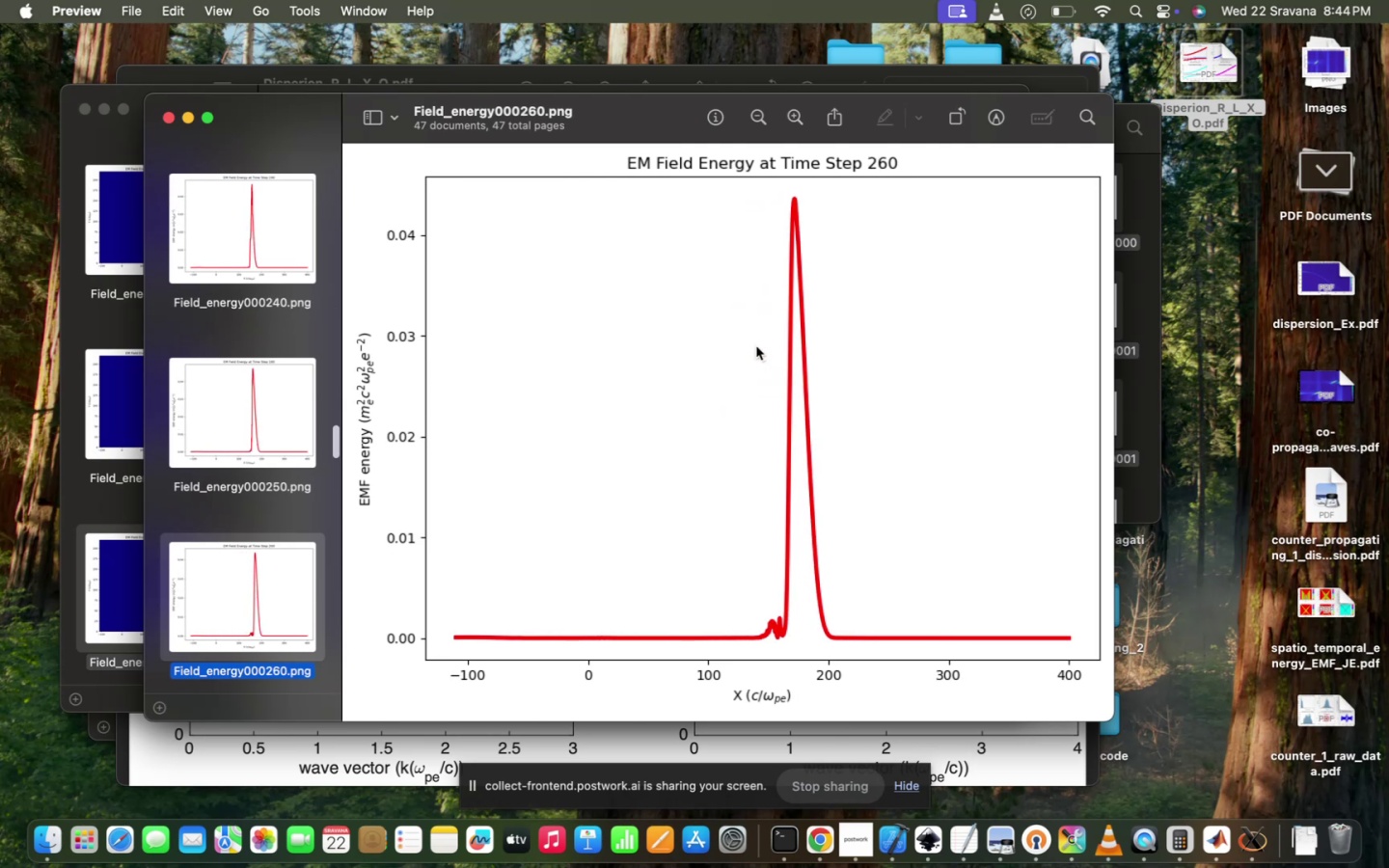 
key(ArrowDown)
 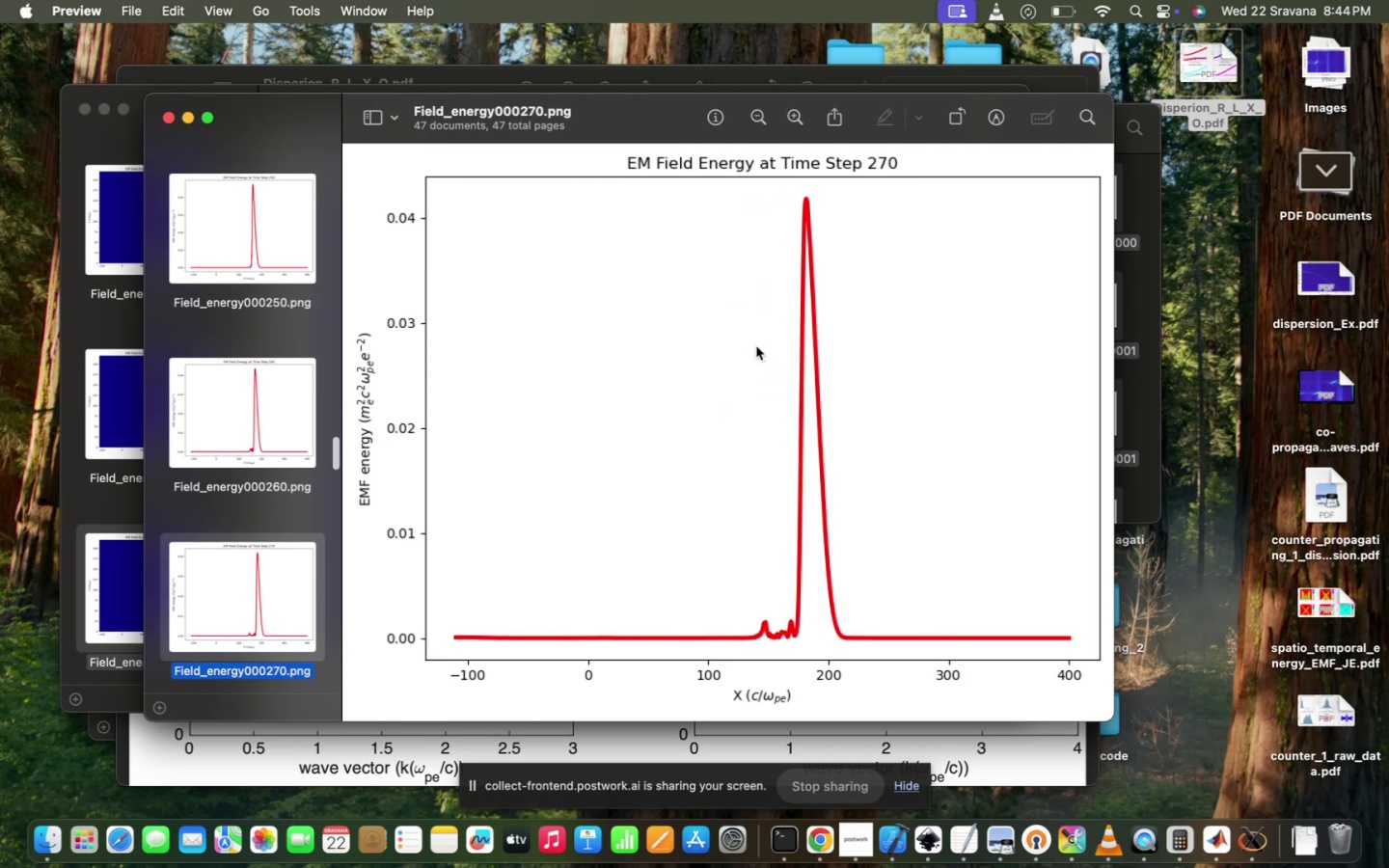 
key(ArrowDown)
 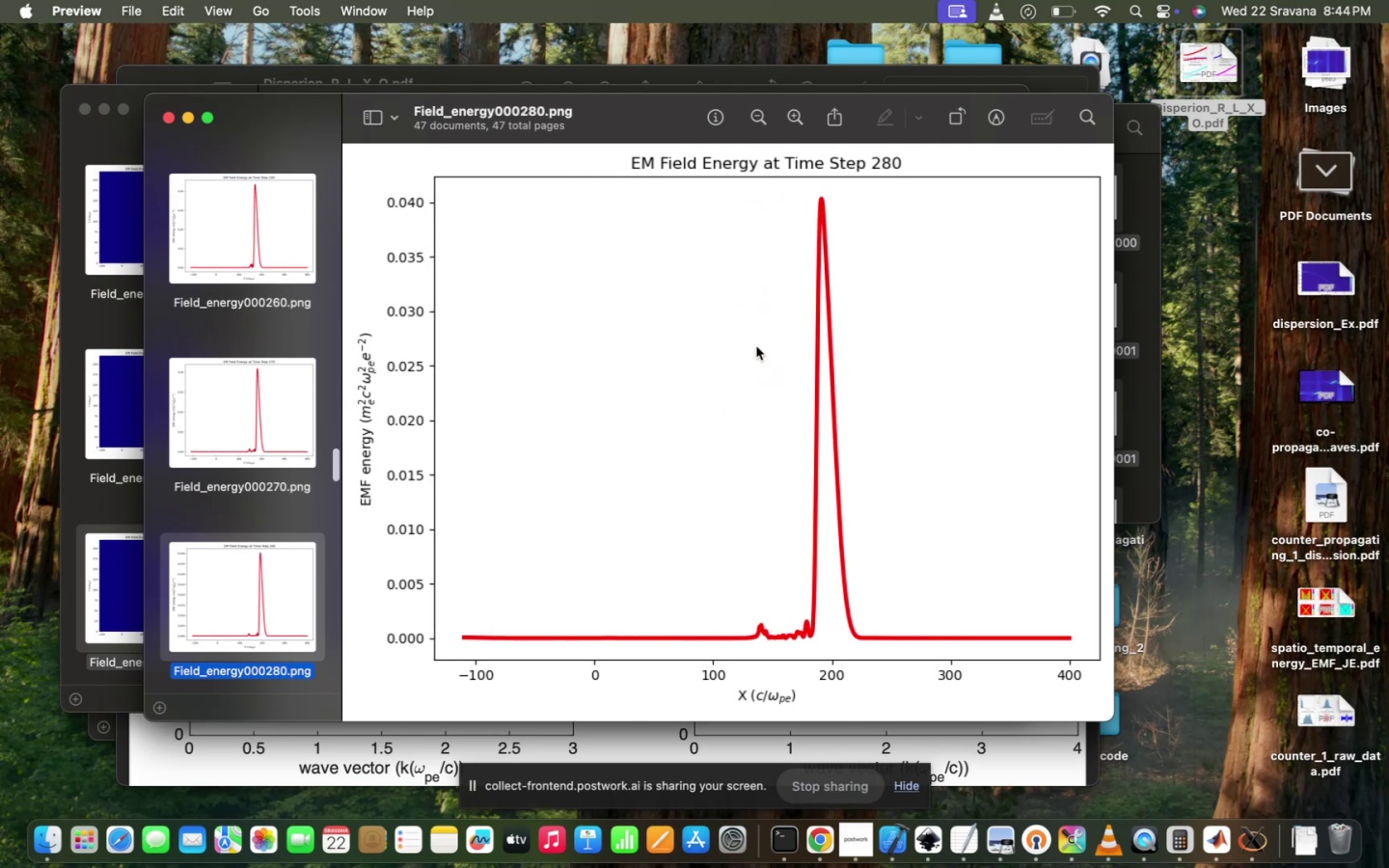 
key(ArrowUp)
 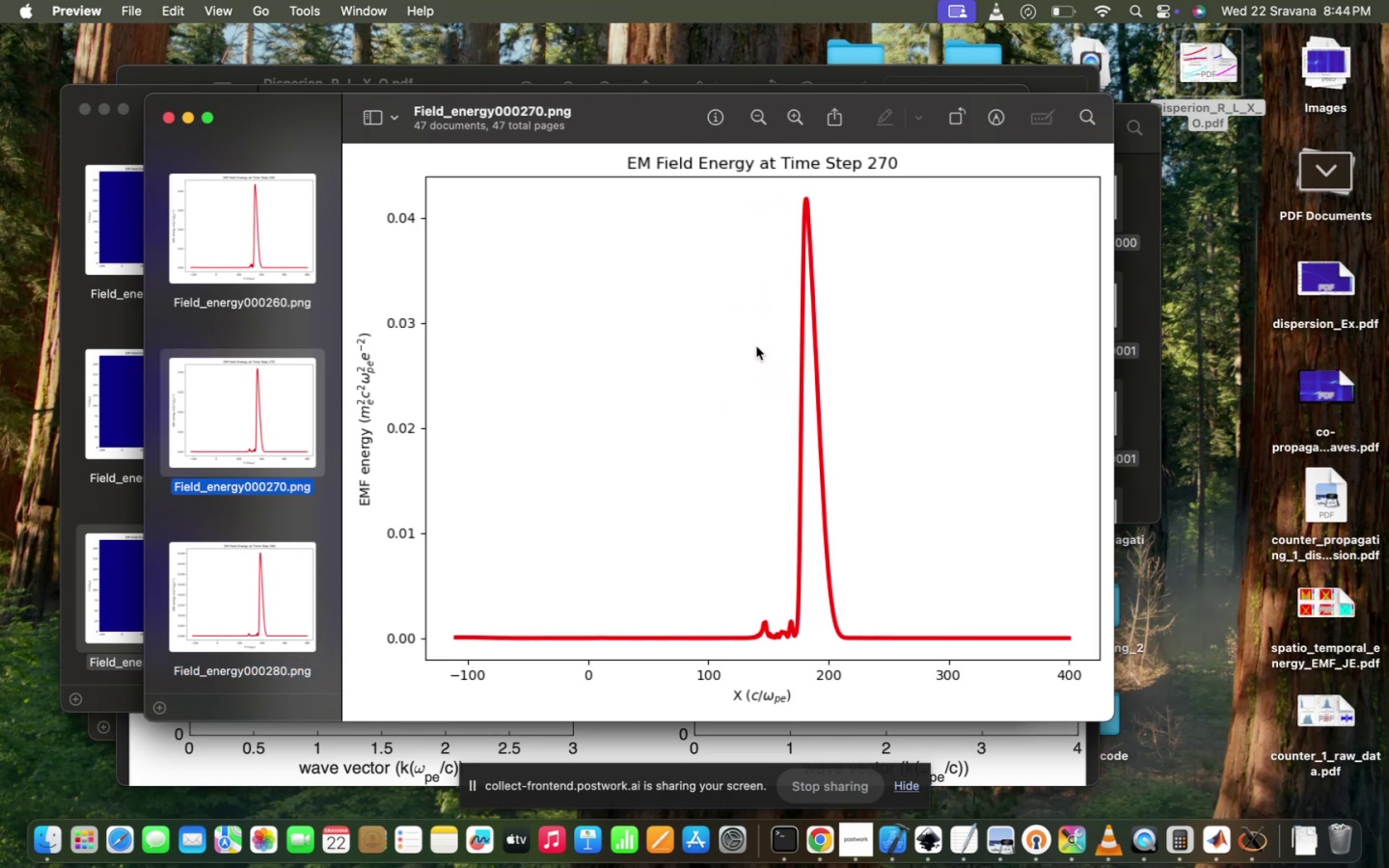 
key(ArrowUp)
 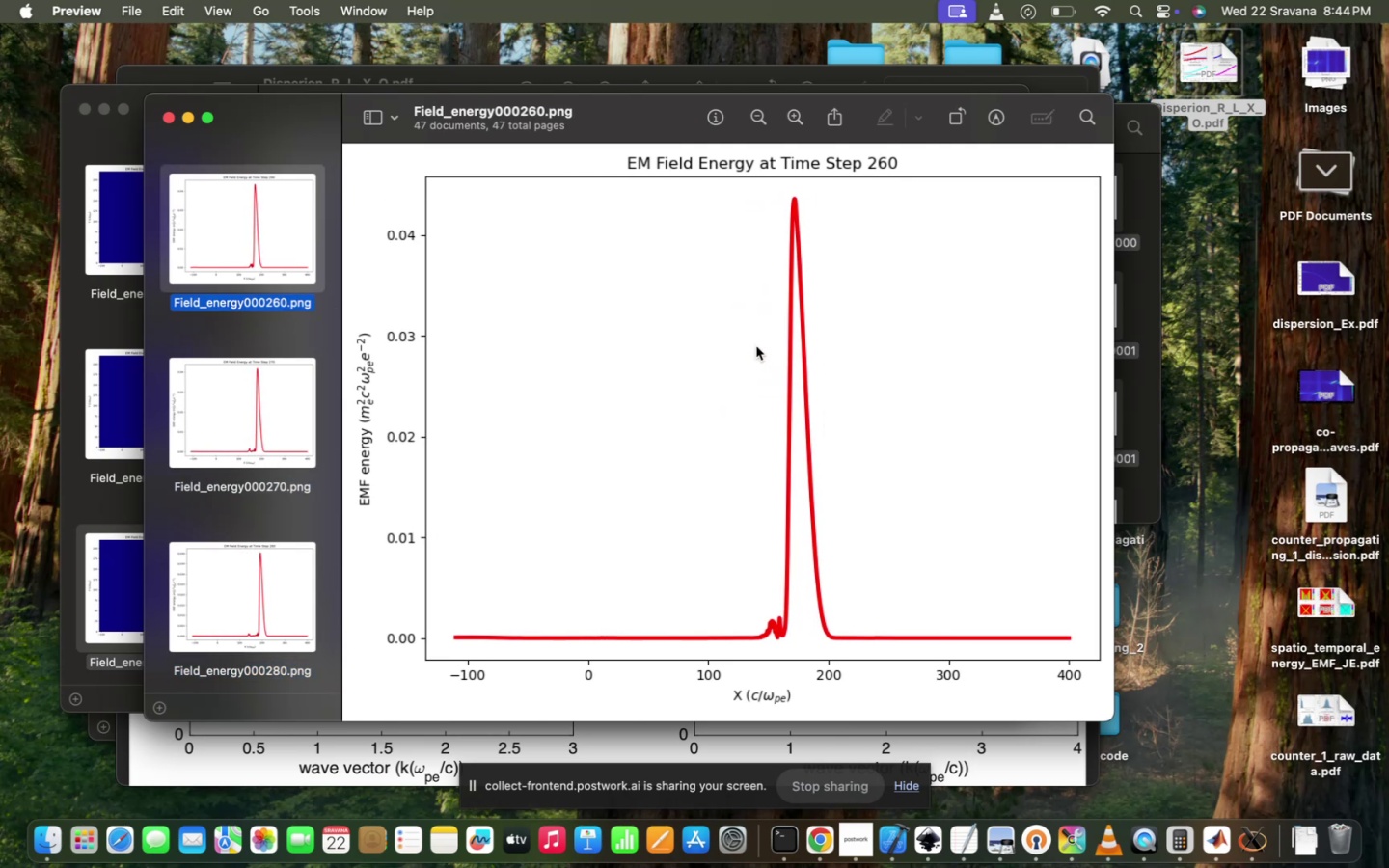 
key(ArrowDown)
 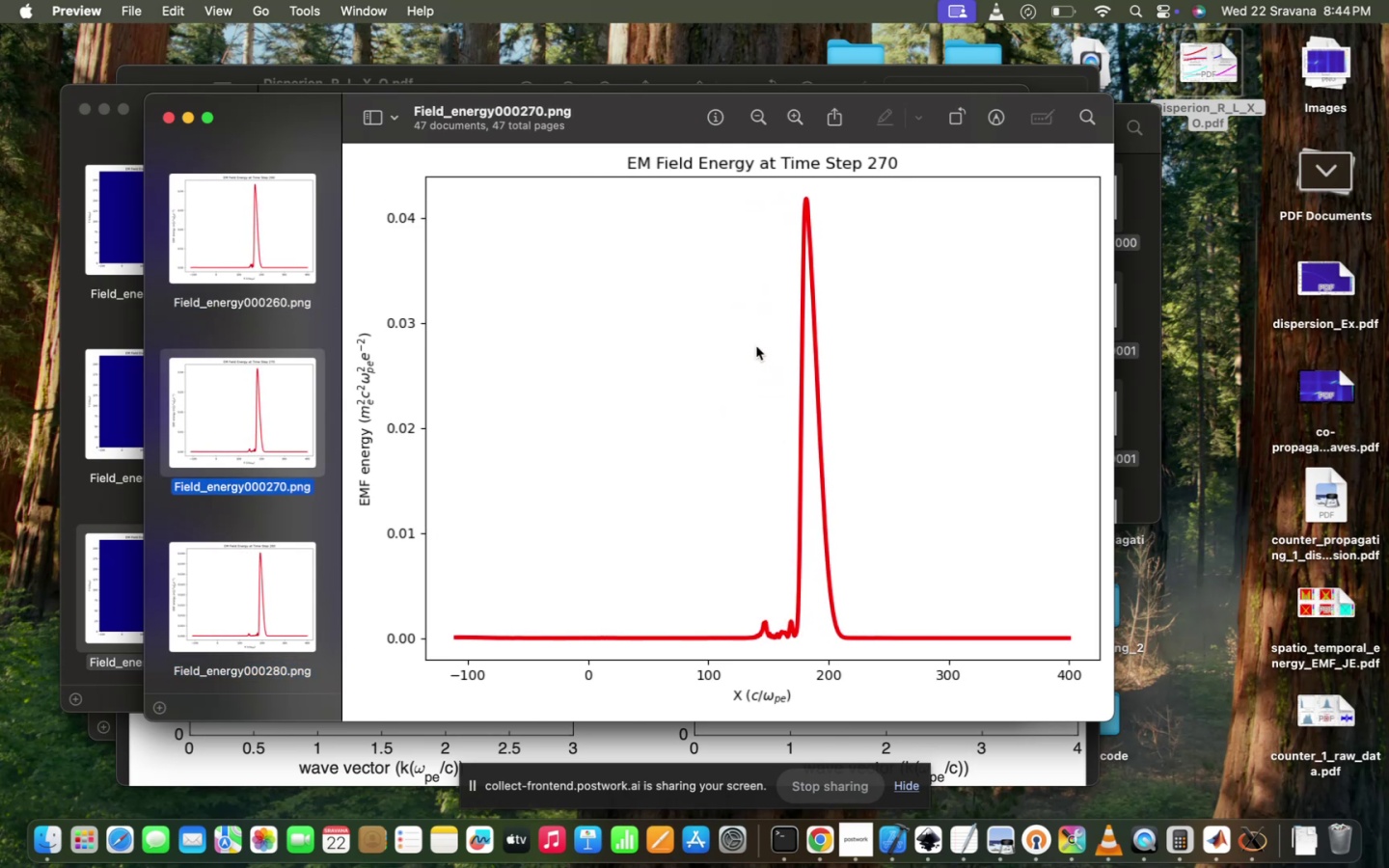 
key(ArrowDown)
 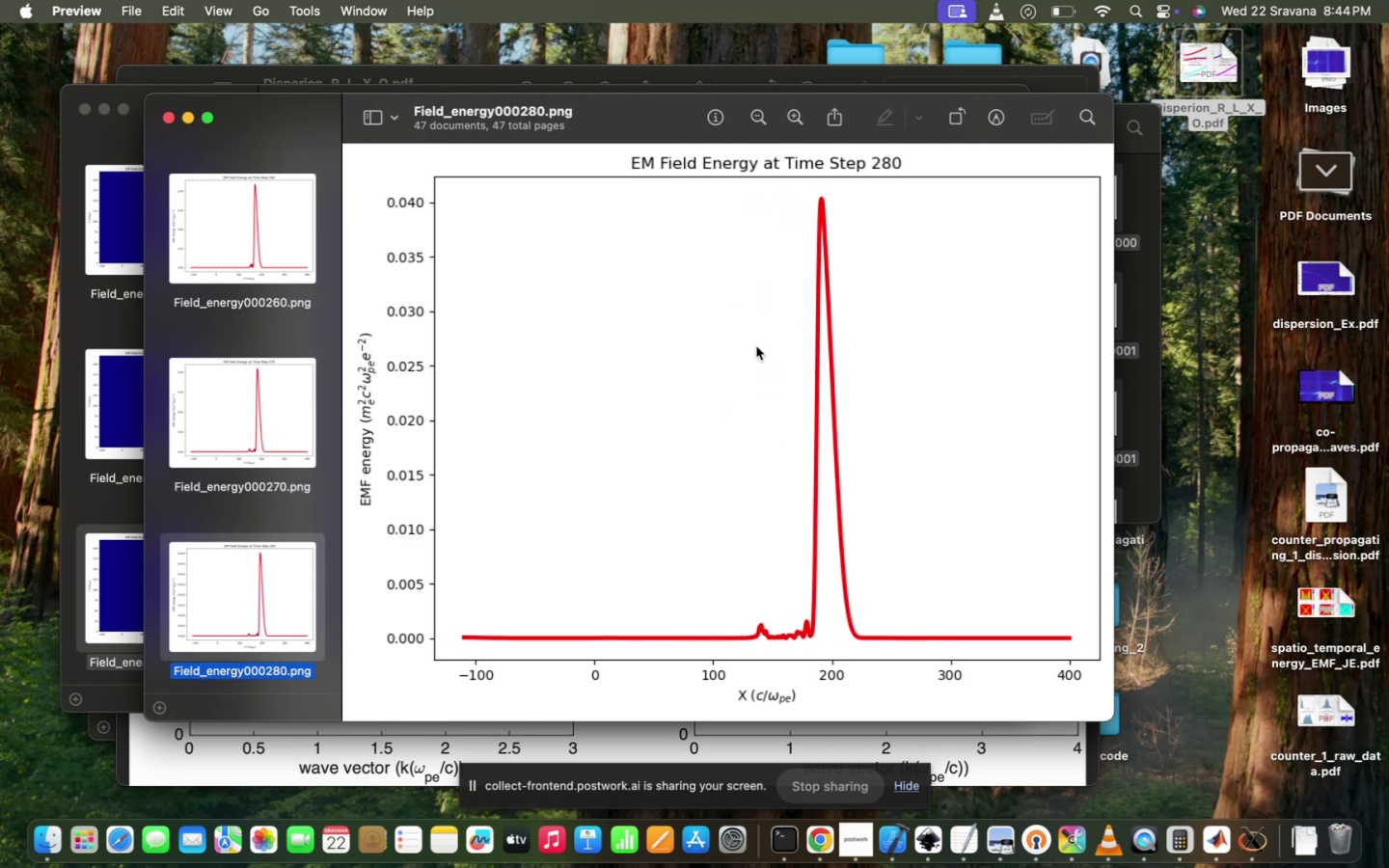 
key(ArrowDown)
 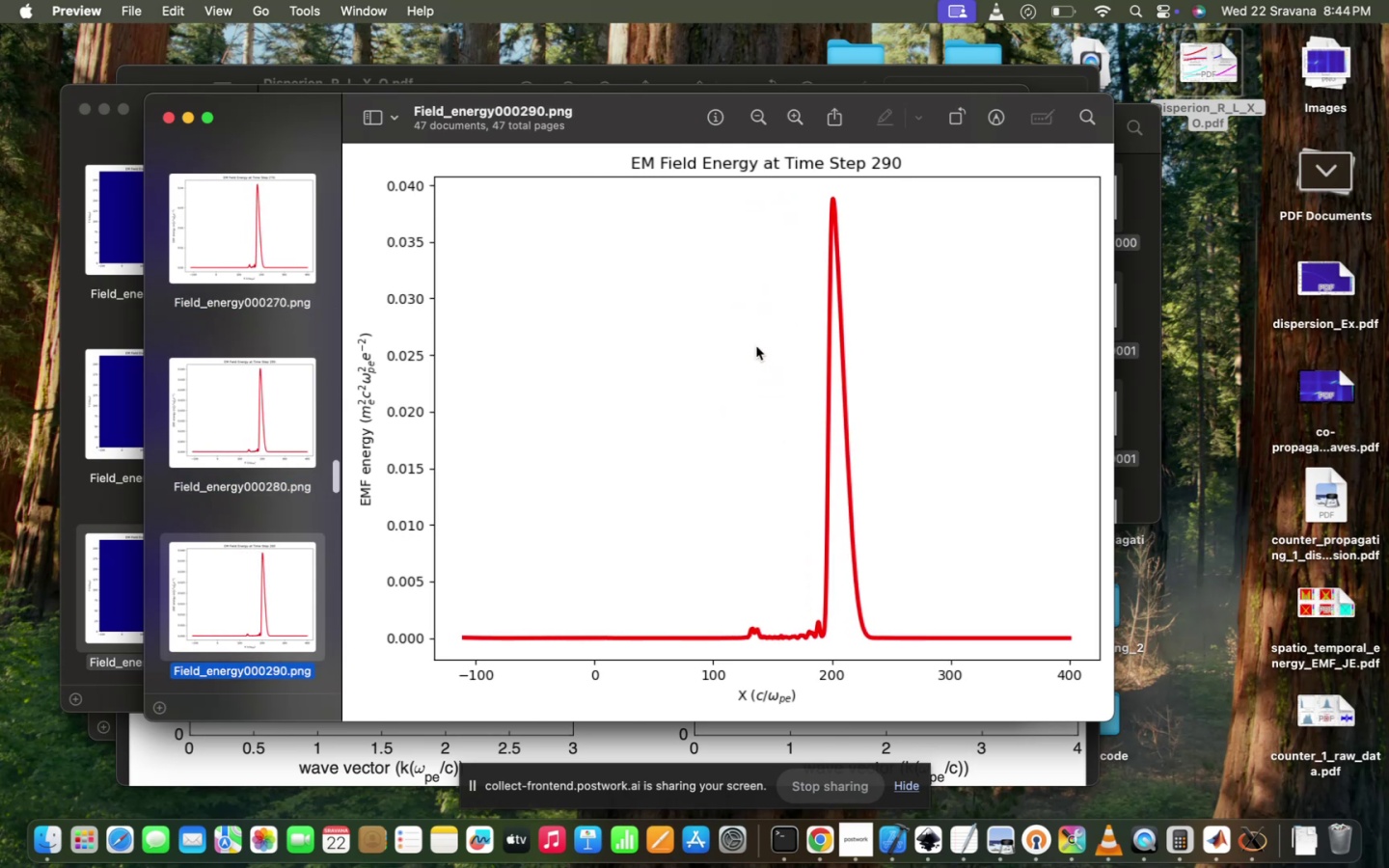 
key(ArrowDown)
 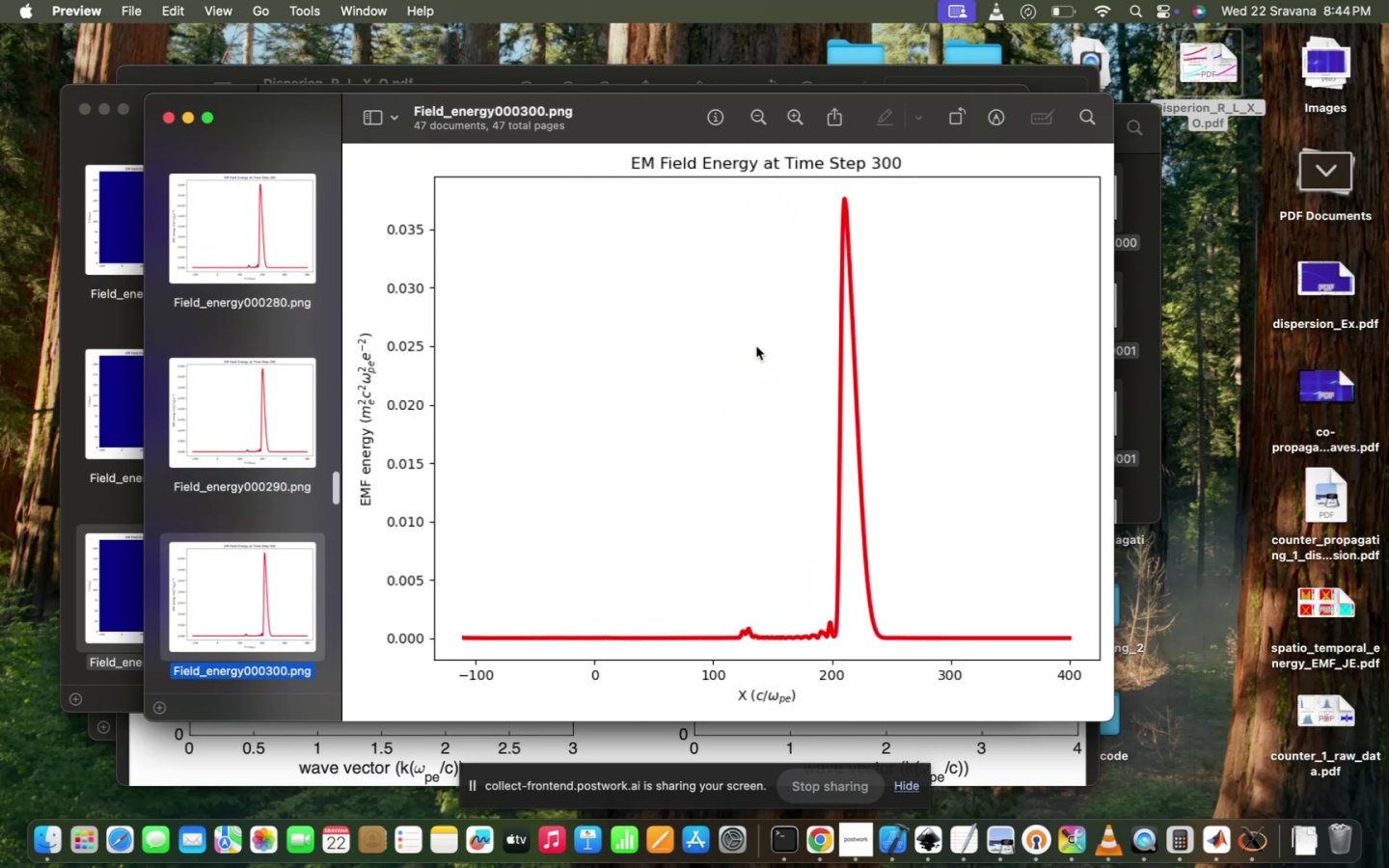 
hold_key(key=ArrowDown, duration=0.31)
 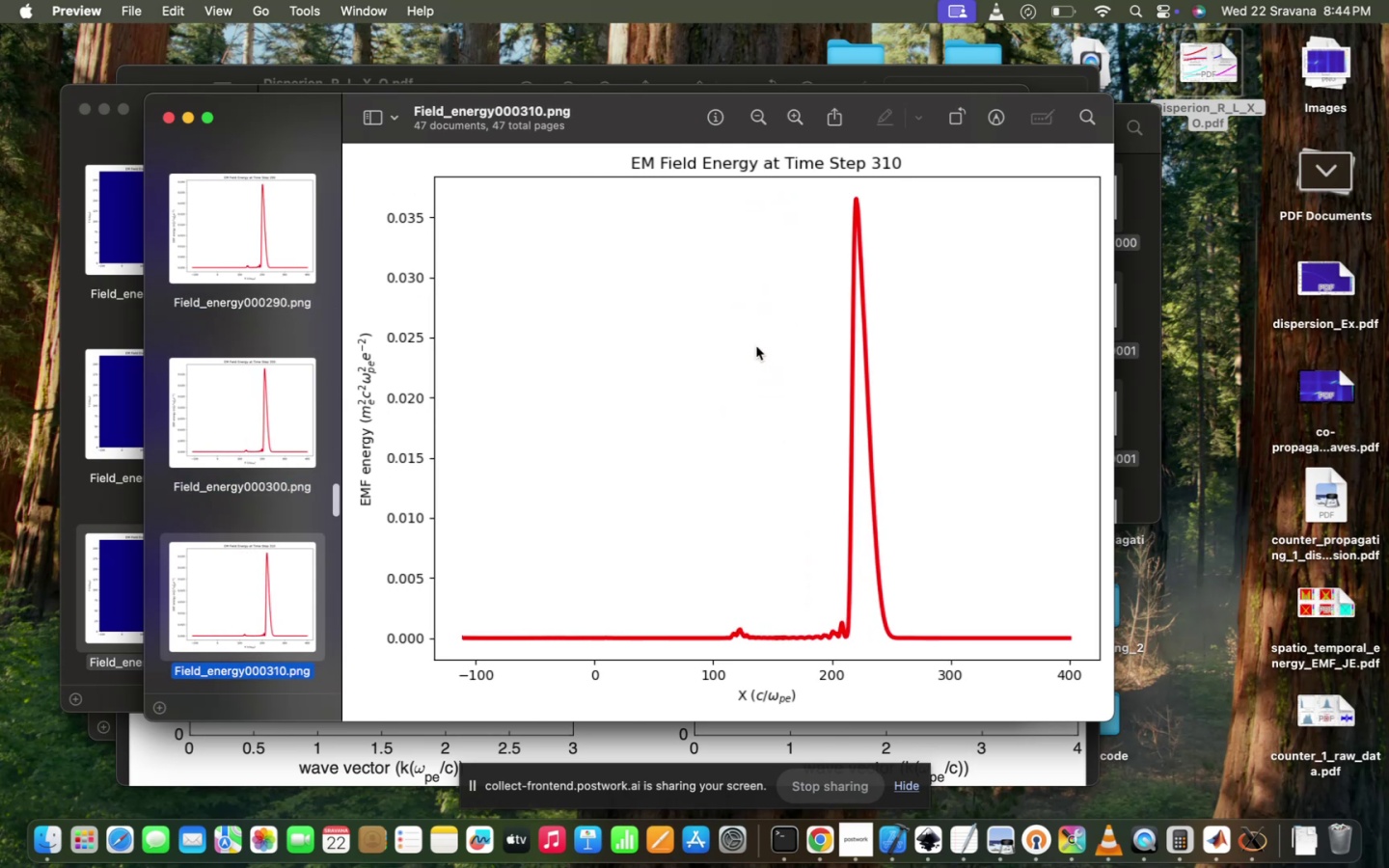 
key(ArrowDown)
 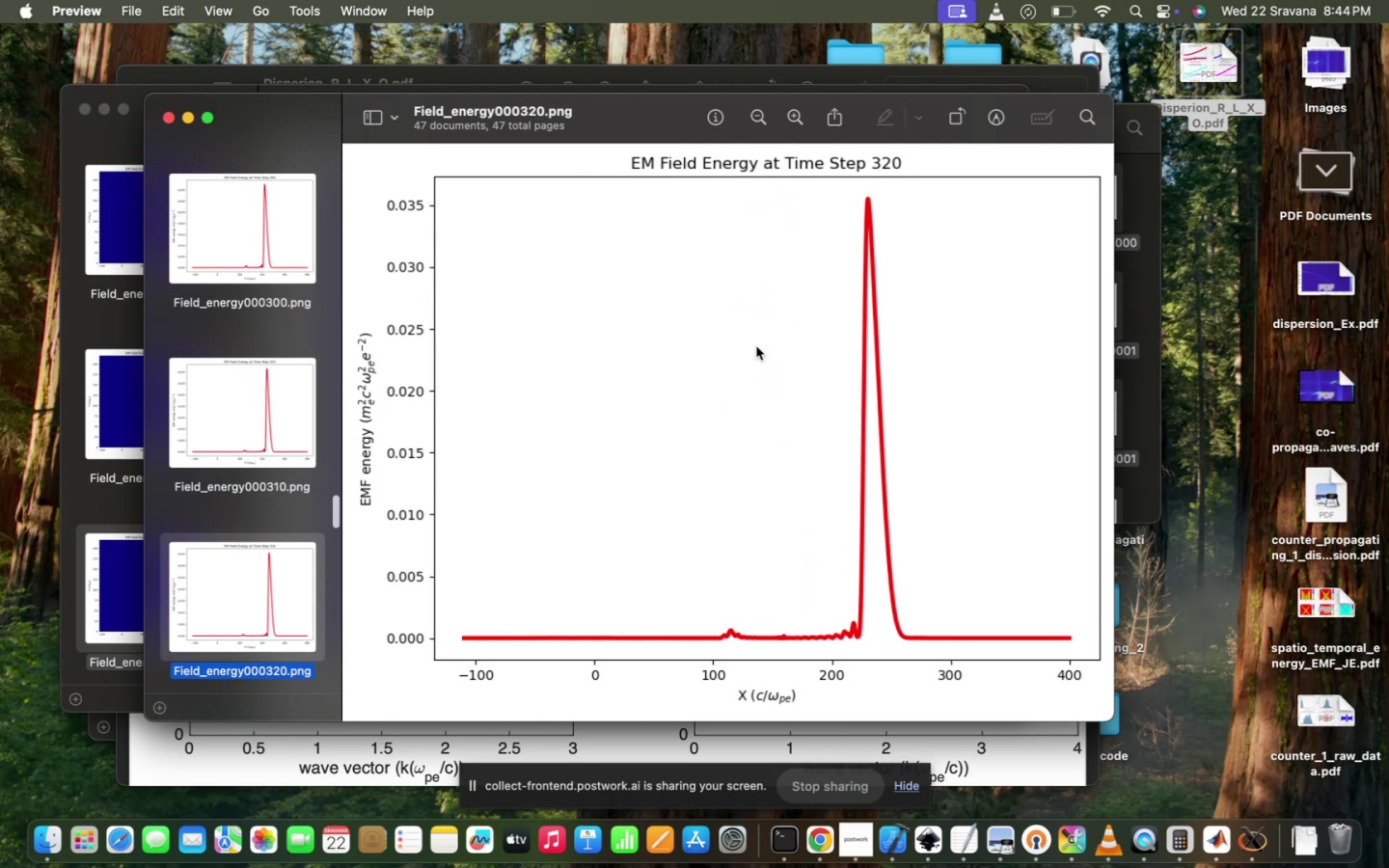 
key(ArrowDown)
 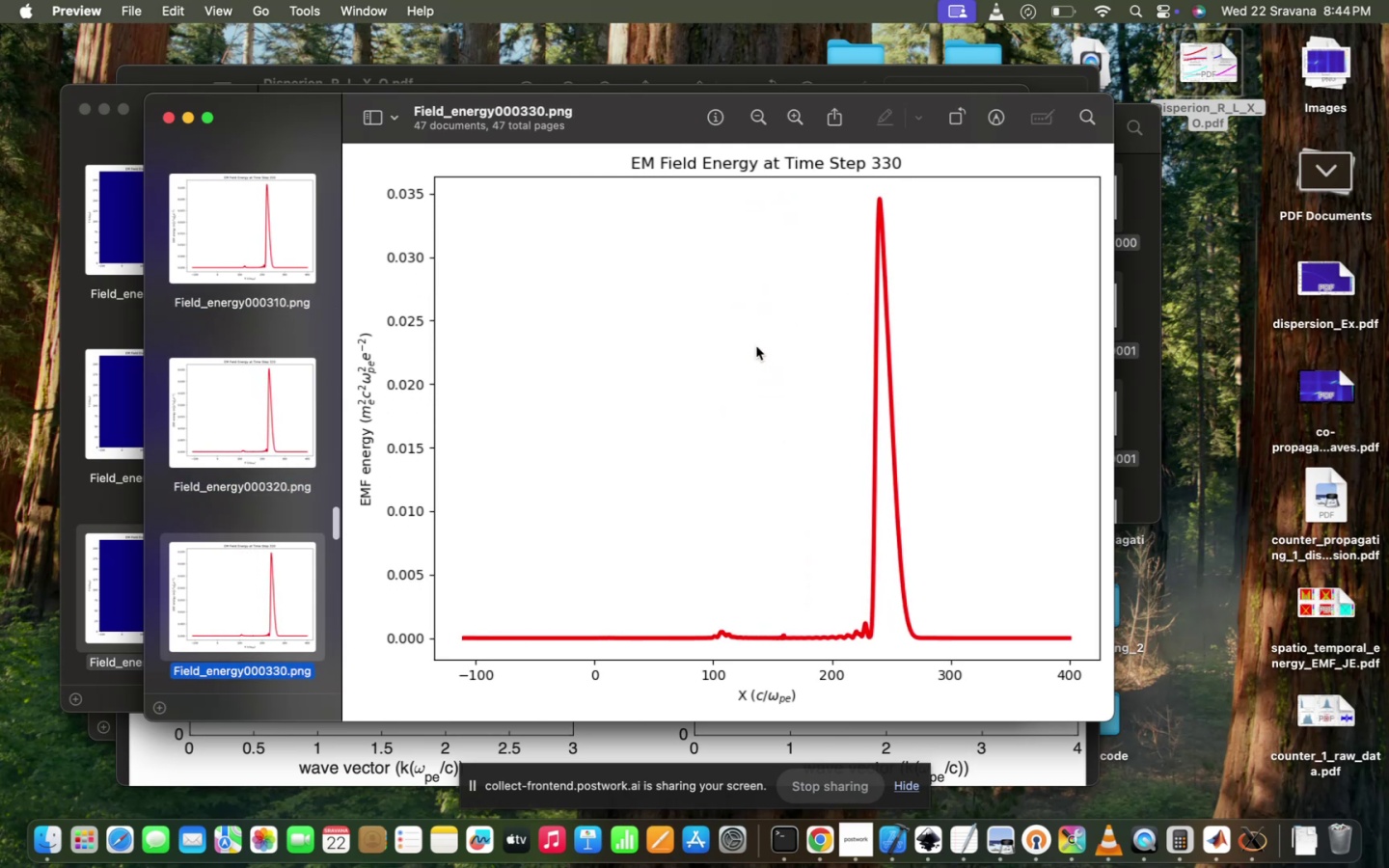 
key(ArrowDown)
 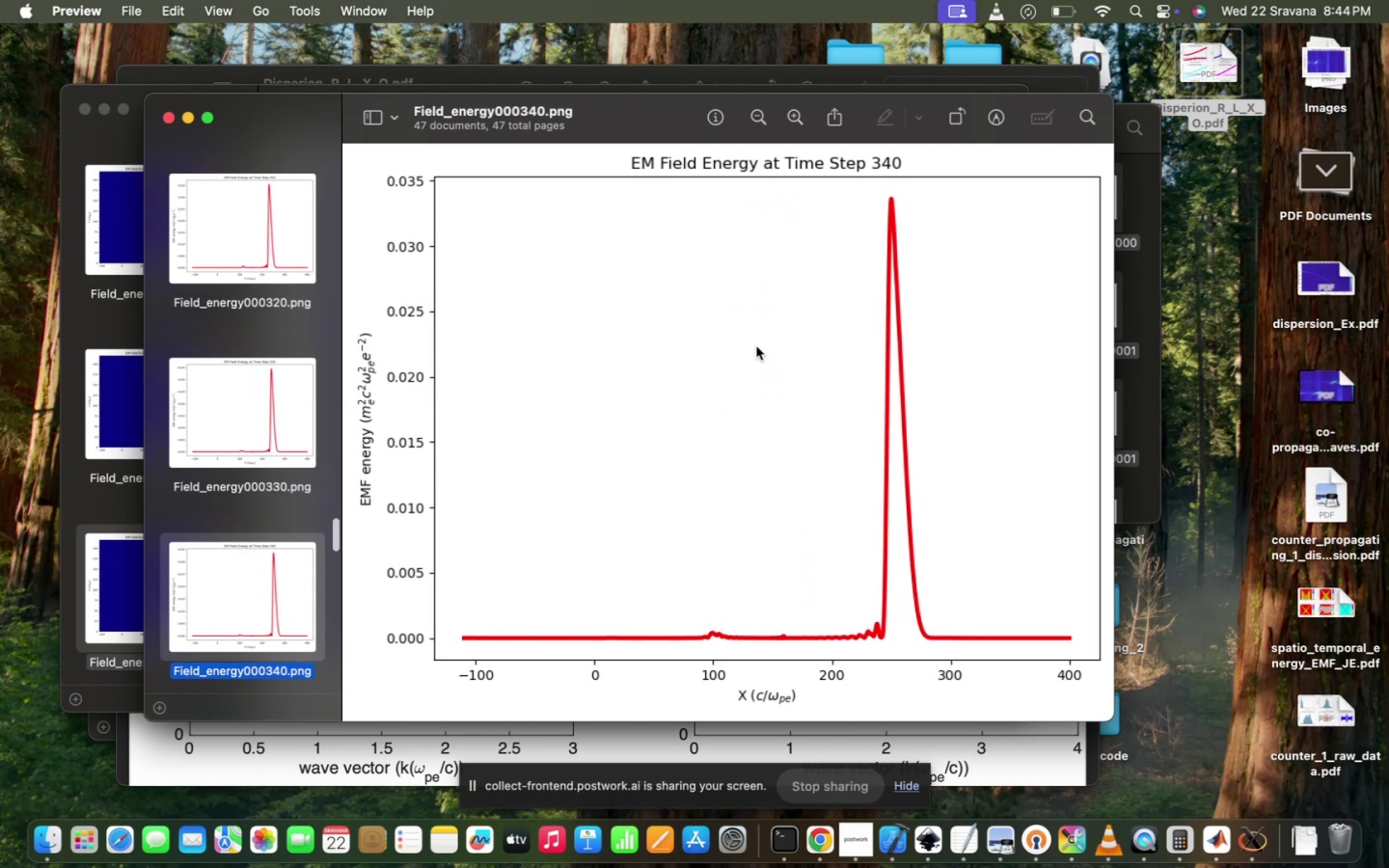 
key(ArrowDown)
 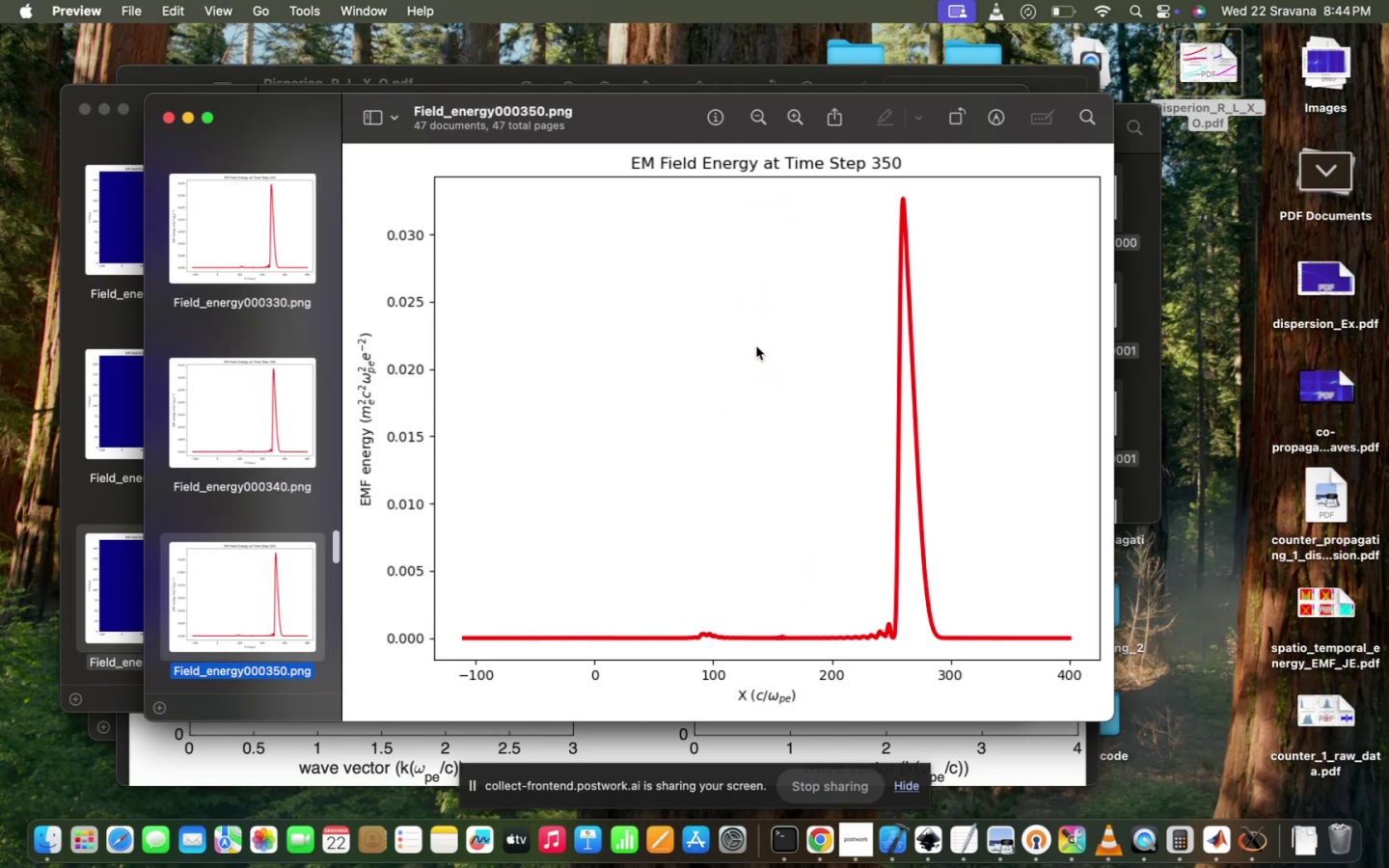 
key(ArrowDown)
 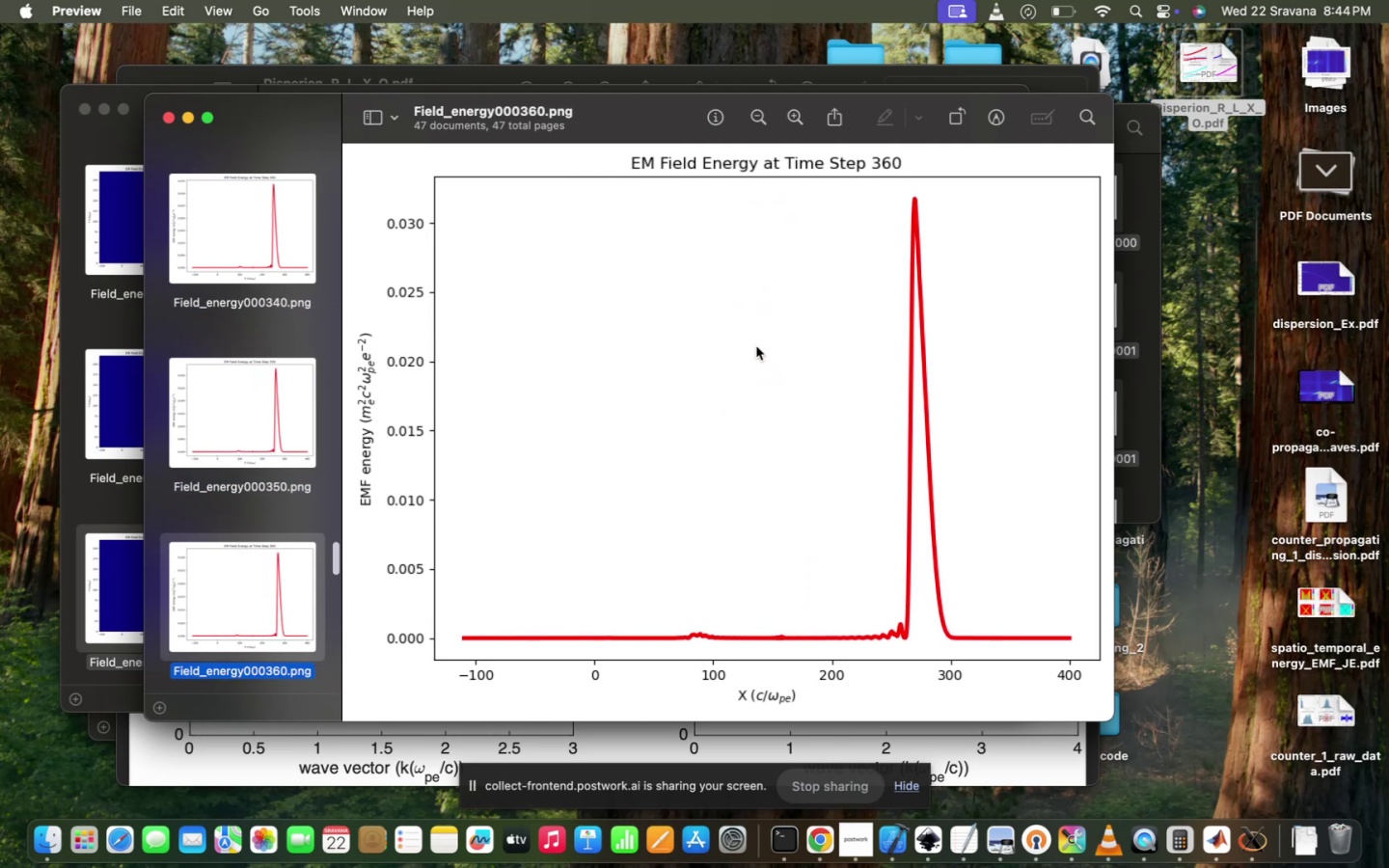 
key(ArrowDown)
 